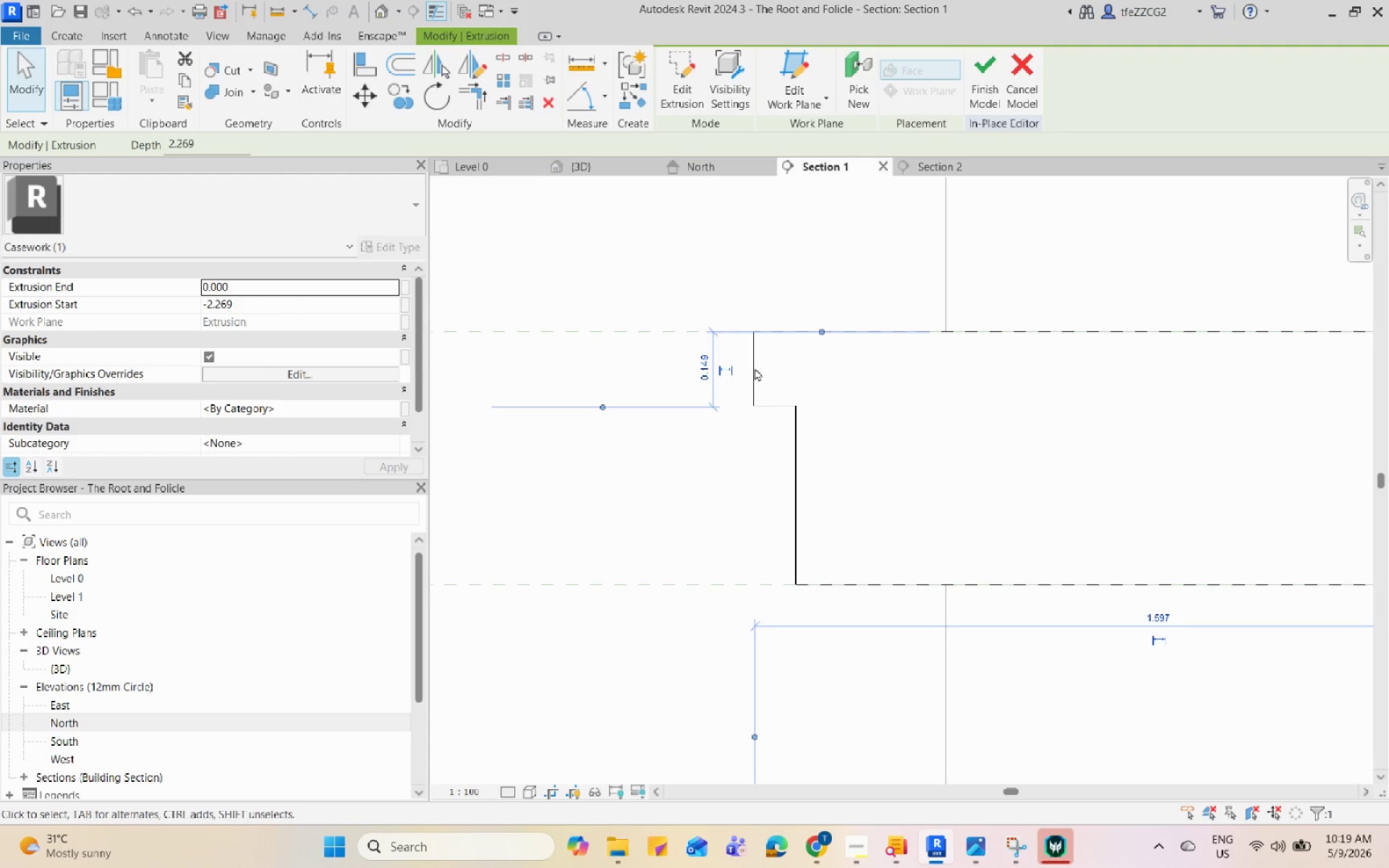 
scroll: coordinate [760, 471], scroll_direction: down, amount: 5.0
 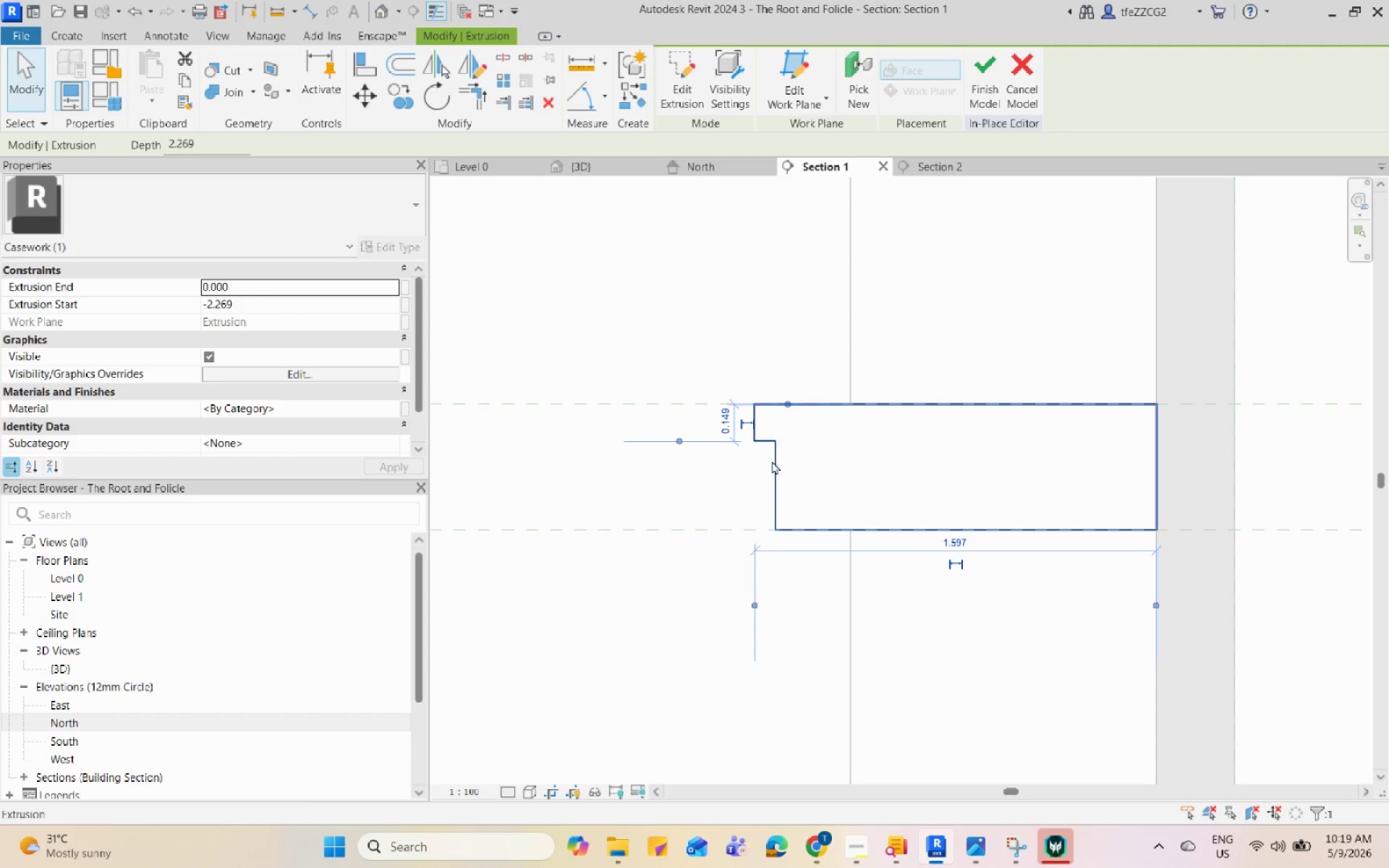 
left_click([856, 572])
 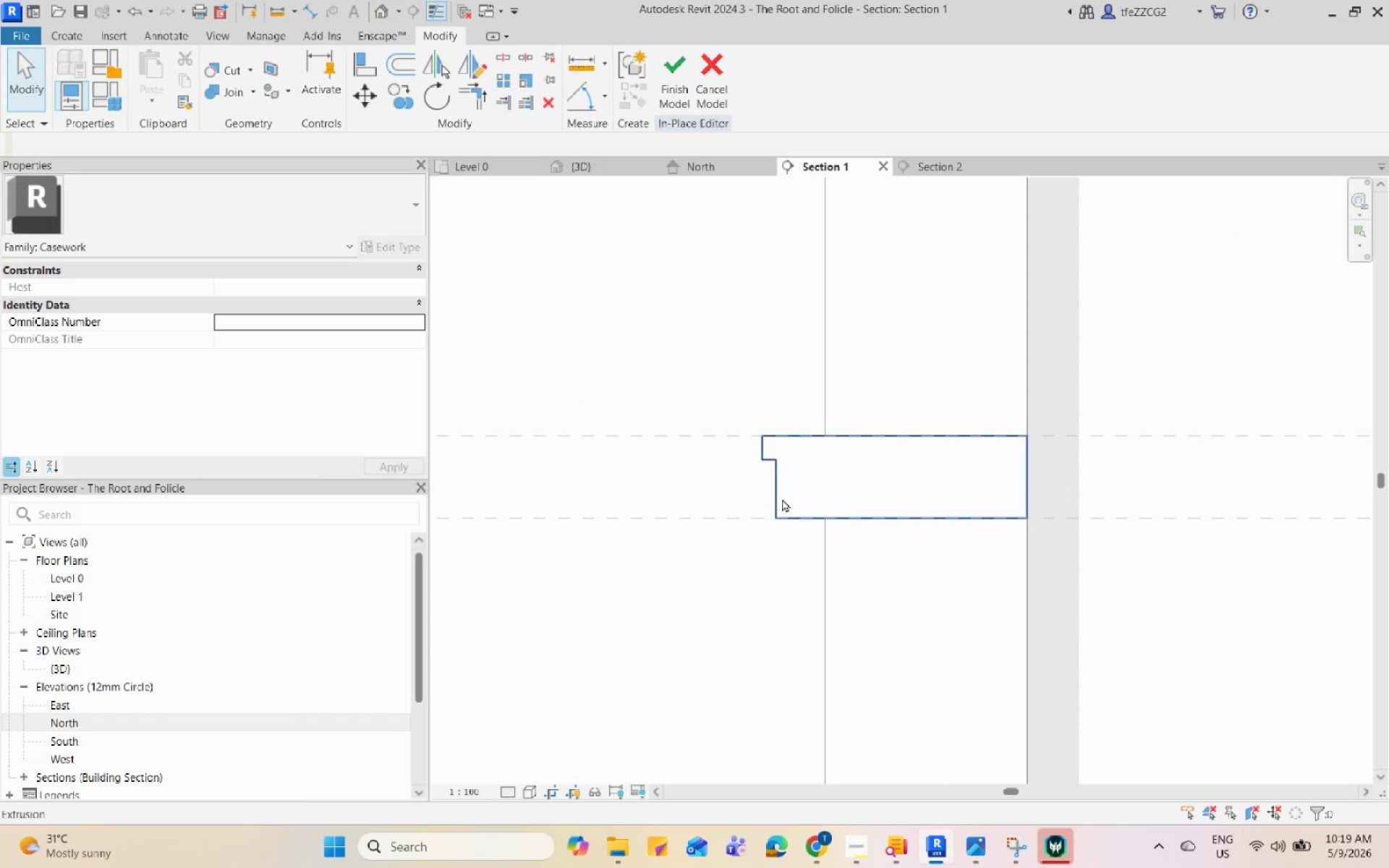 
scroll: coordinate [778, 495], scroll_direction: down, amount: 3.0
 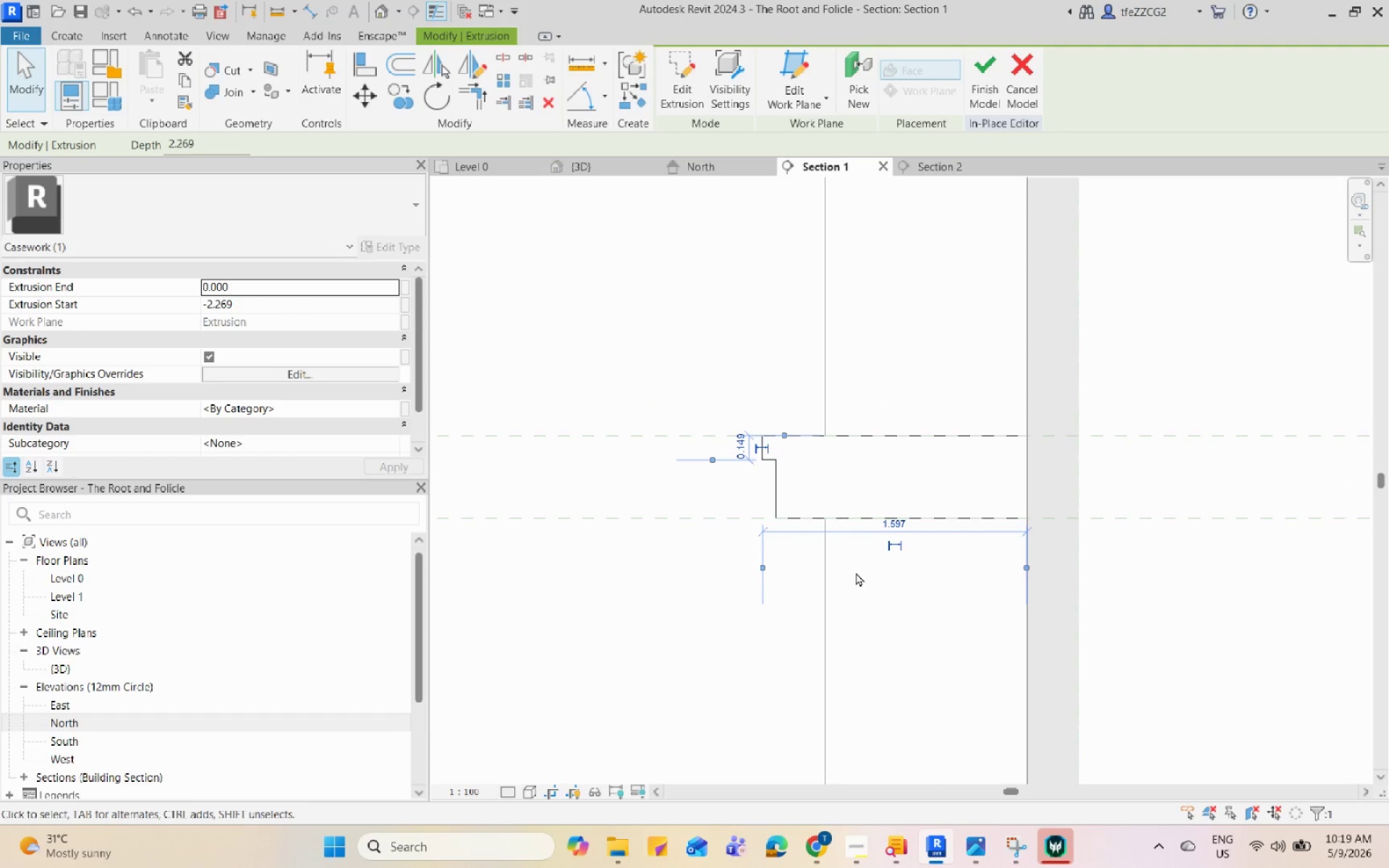 
left_click([776, 495])
 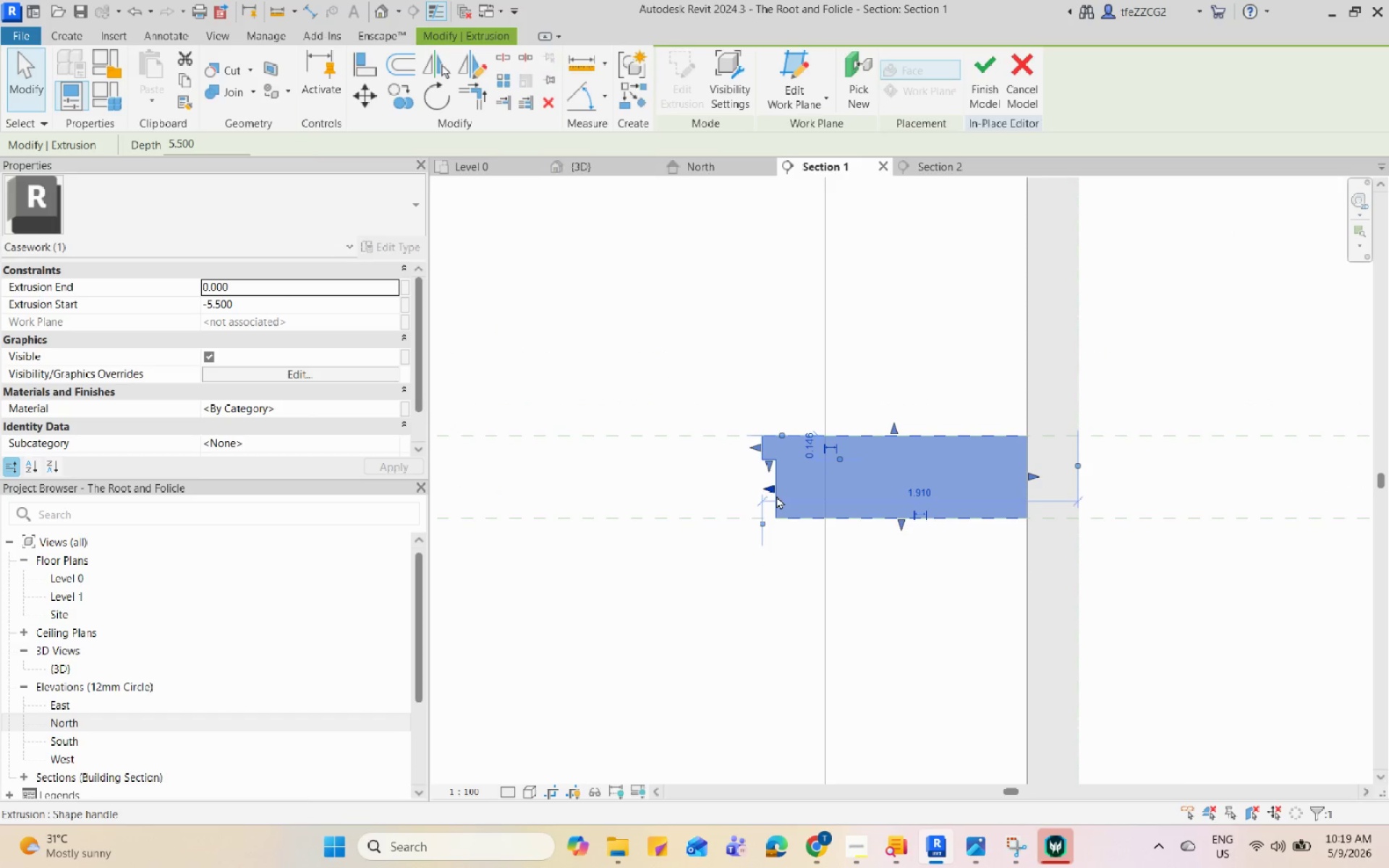 
scroll: coordinate [777, 495], scroll_direction: up, amount: 4.0
 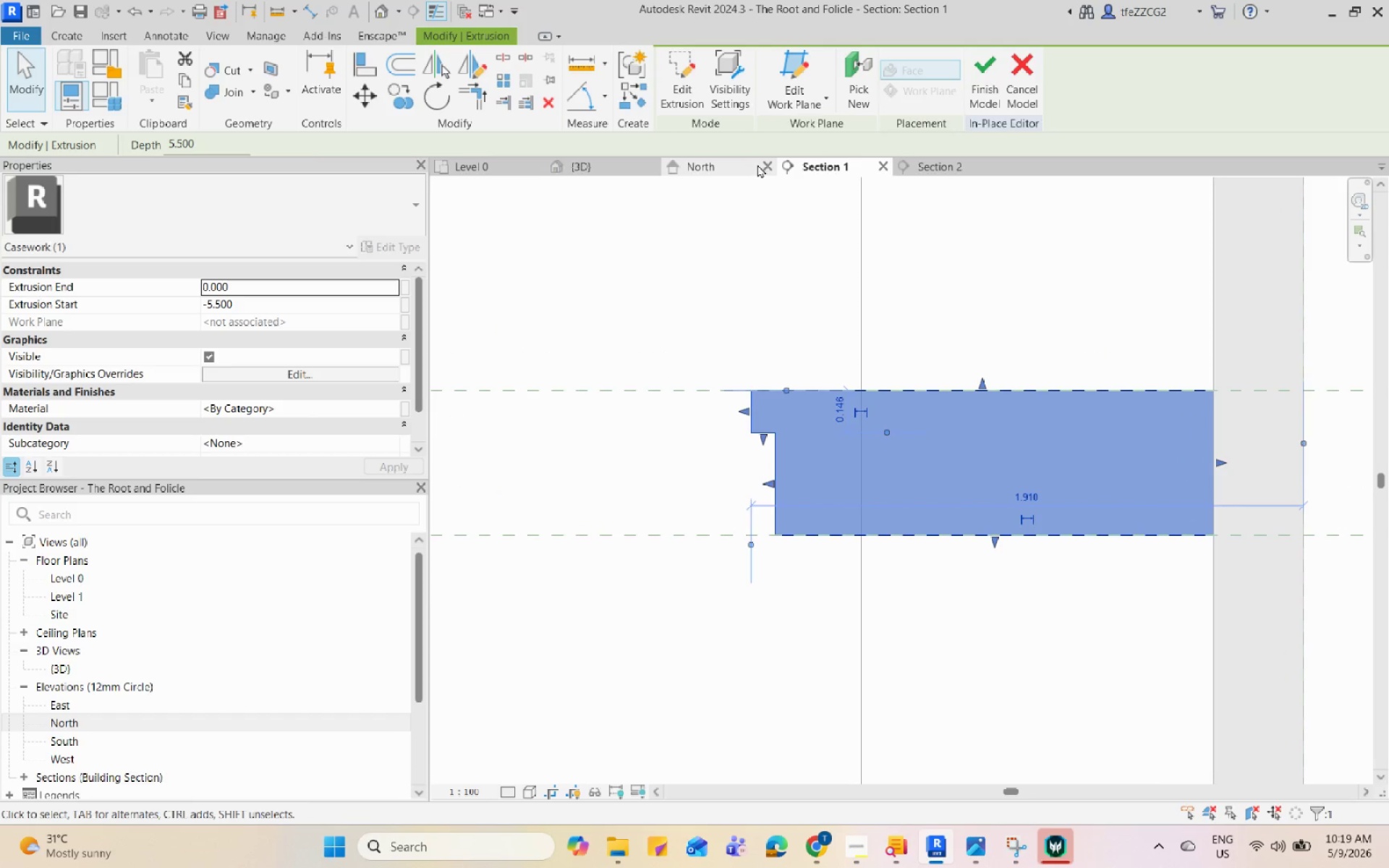 
left_click([755, 164])
 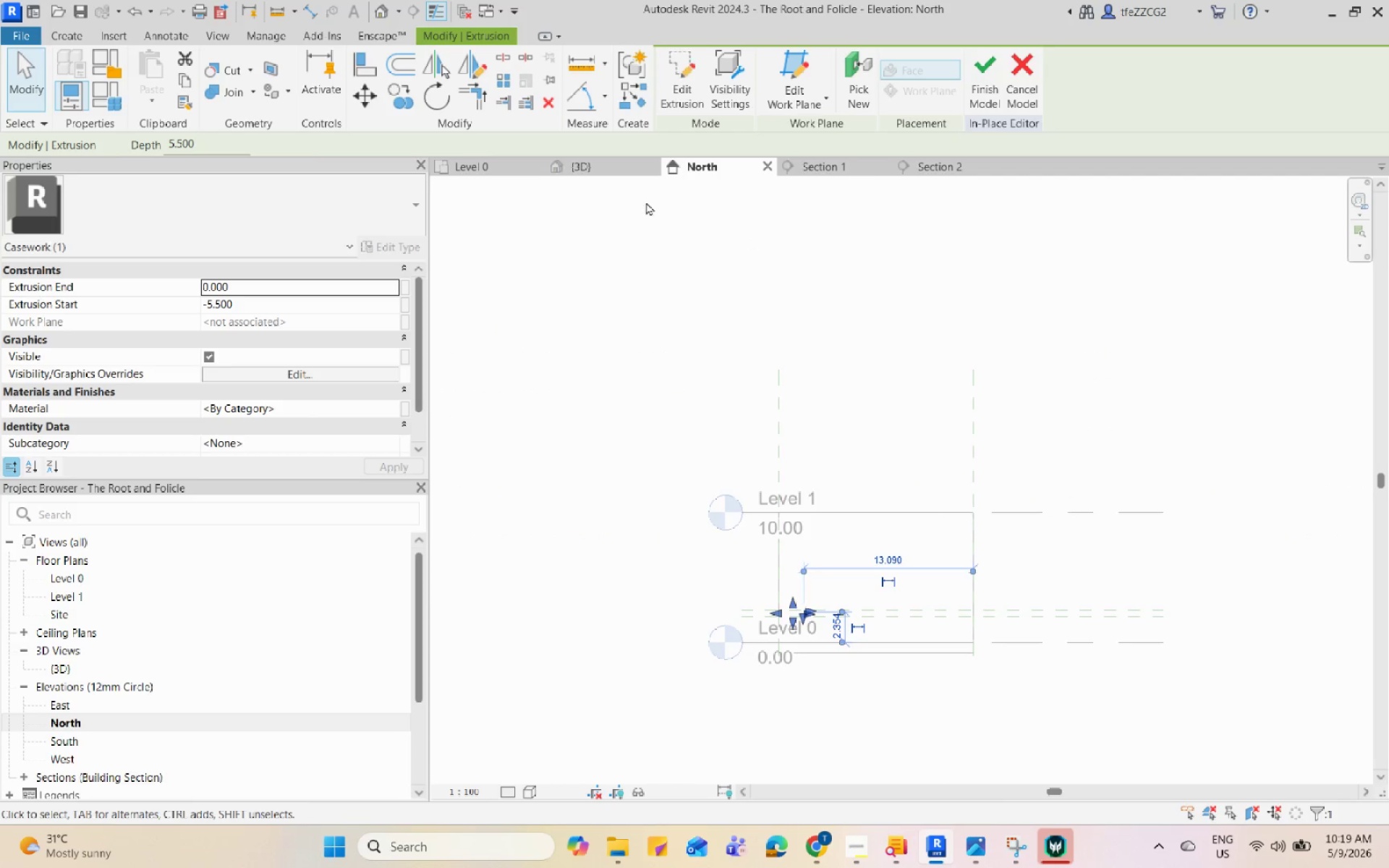 
left_click([607, 169])
 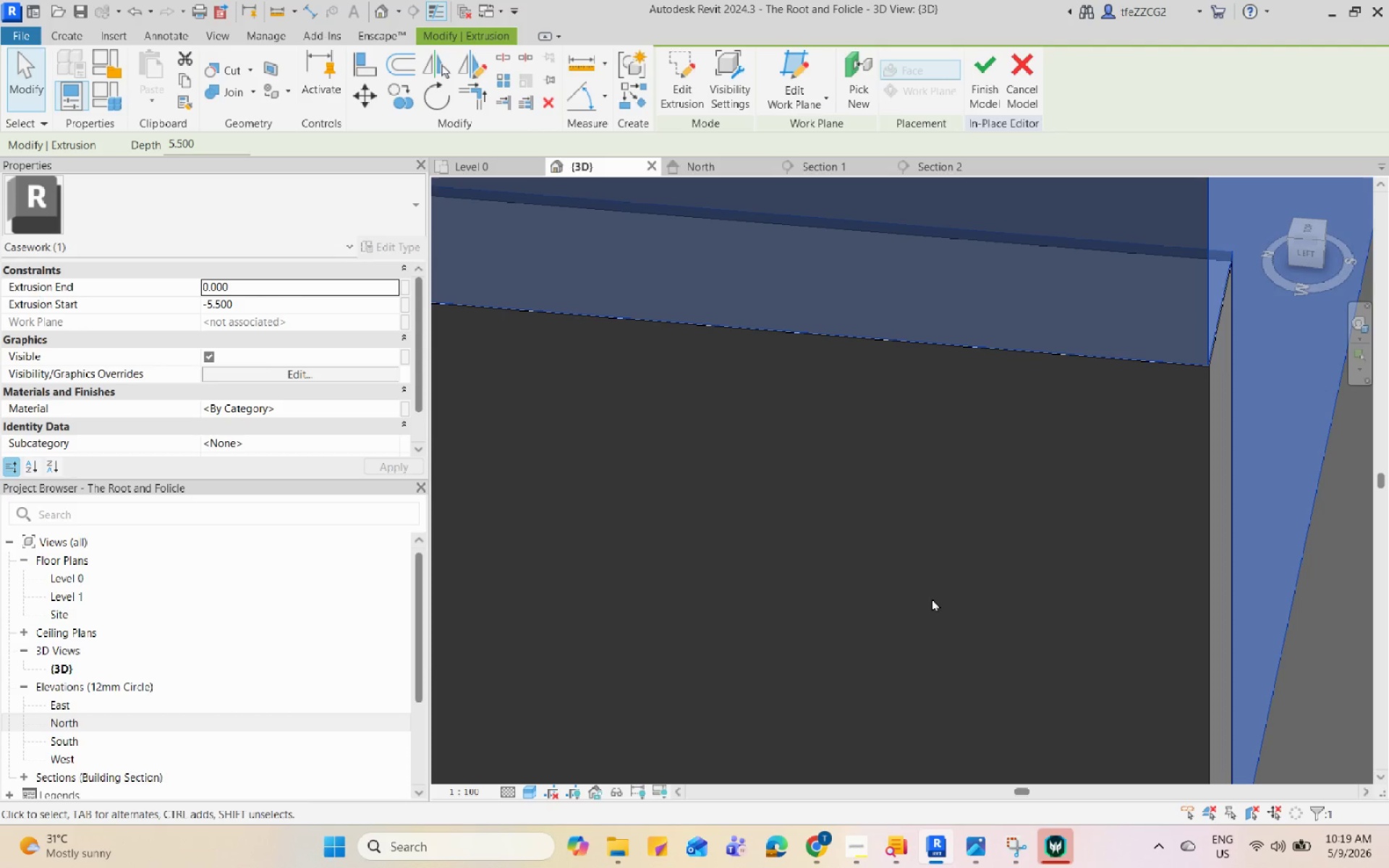 
key(Escape)
 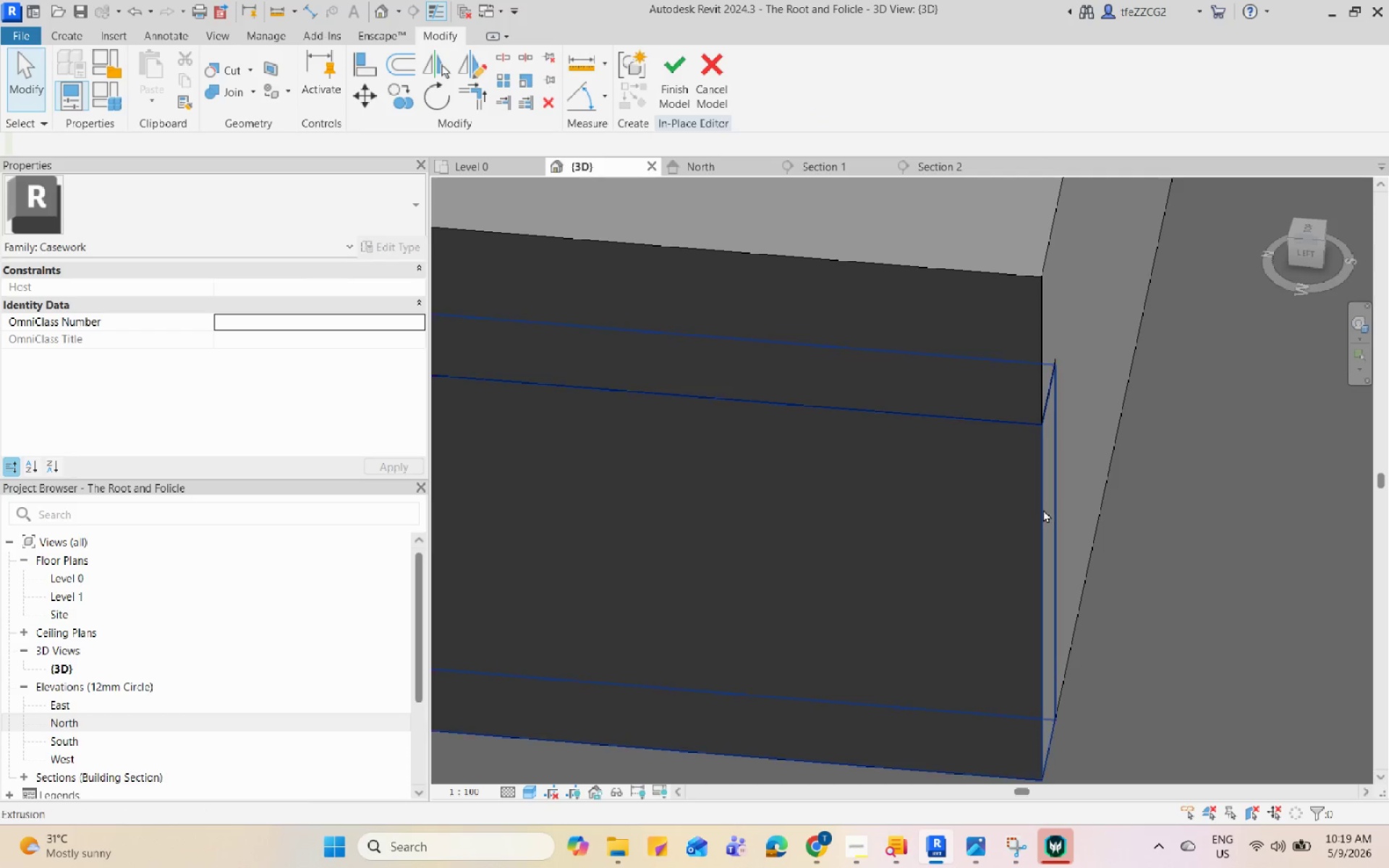 
scroll: coordinate [820, 505], scroll_direction: down, amount: 4.0
 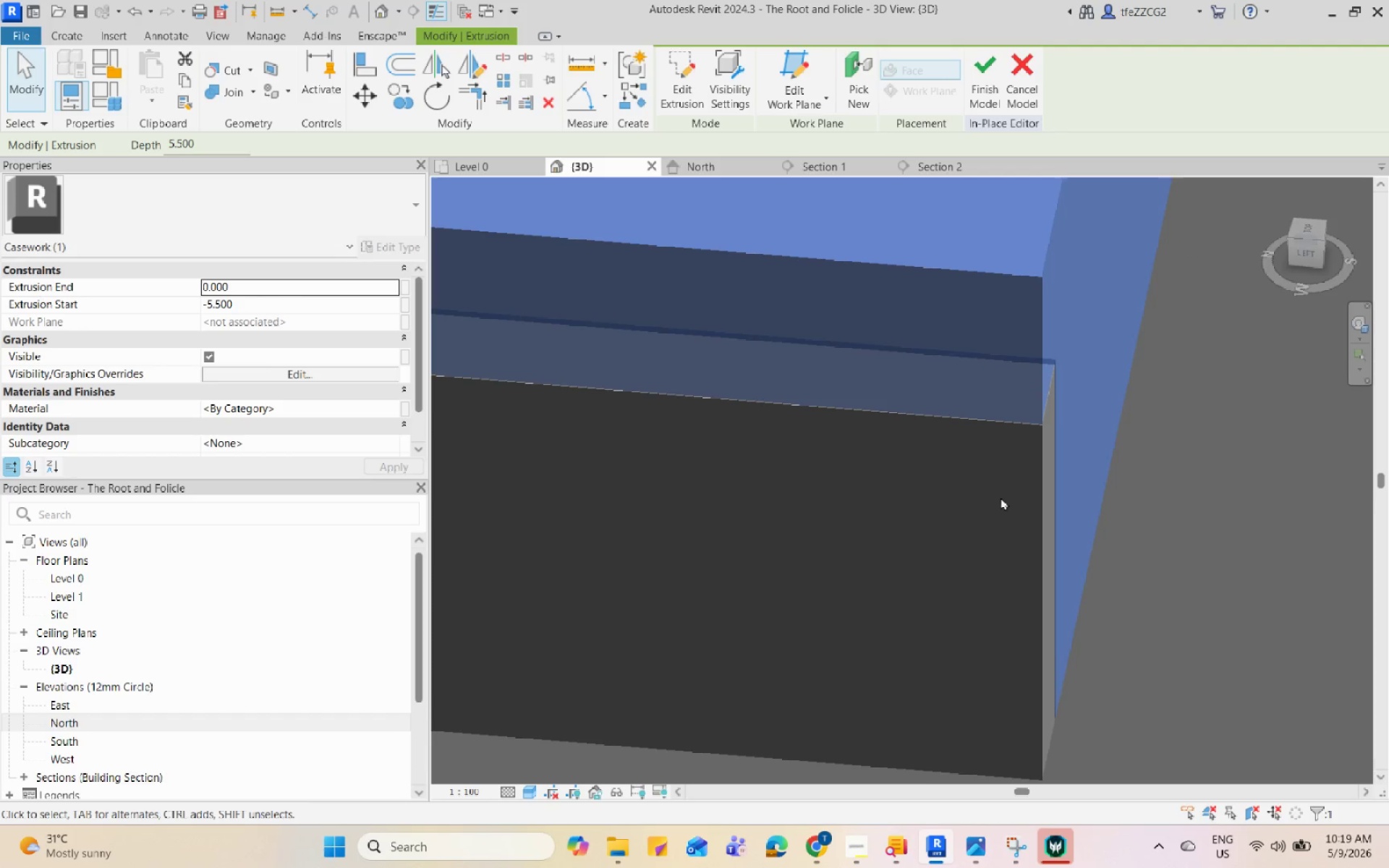 
left_click([1044, 509])
 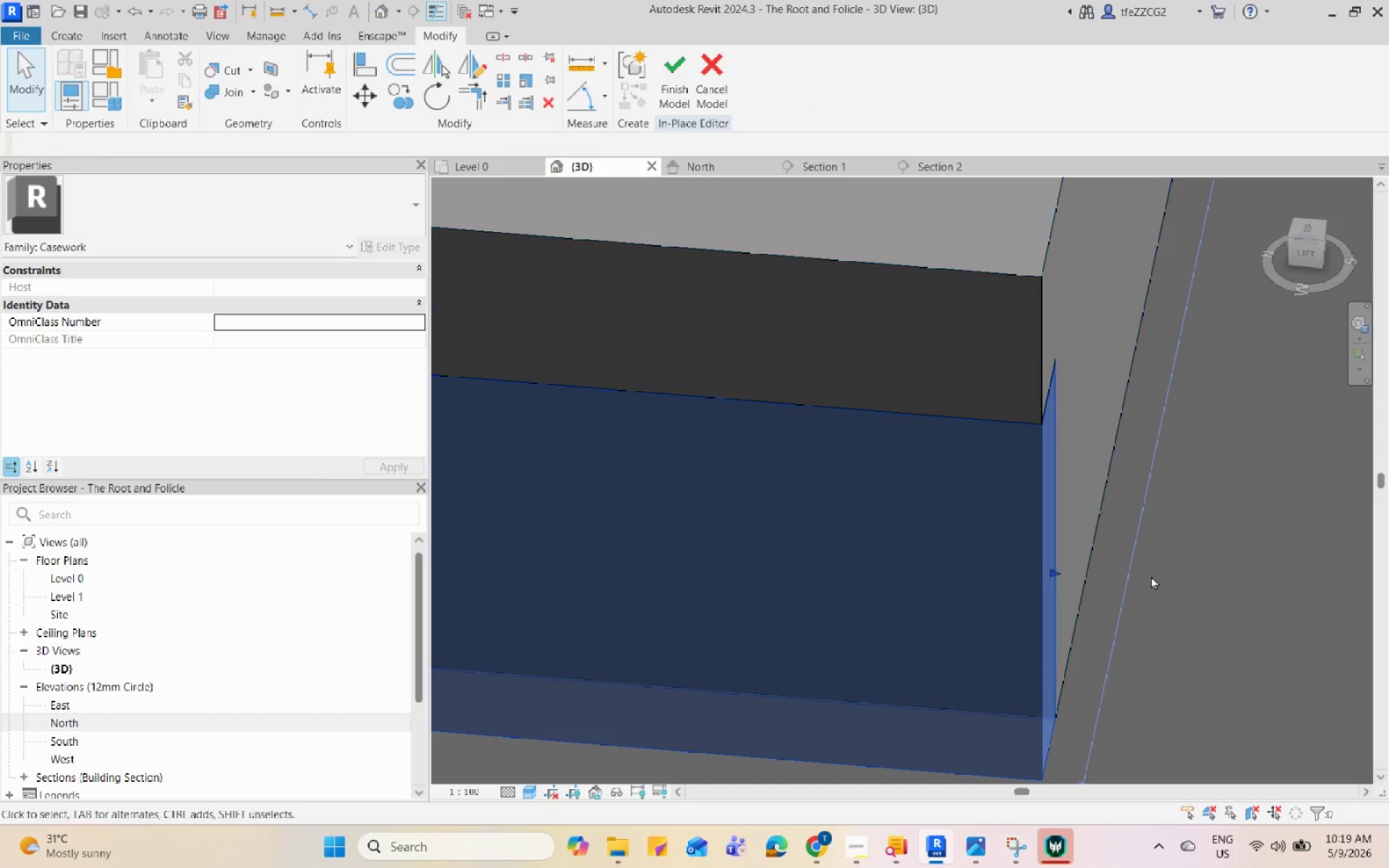 
scroll: coordinate [951, 548], scroll_direction: down, amount: 5.0
 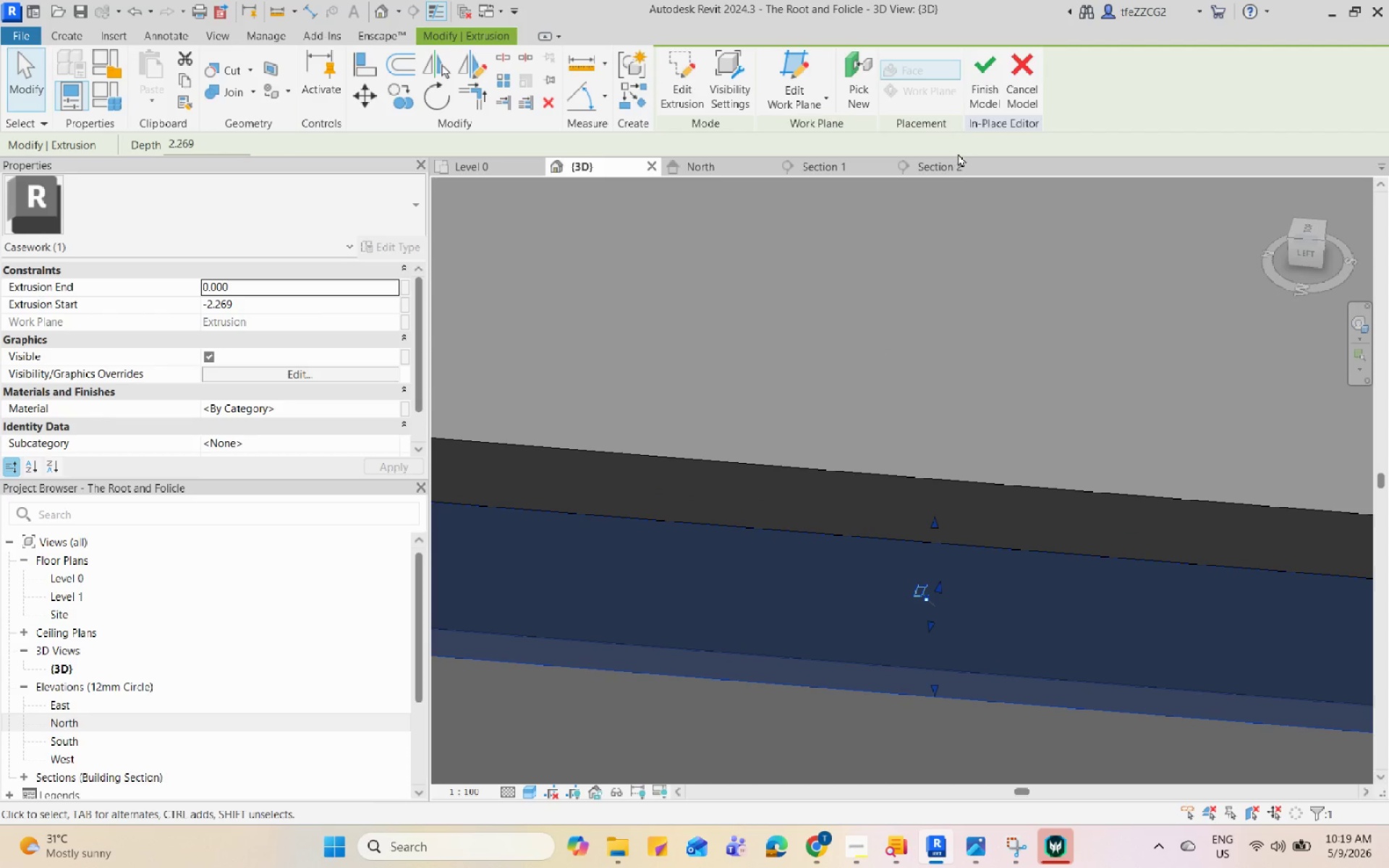 
left_click([954, 165])
 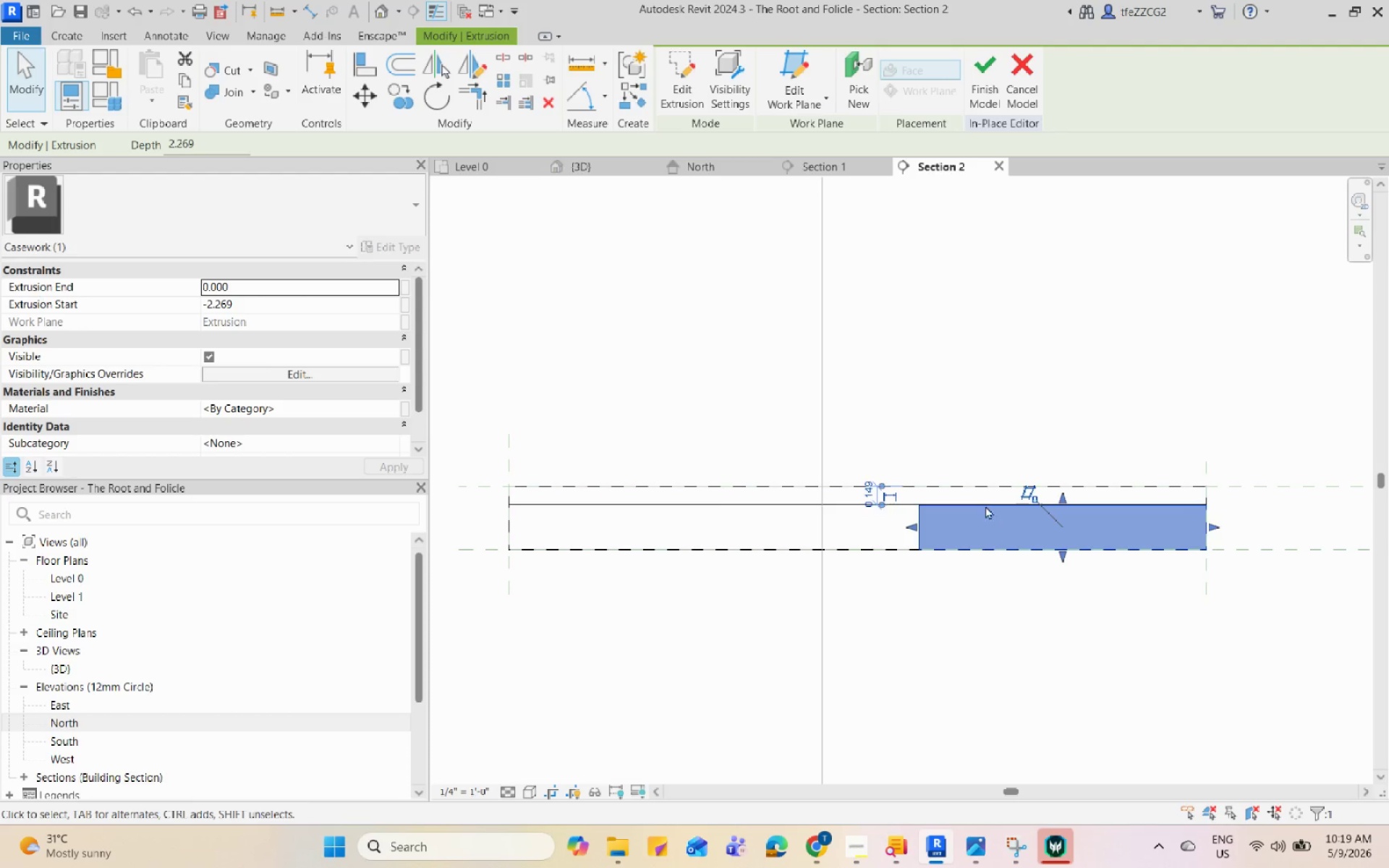 
left_click_drag(start_coordinate=[732, 449], to_coordinate=[735, 468])
 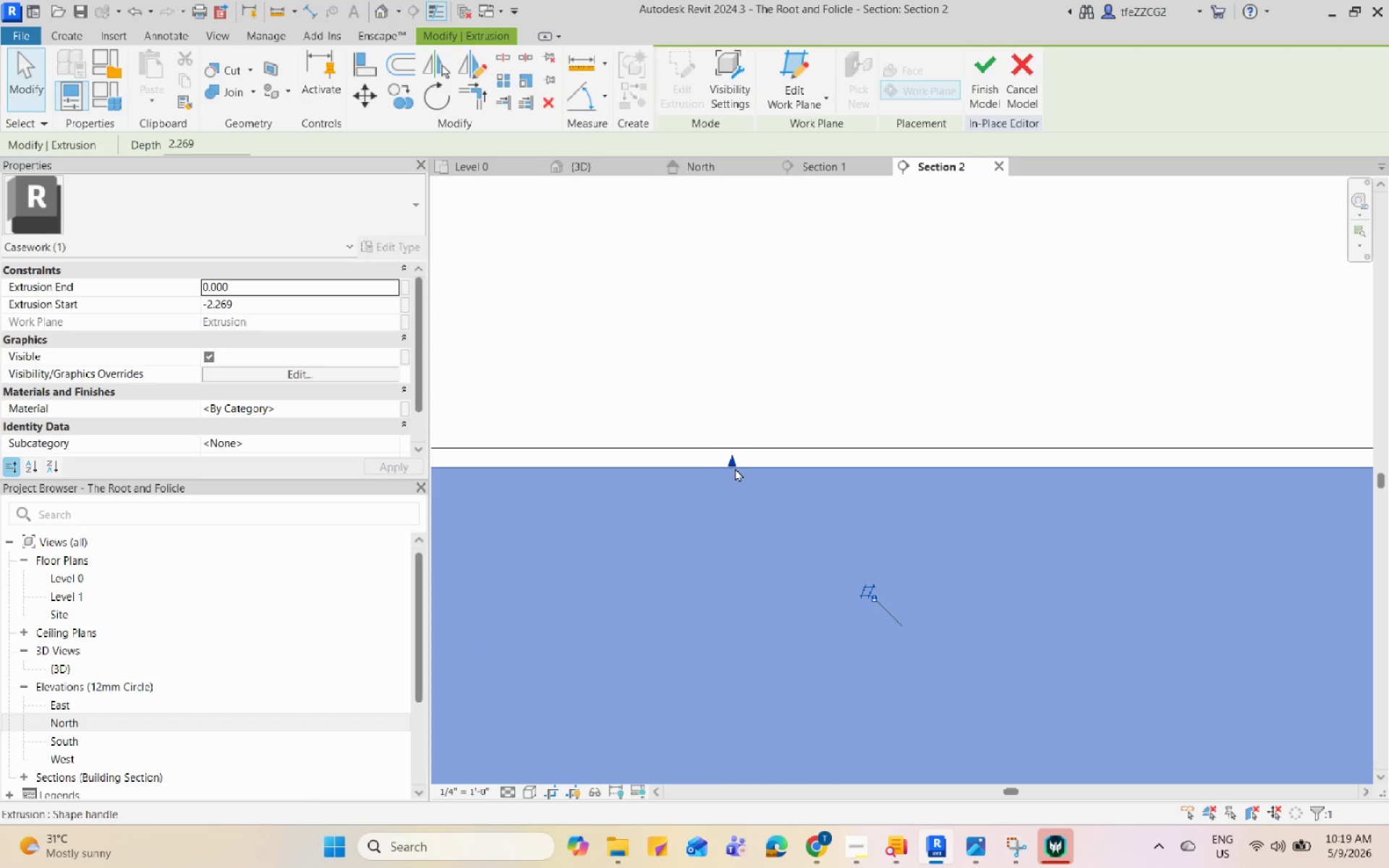 
scroll: coordinate [735, 461], scroll_direction: up, amount: 20.0
 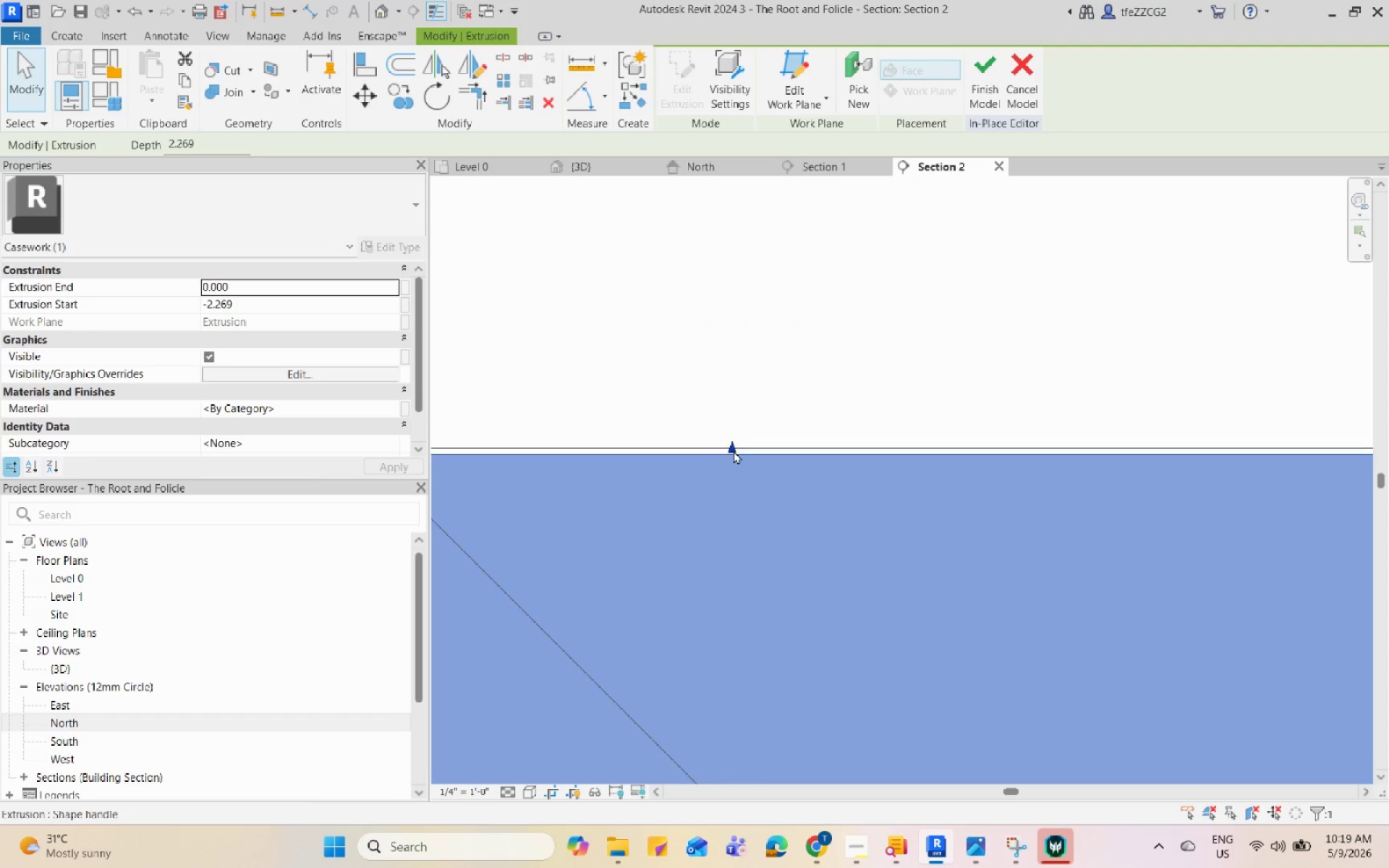 
scroll: coordinate [764, 579], scroll_direction: down, amount: 29.0
 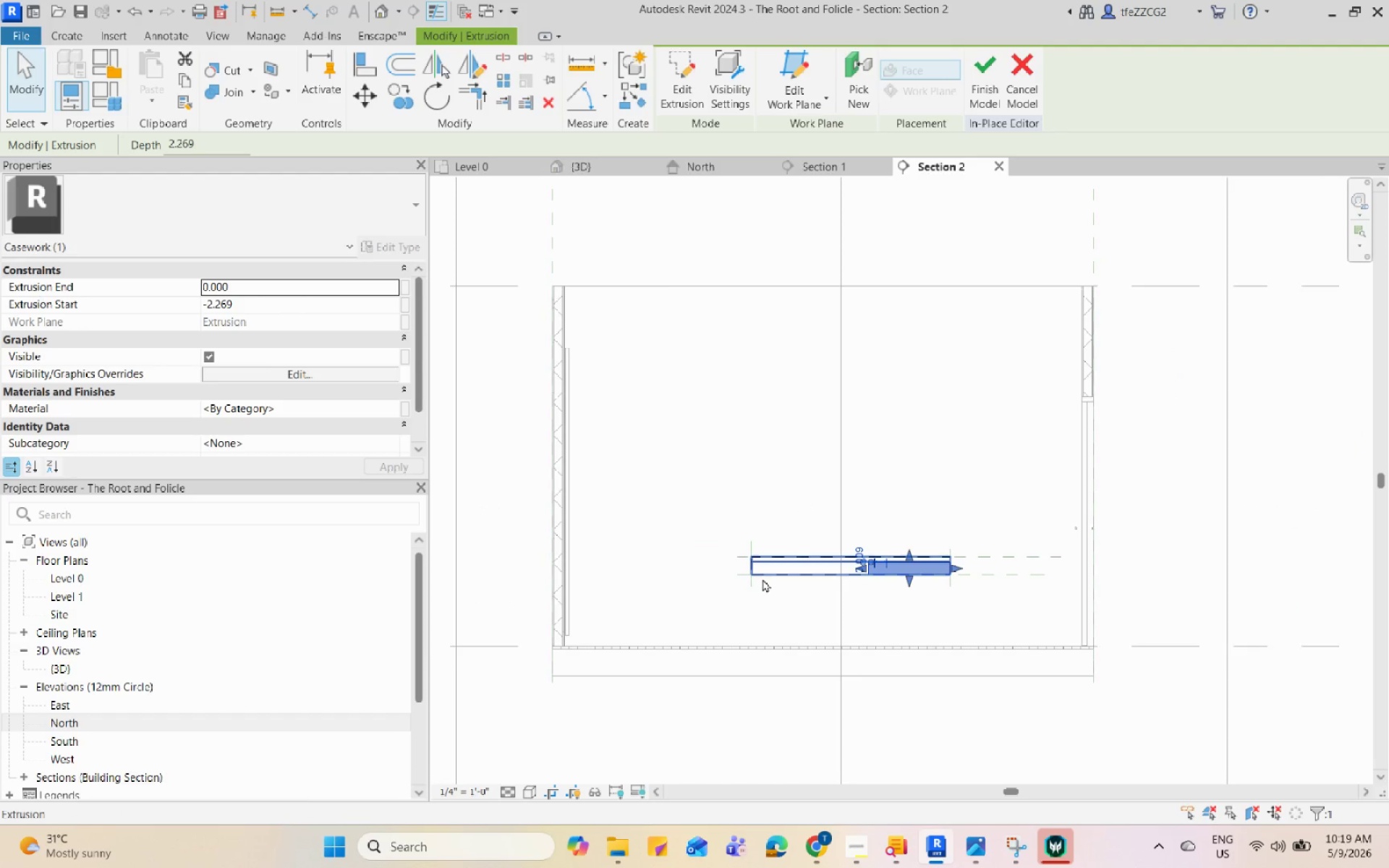 
scroll: coordinate [882, 578], scroll_direction: up, amount: 8.0
 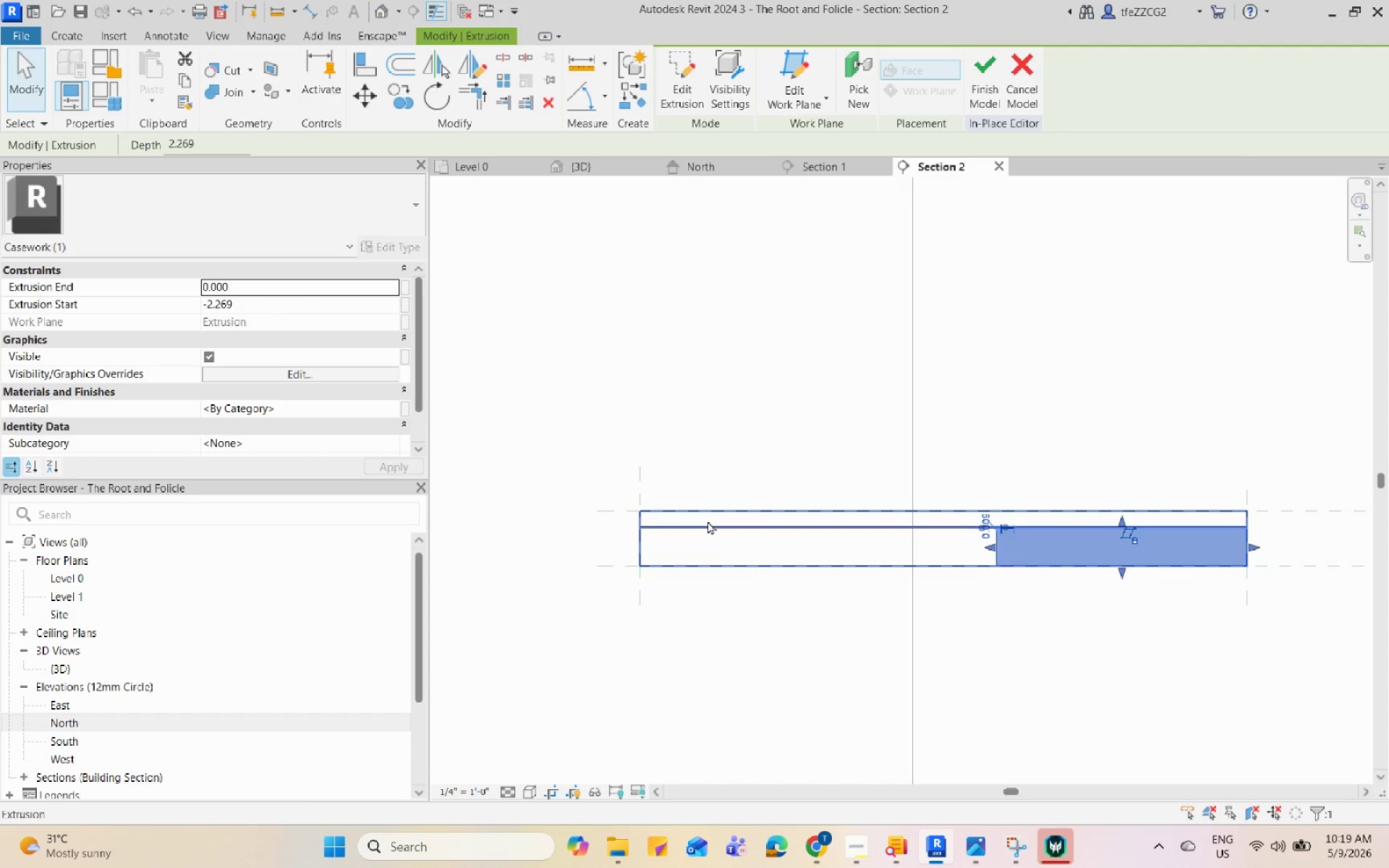 
type(RP)
 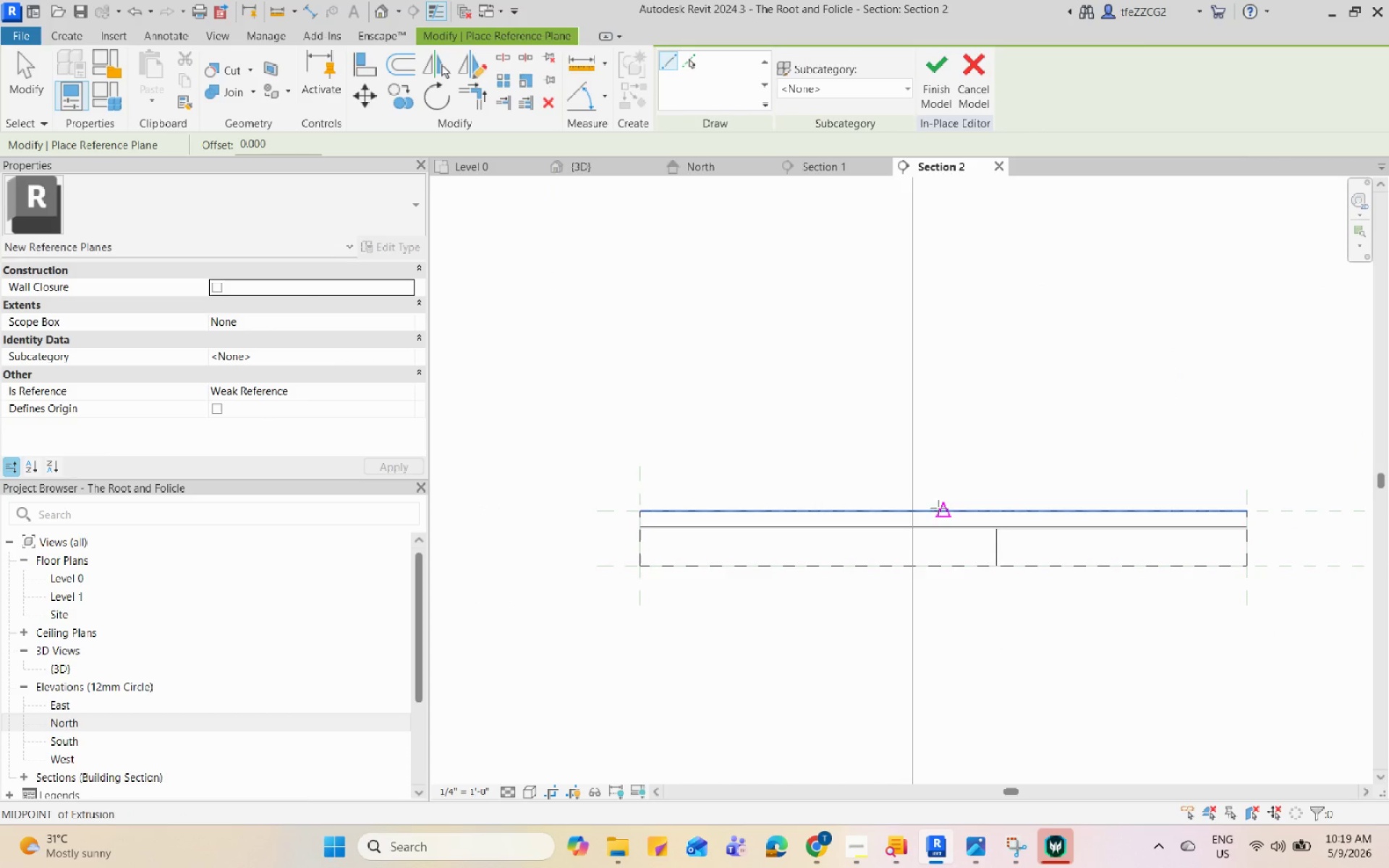 
left_click([941, 506])
 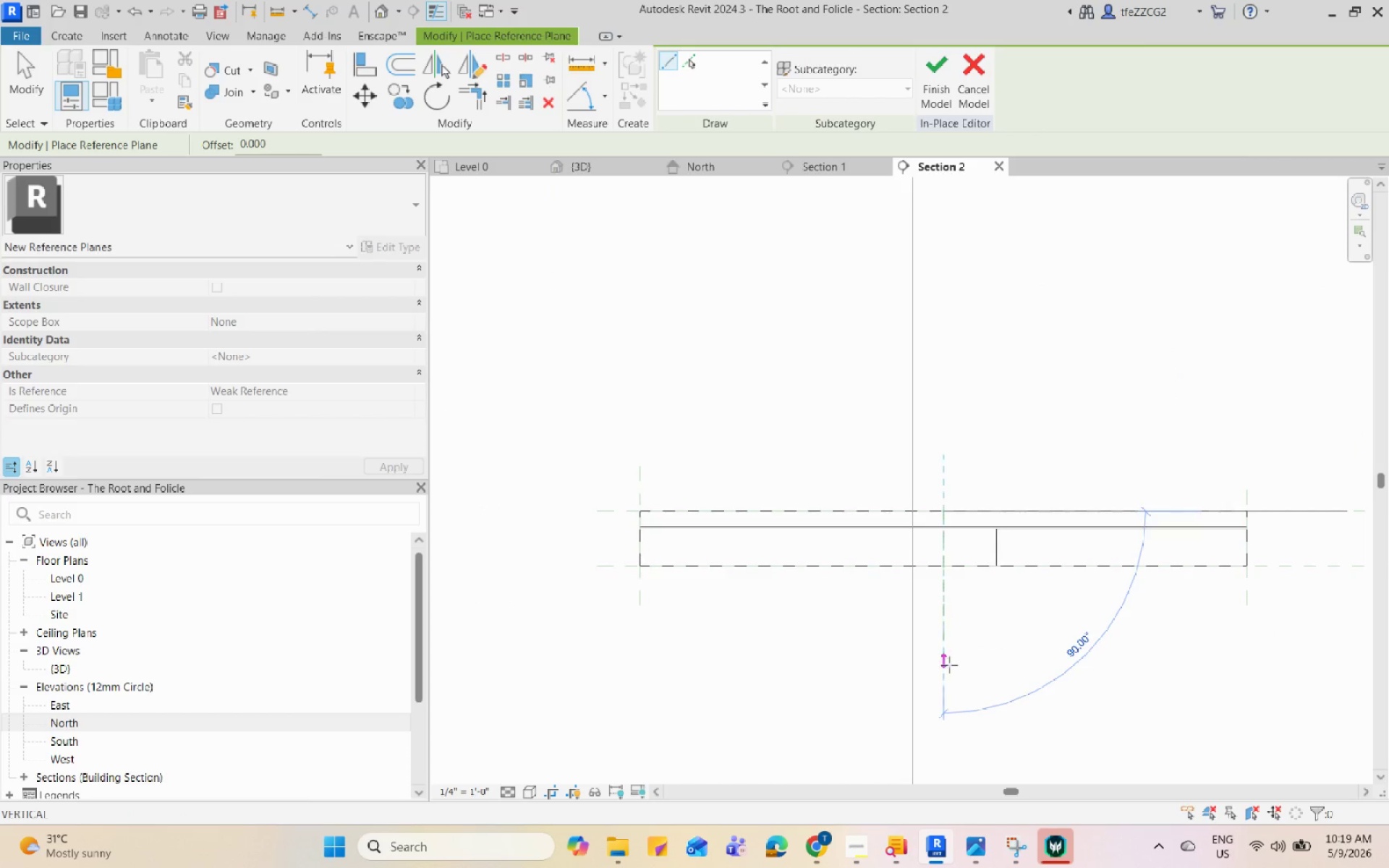 
left_click([948, 679])
 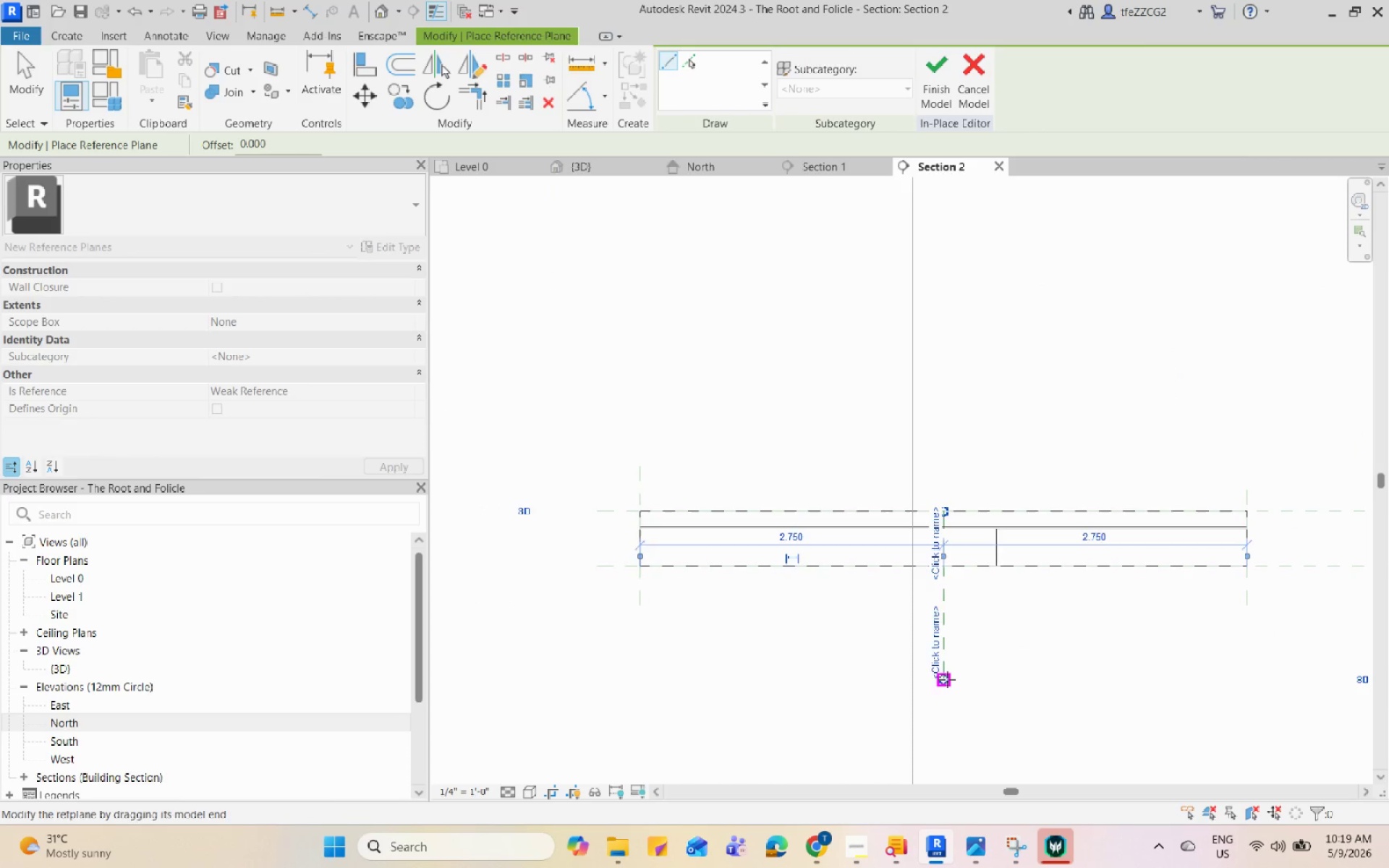 
key(Escape)
 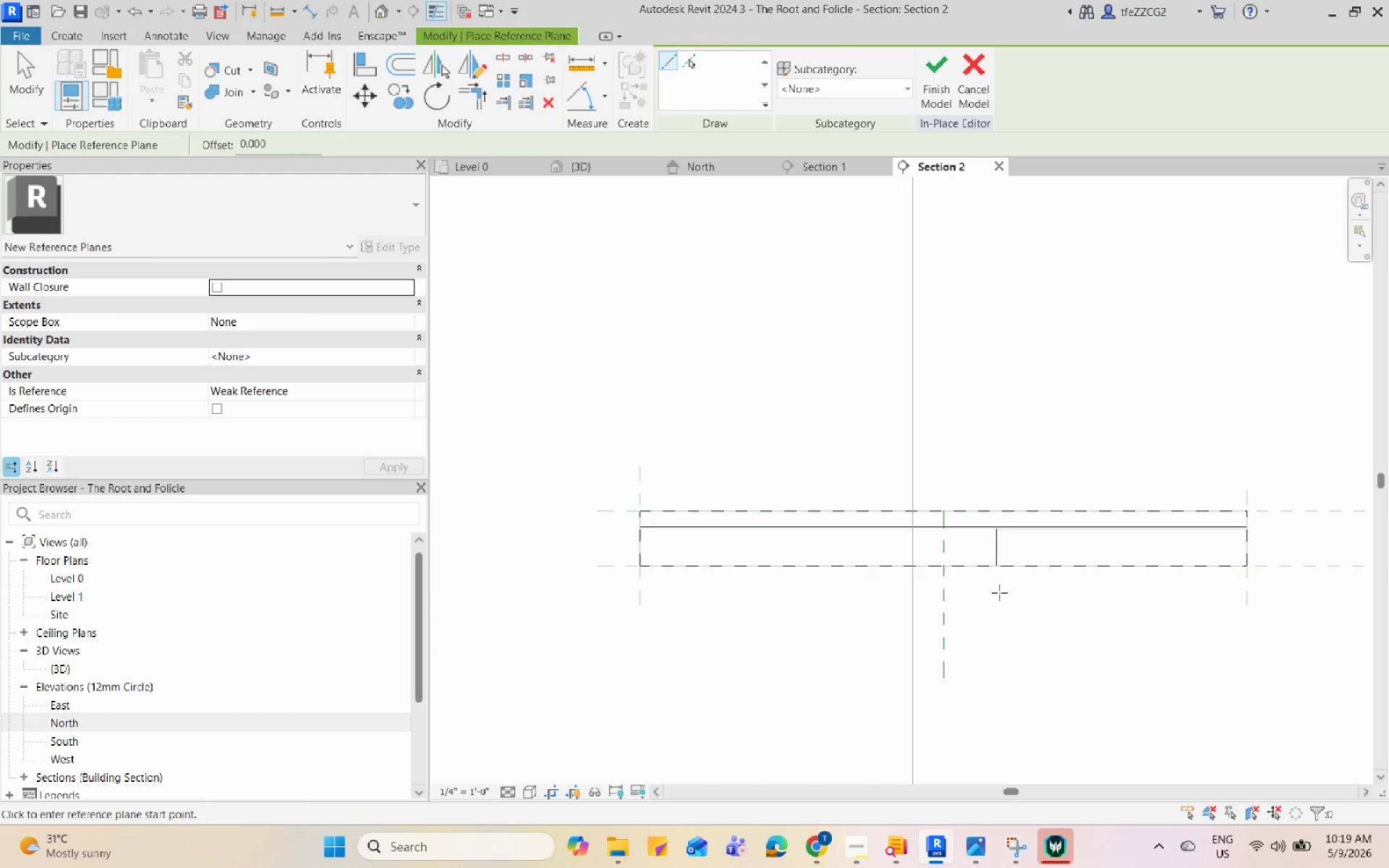 
key(Escape)
 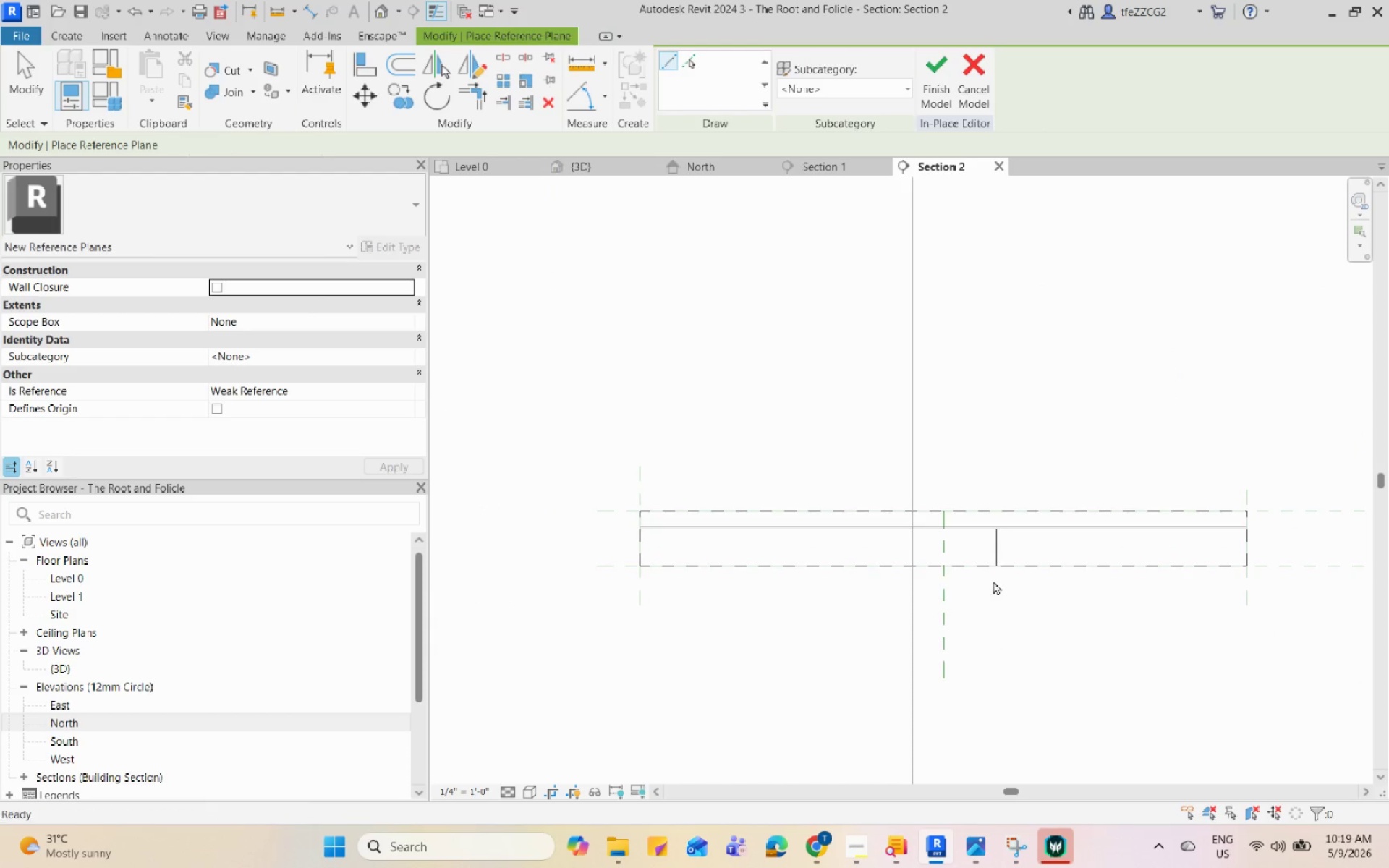 
left_click([993, 542])
 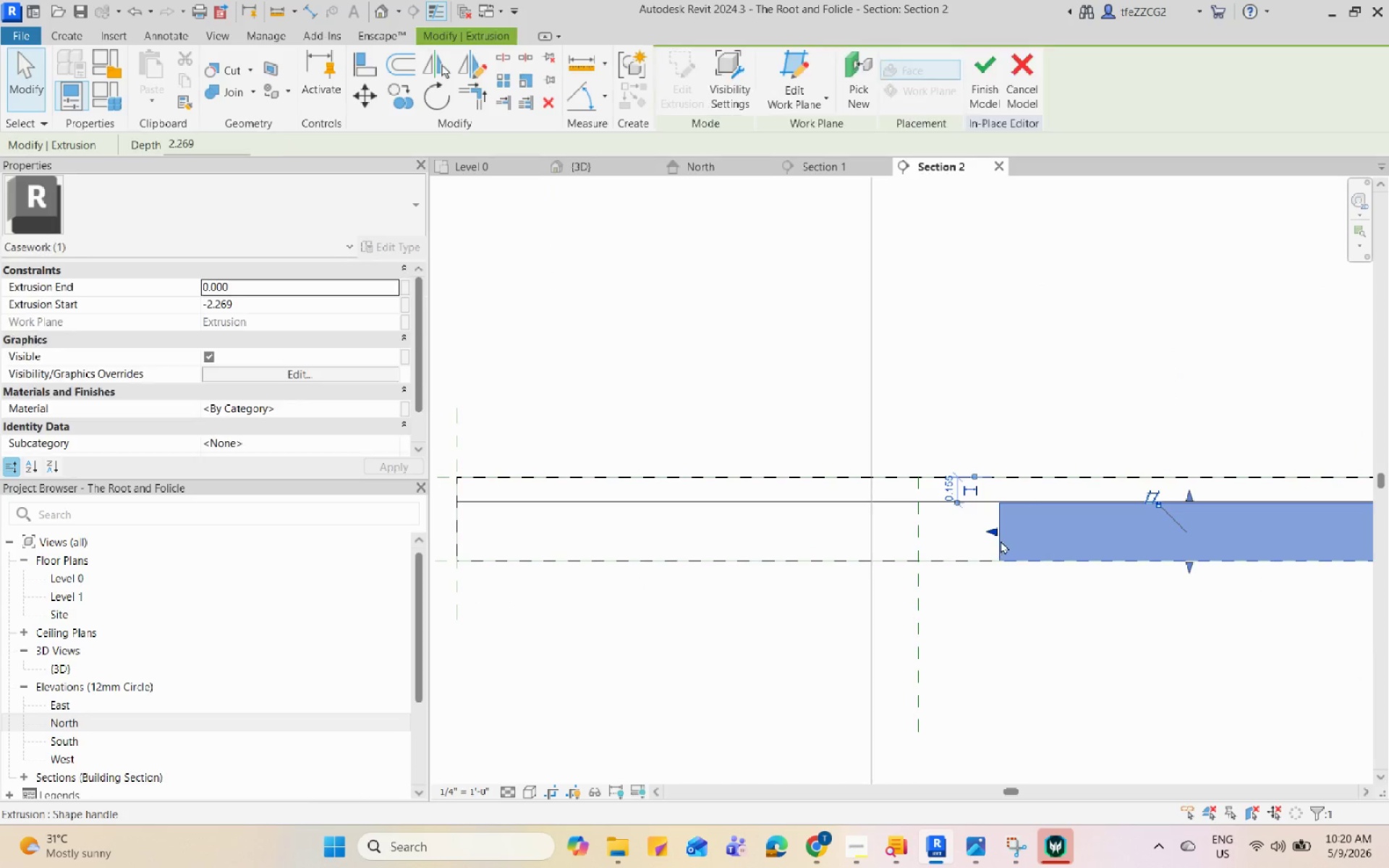 
scroll: coordinate [990, 533], scroll_direction: up, amount: 7.0
 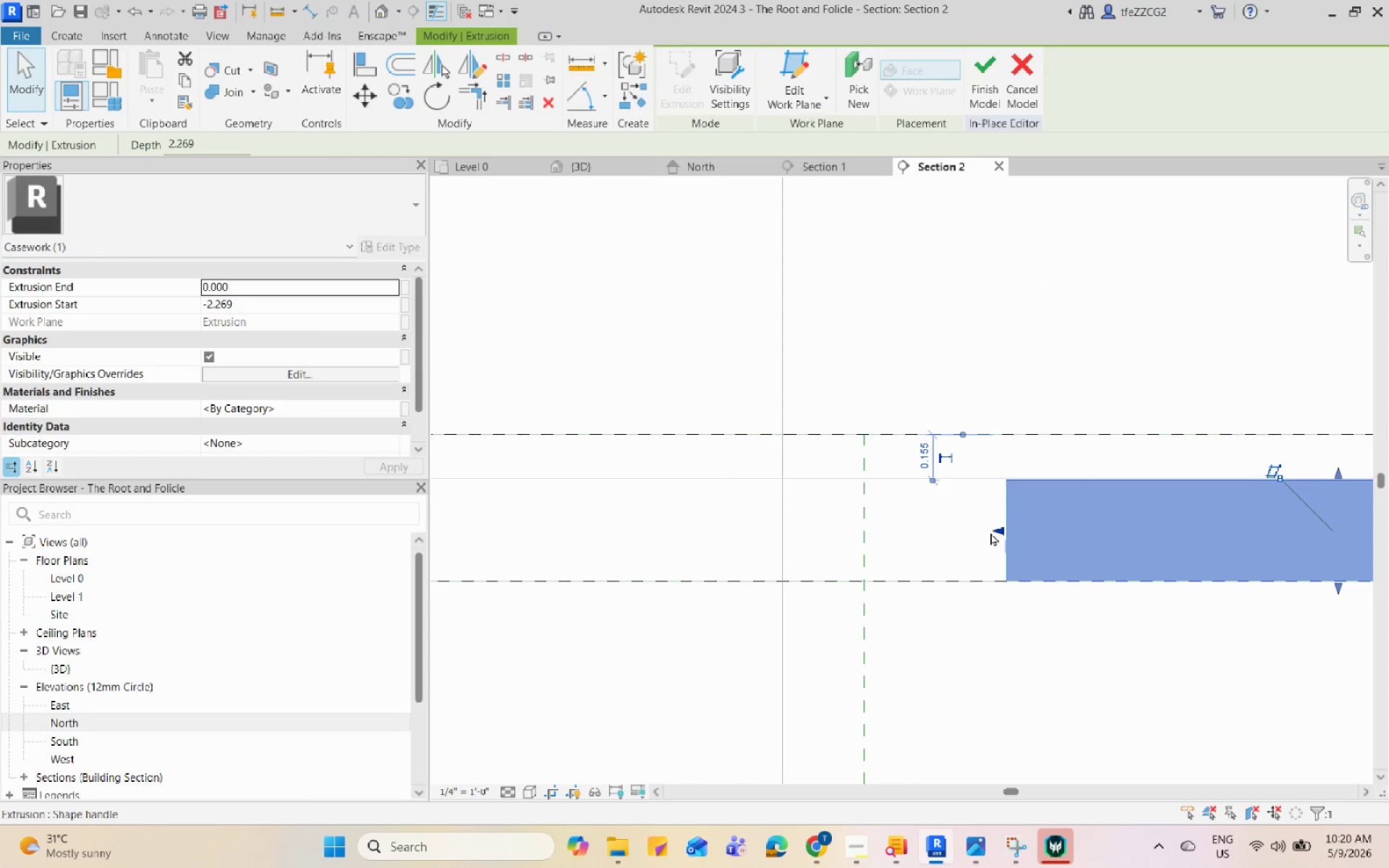 
left_click_drag(start_coordinate=[998, 532], to_coordinate=[871, 534])
 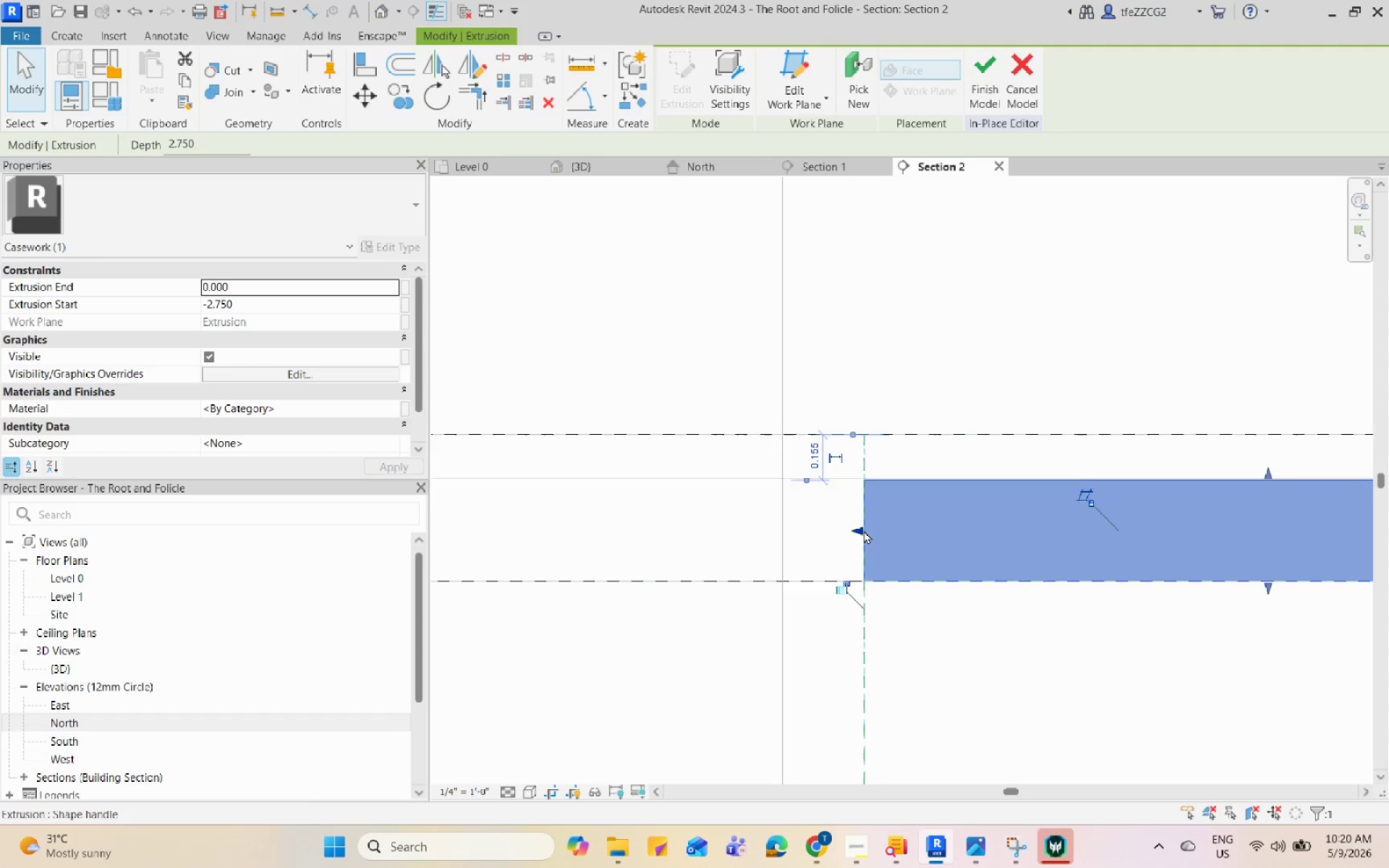 
left_click_drag(start_coordinate=[863, 530], to_coordinate=[875, 532])
 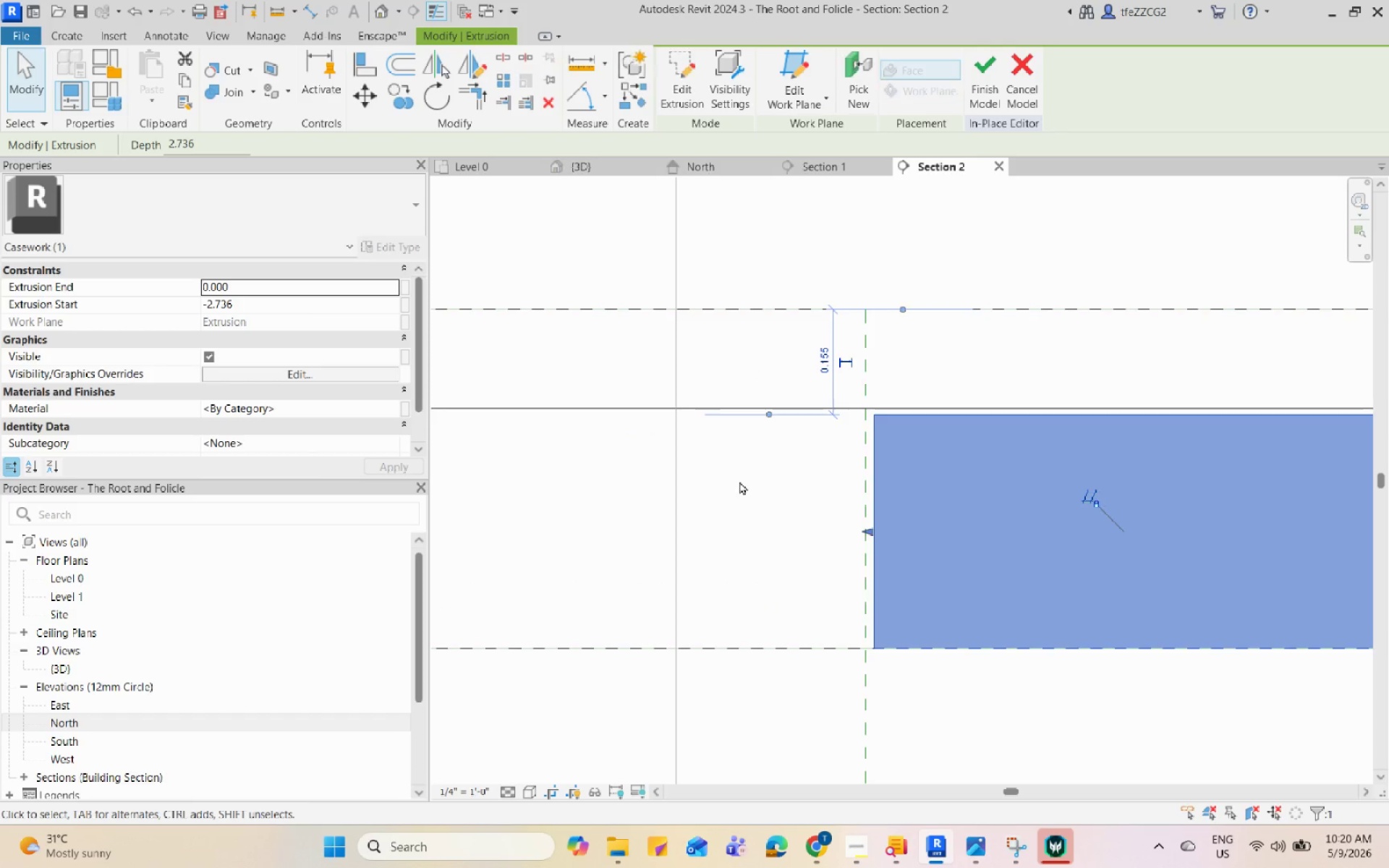 
scroll: coordinate [864, 530], scroll_direction: up, amount: 6.0
 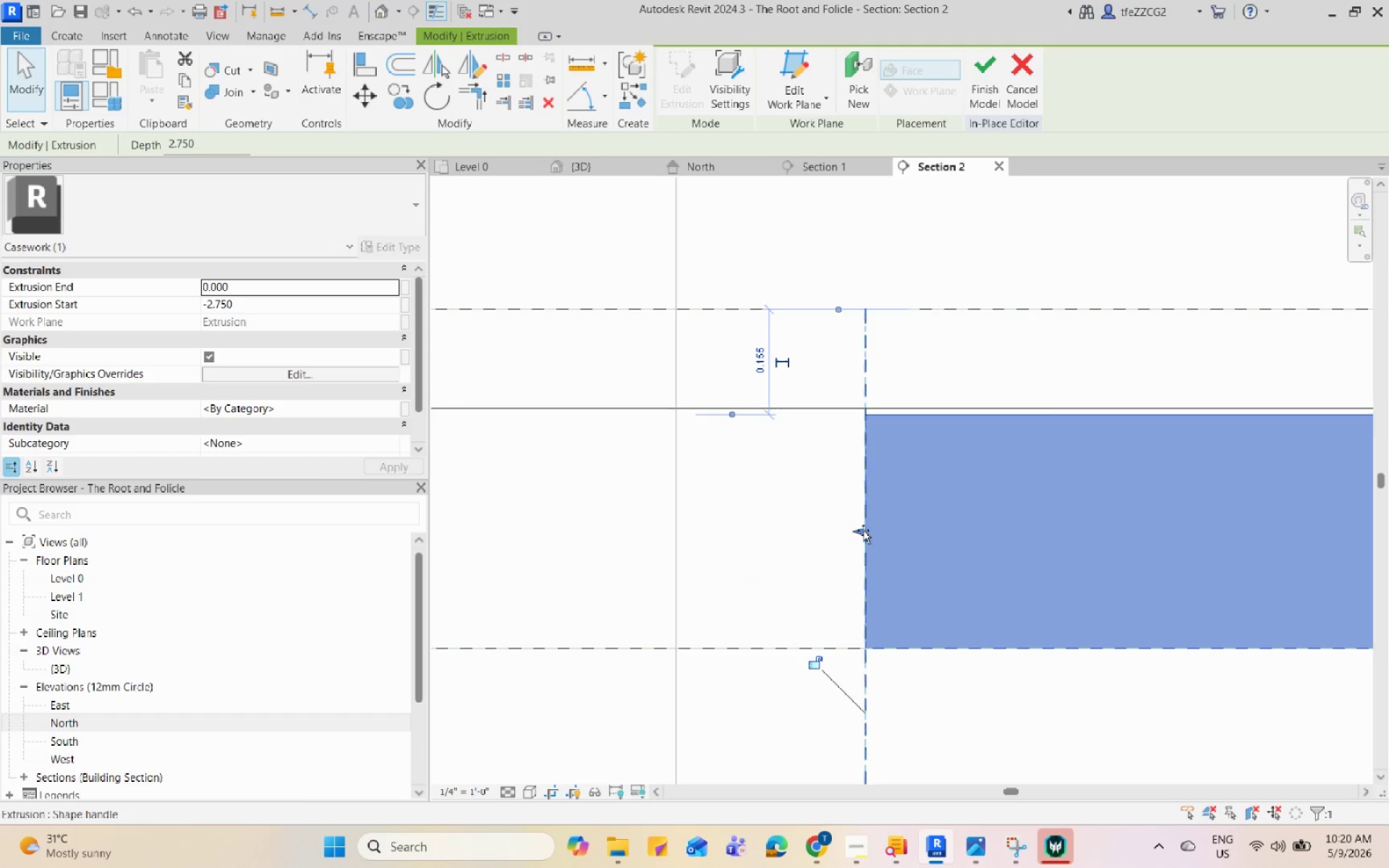 
key(Escape)
 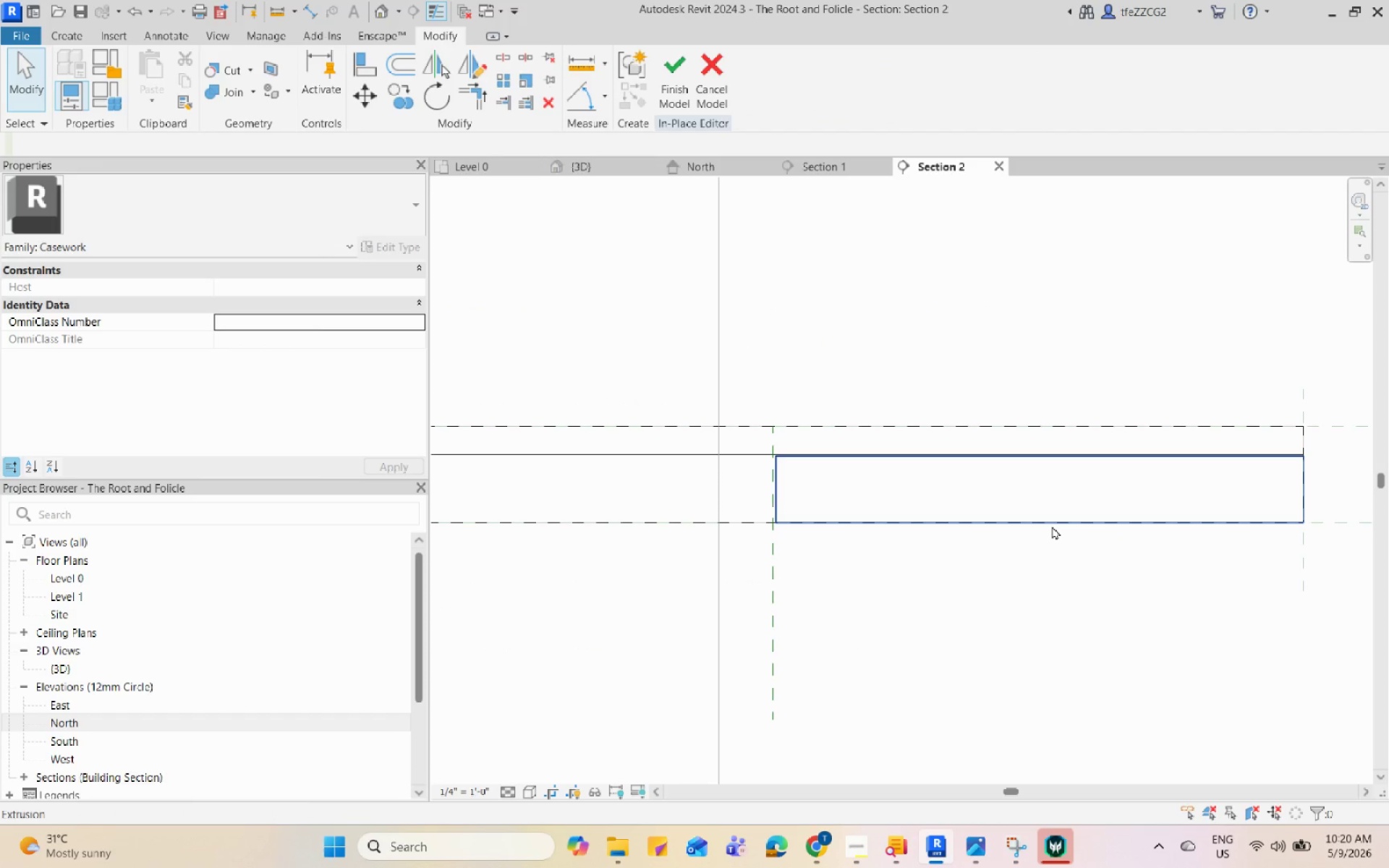 
scroll: coordinate [739, 471], scroll_direction: down, amount: 9.0
 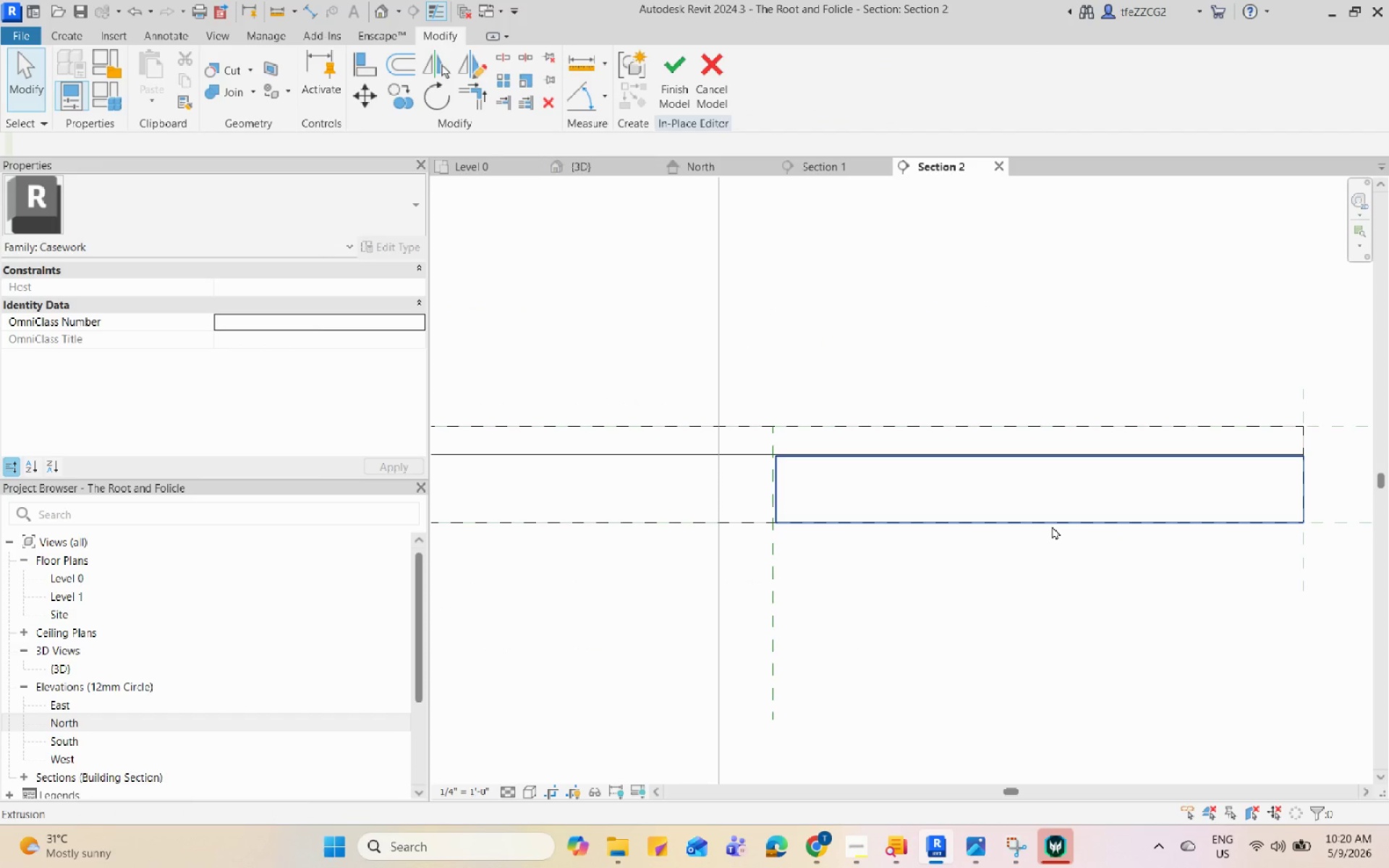 
left_click([1053, 524])
 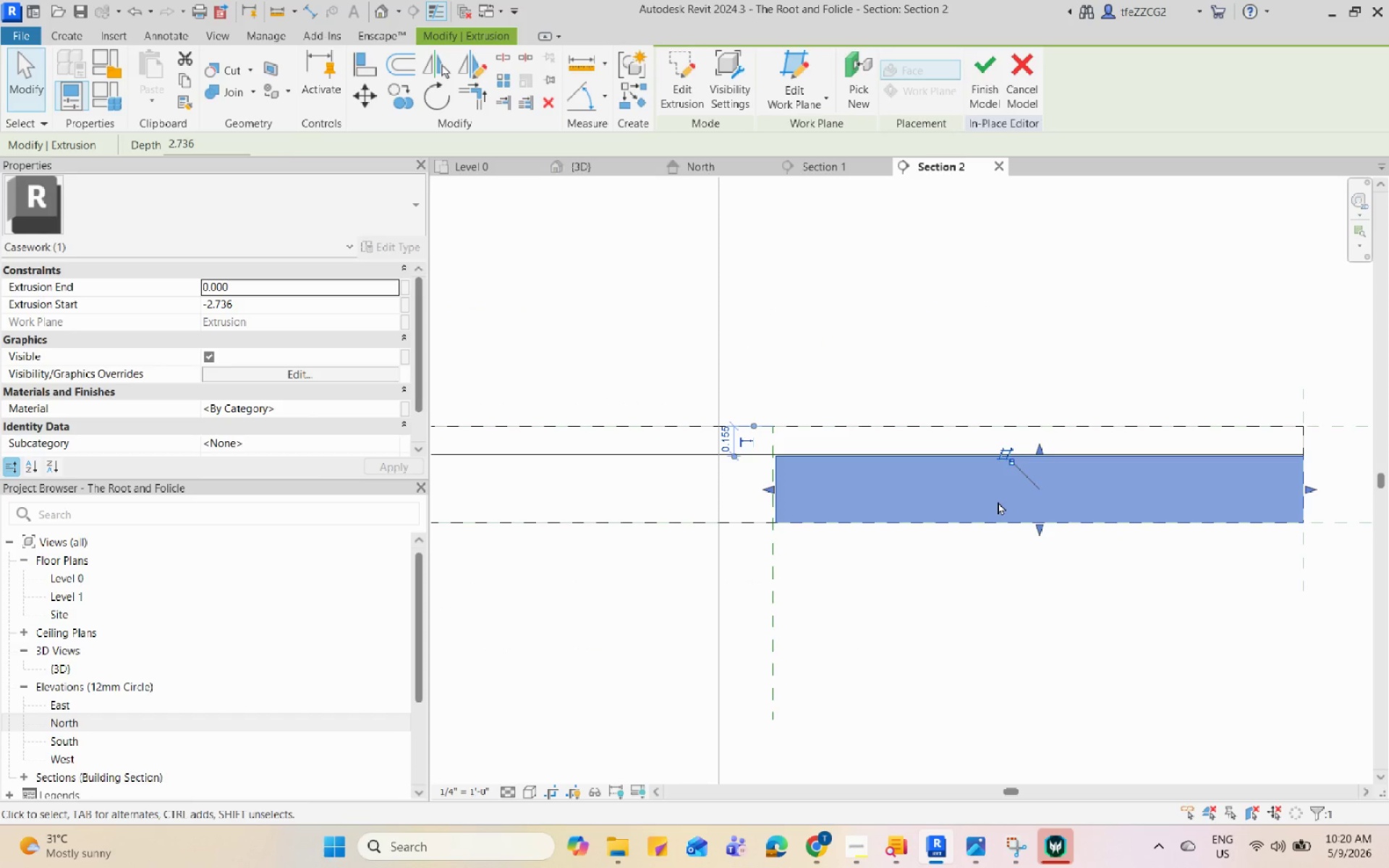 
left_click([998, 501])
 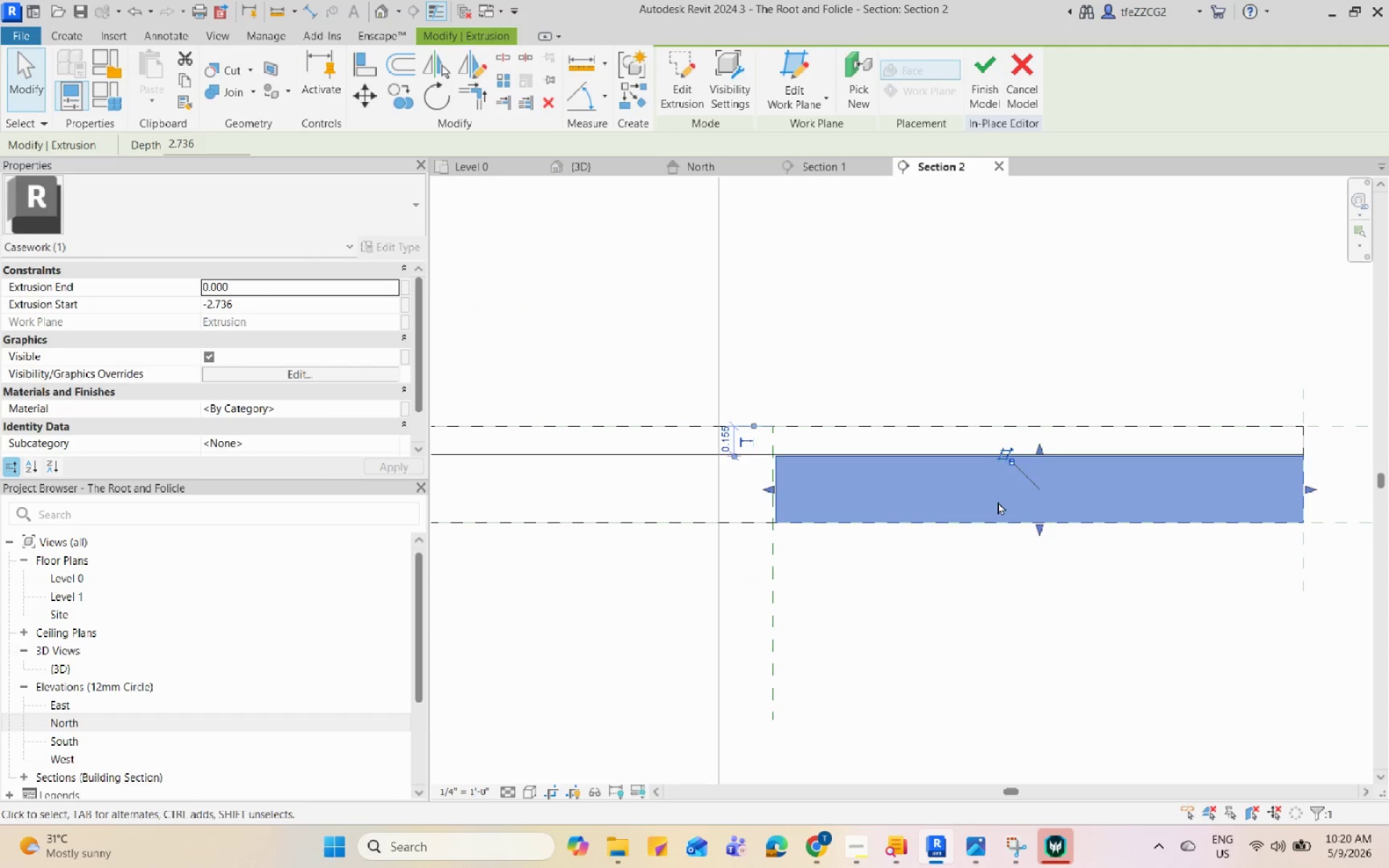 
type(CO)
 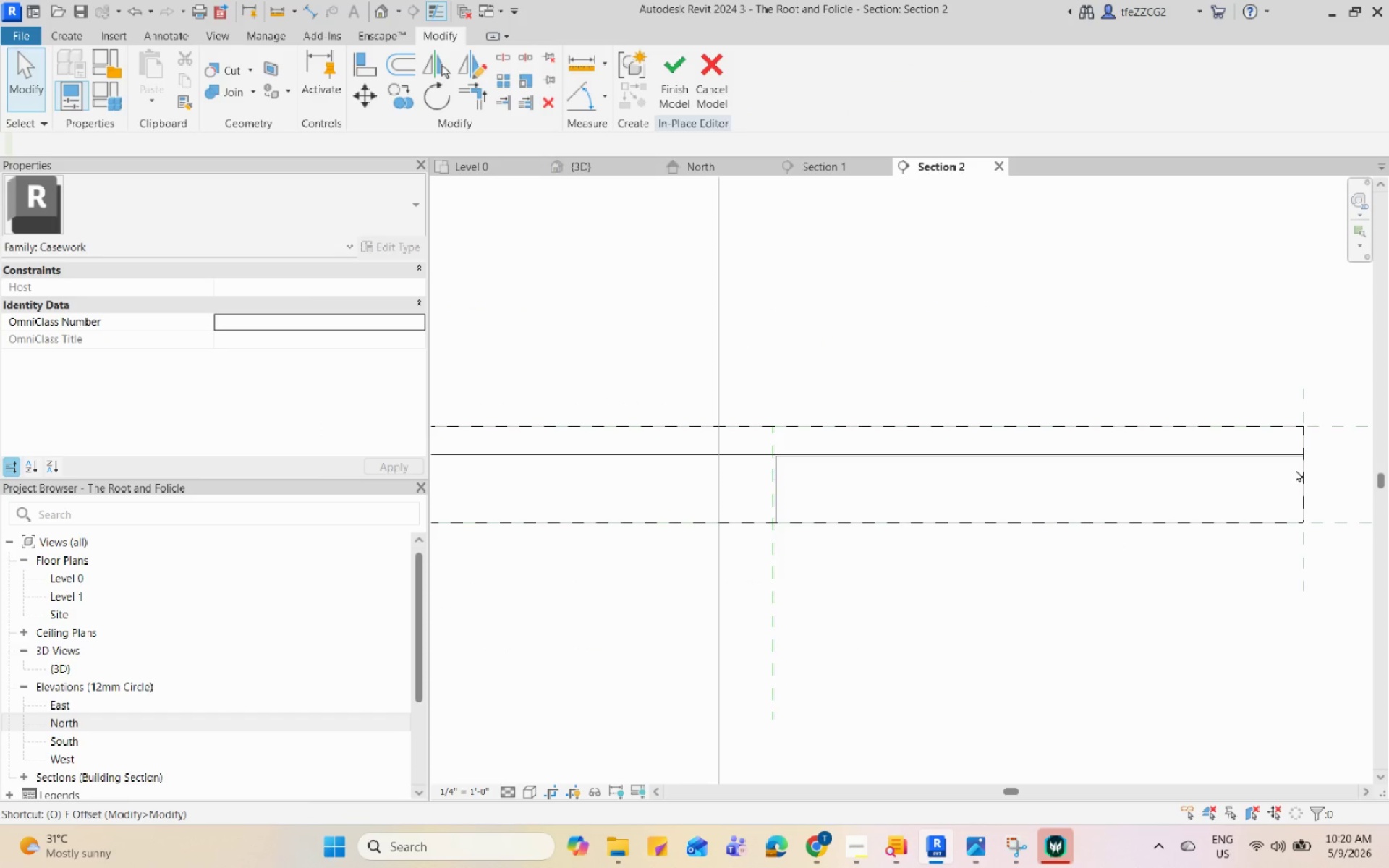 
left_click([1299, 457])
 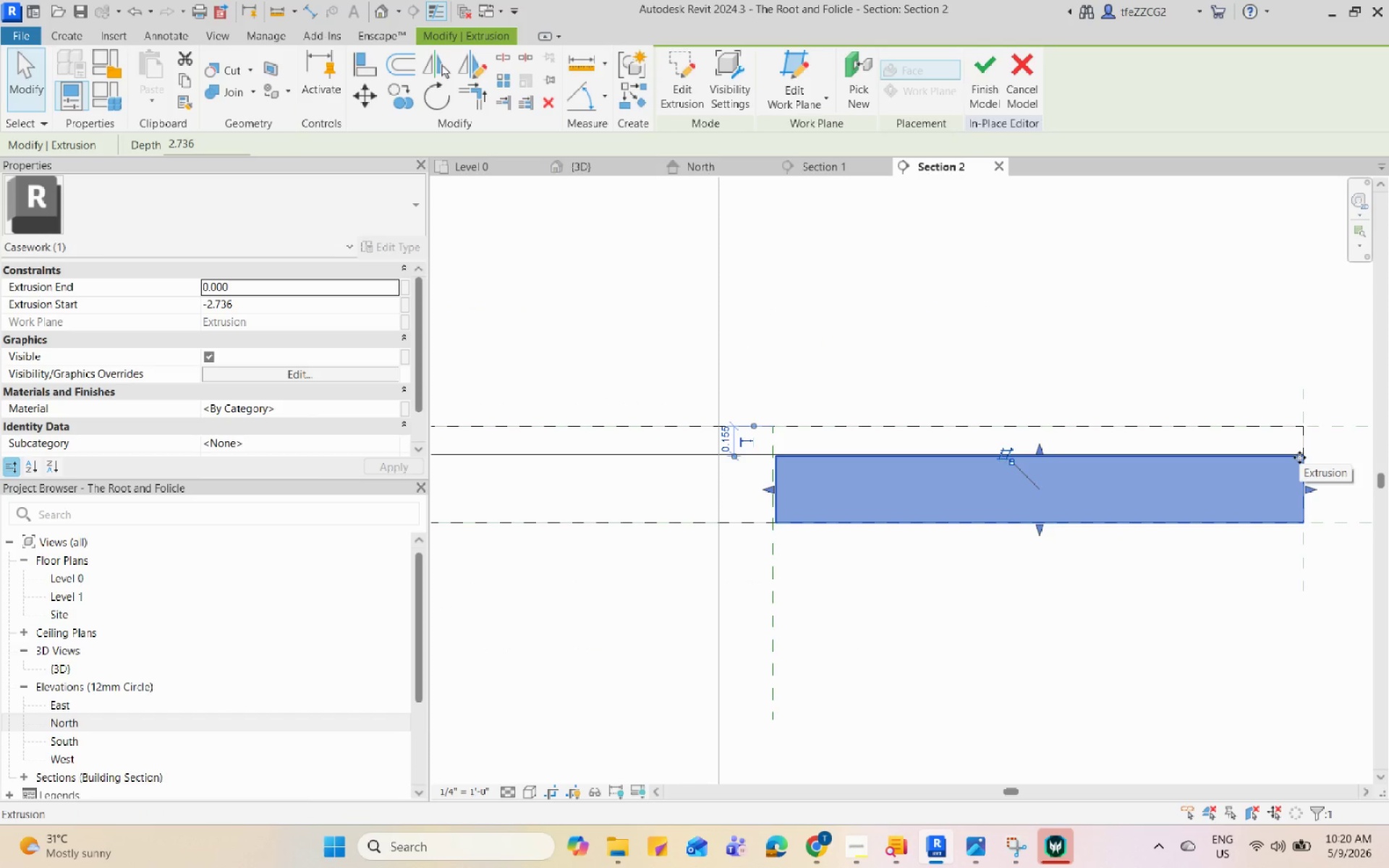 
type(CO)
 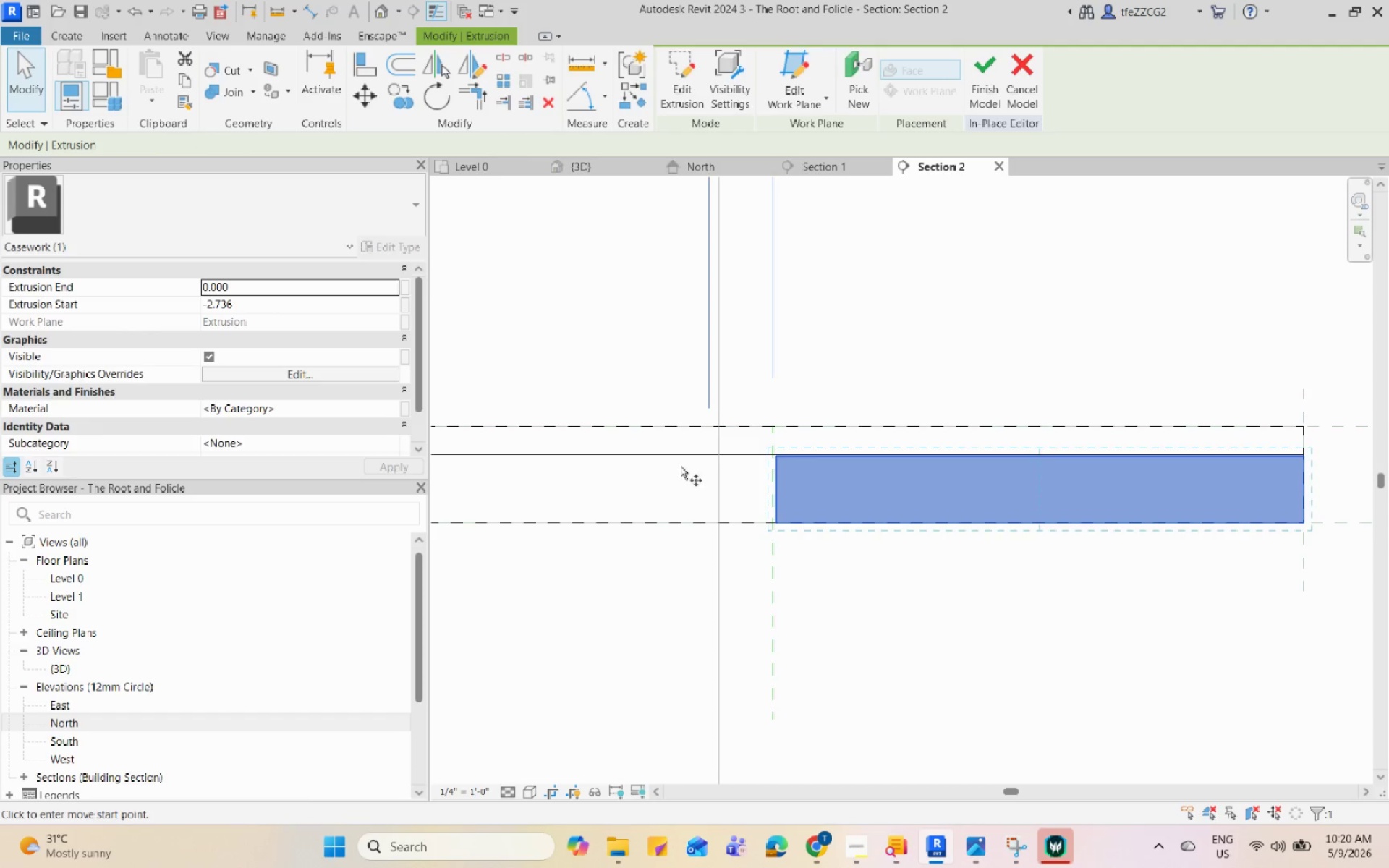 
scroll: coordinate [833, 454], scroll_direction: up, amount: 9.0
 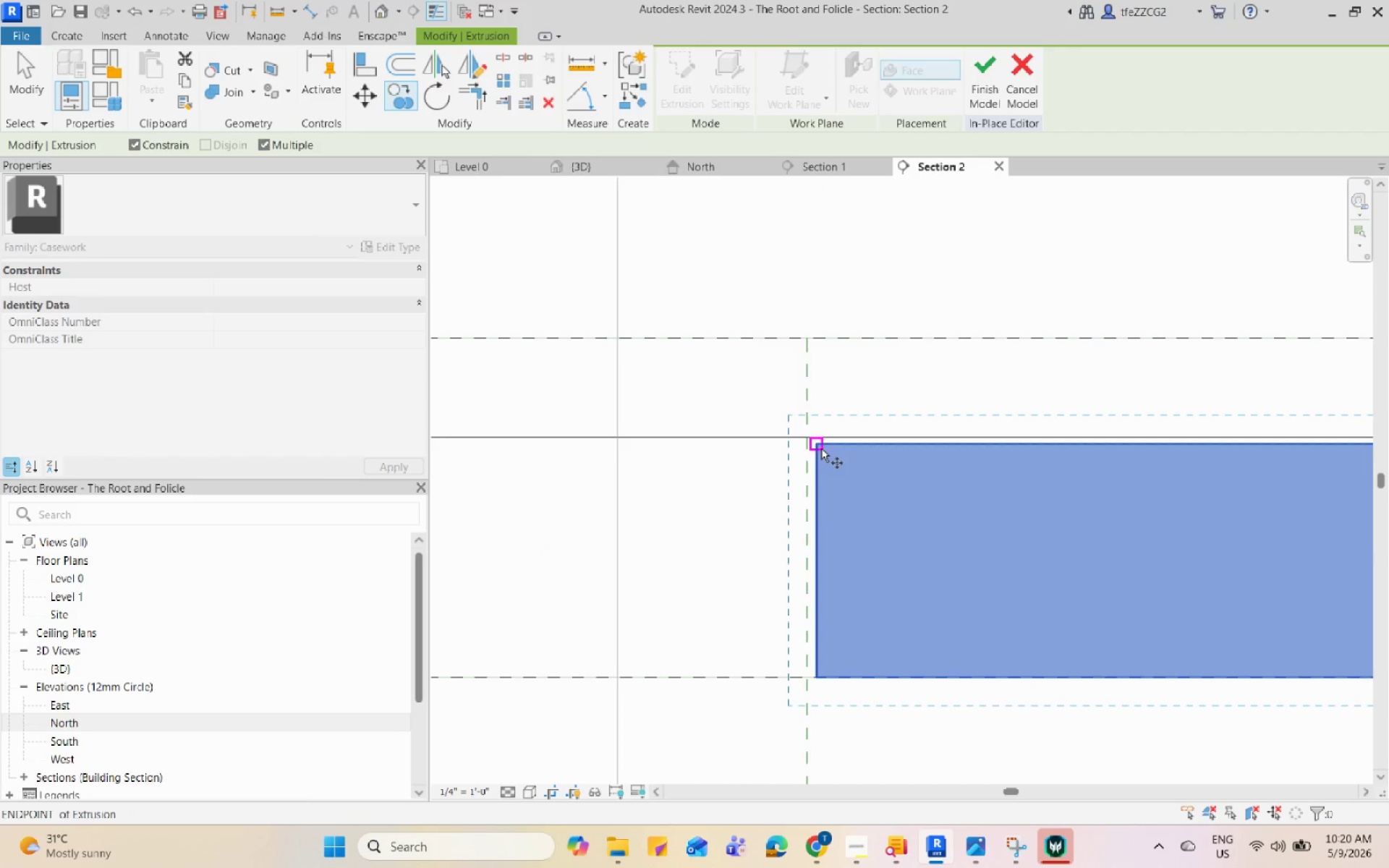 
left_click([817, 448])
 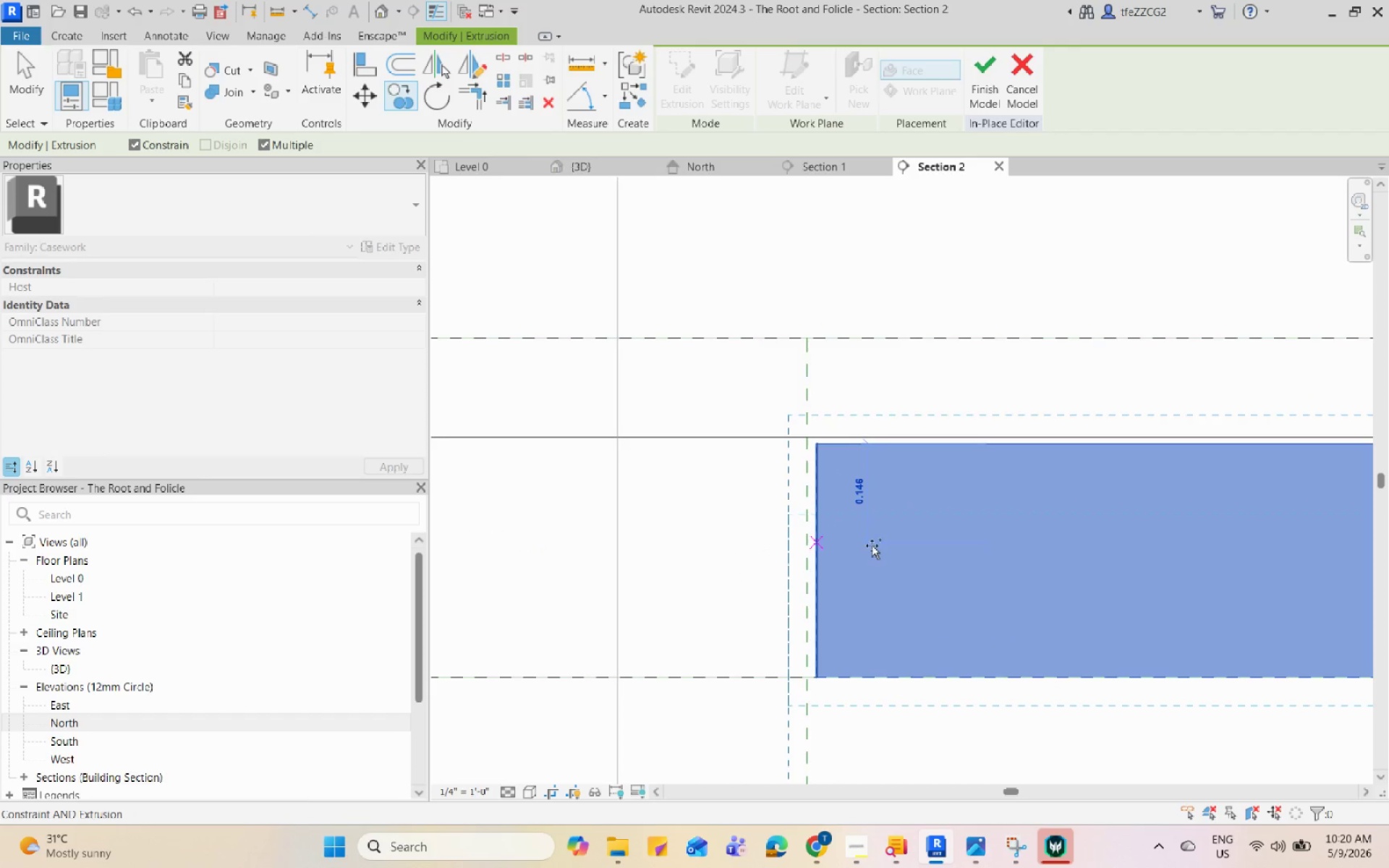 
scroll: coordinate [992, 541], scroll_direction: down, amount: 11.0
 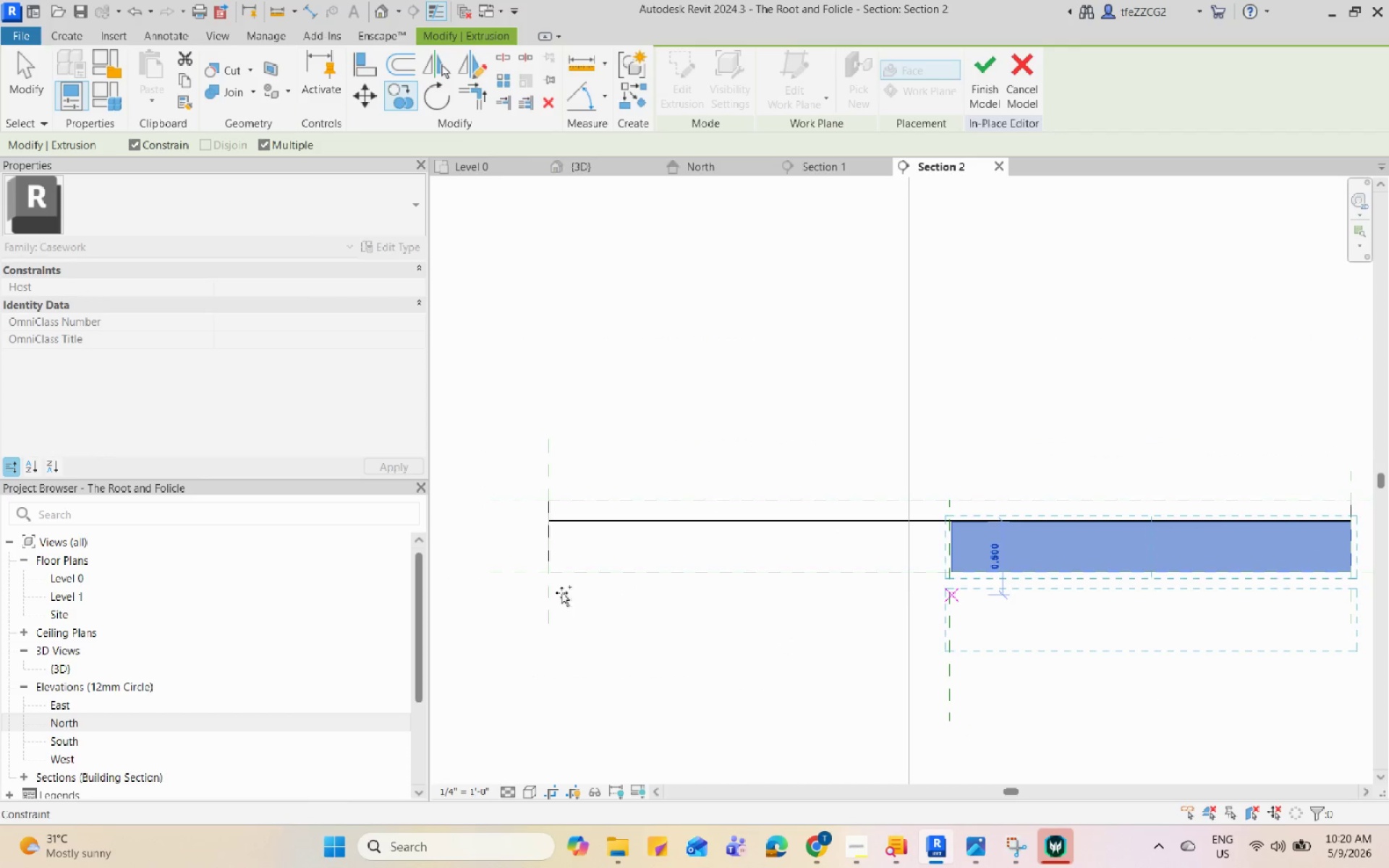 
wait(5.55)
 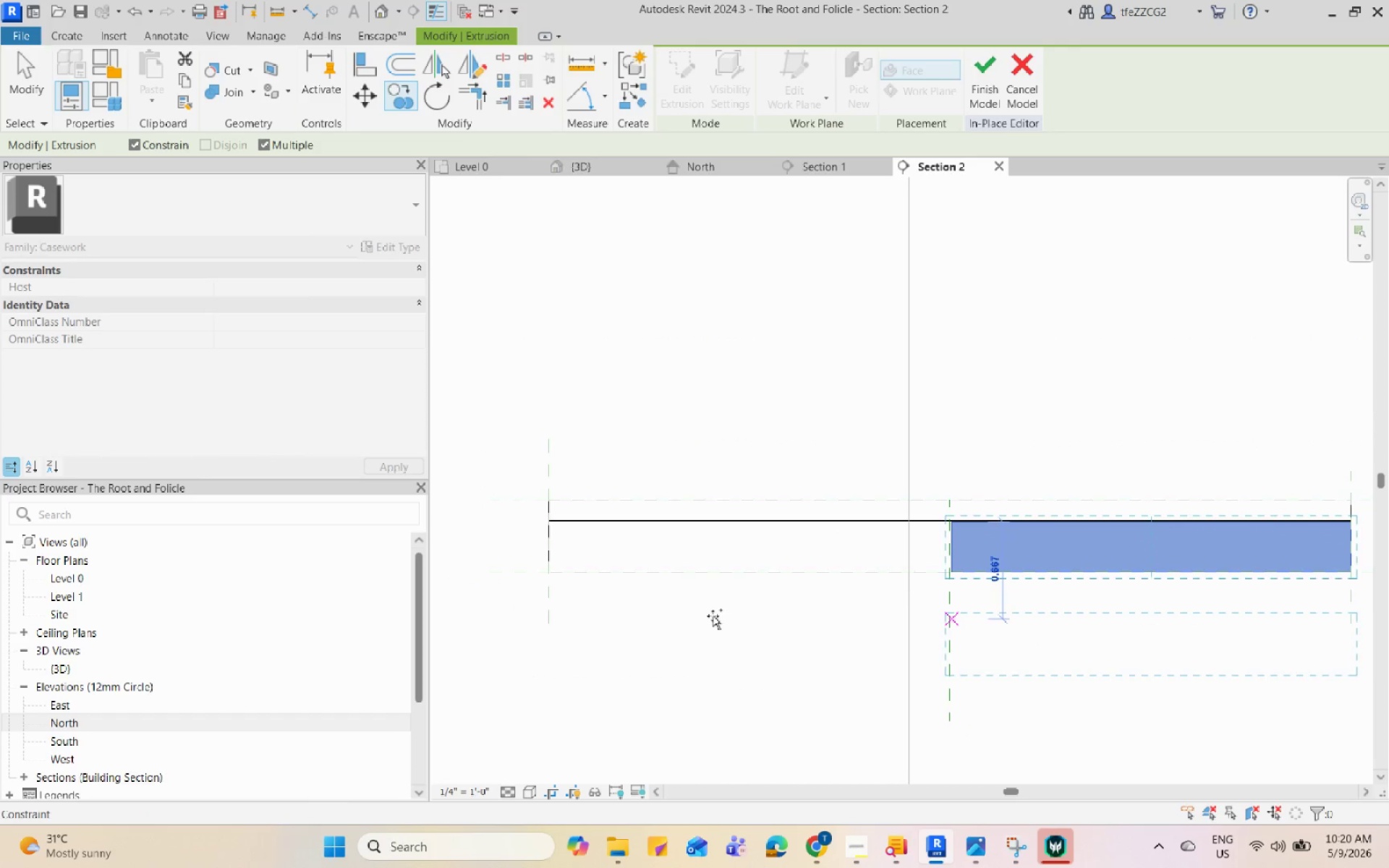 
mouse_move([631, 527])
 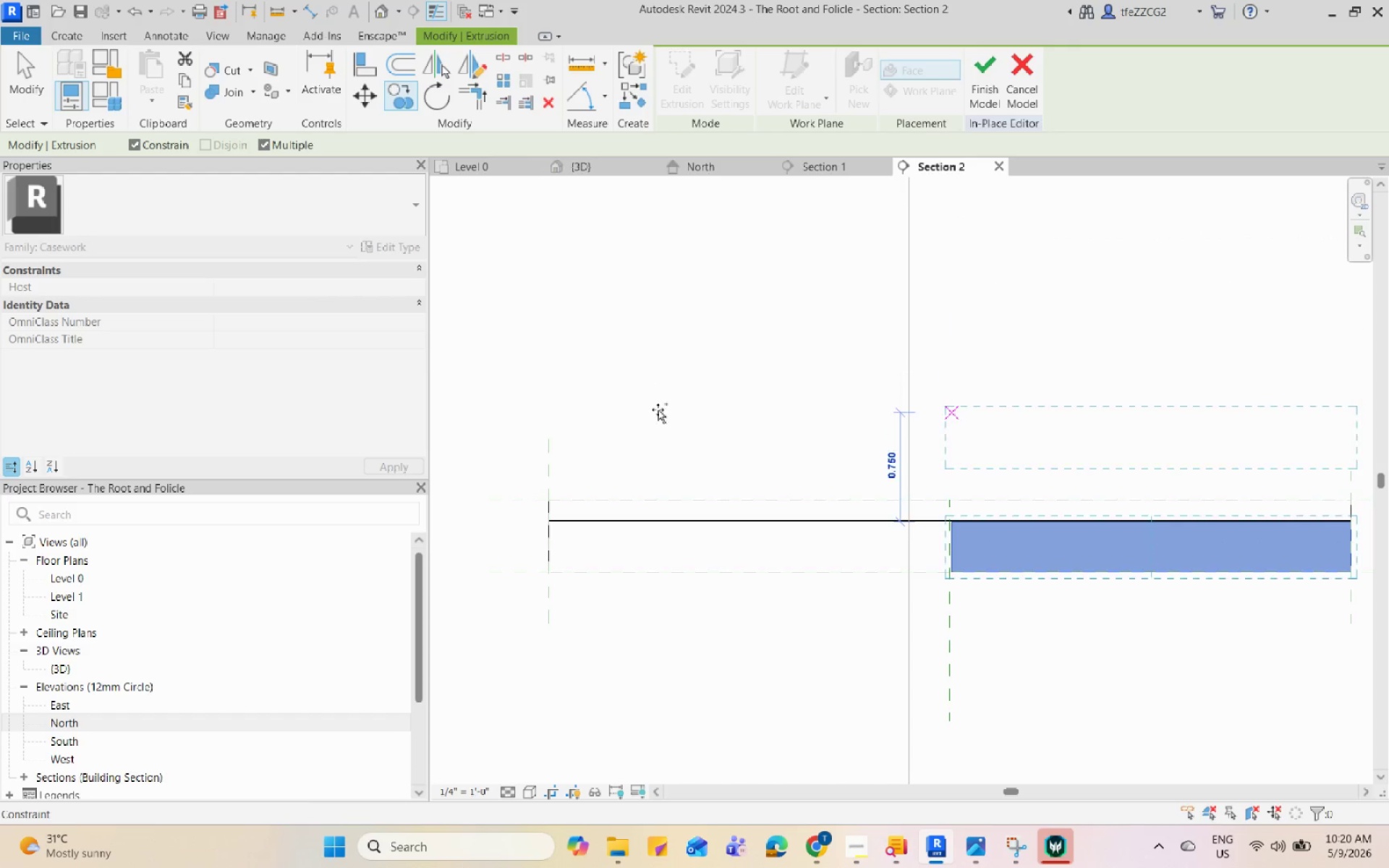 
key(Escape)
 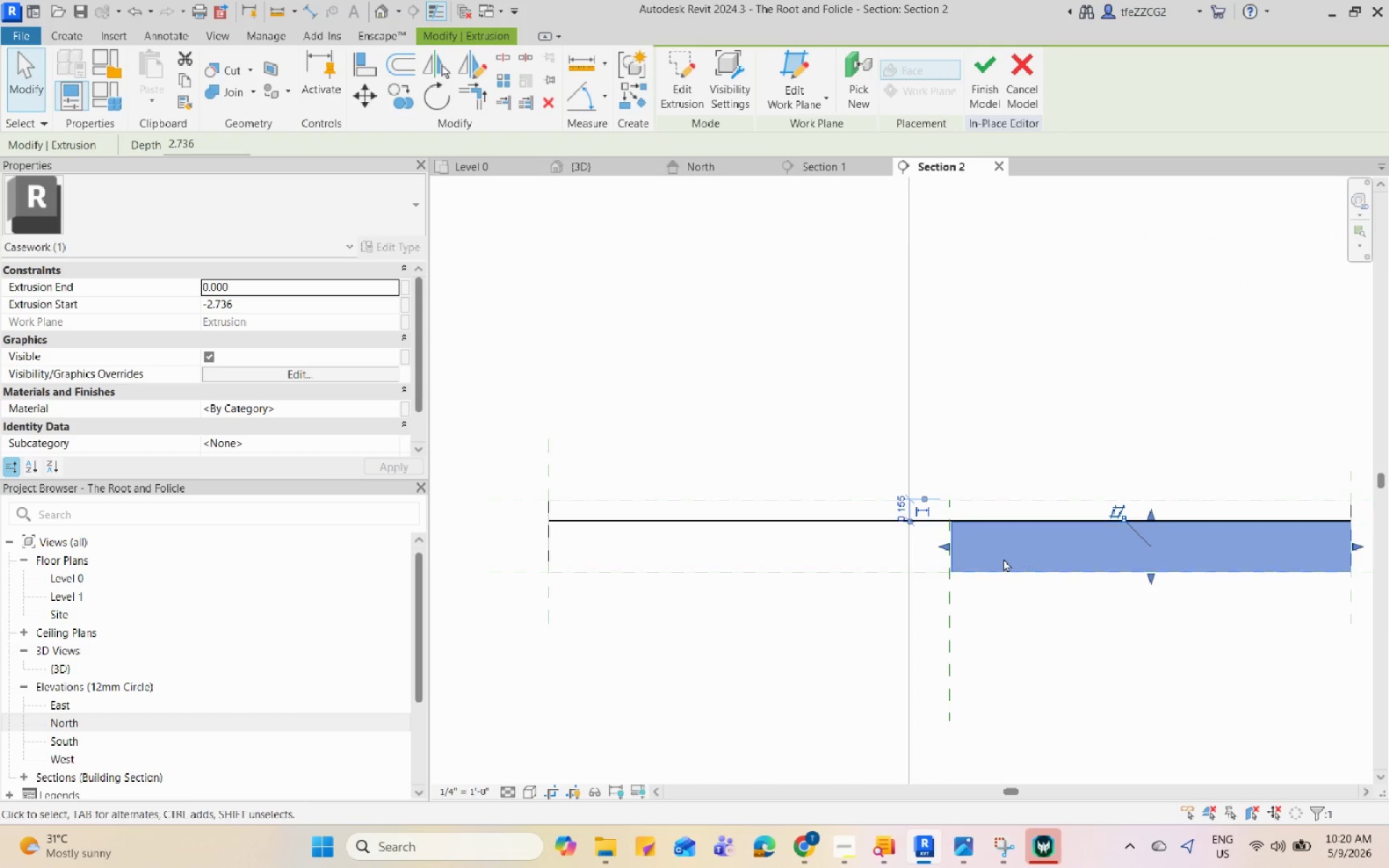 
left_click_drag(start_coordinate=[944, 548], to_coordinate=[549, 538])
 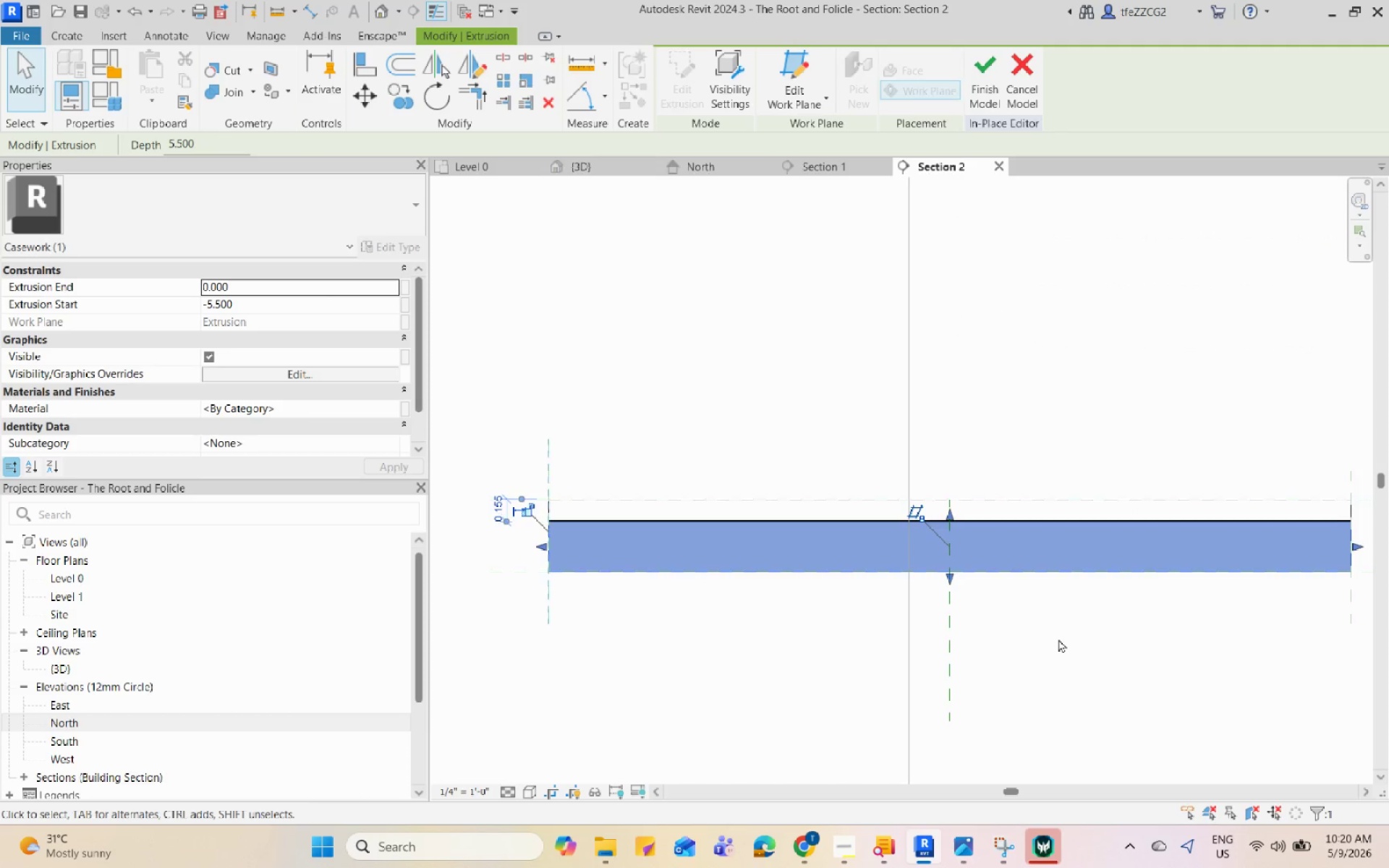 
left_click([1049, 634])
 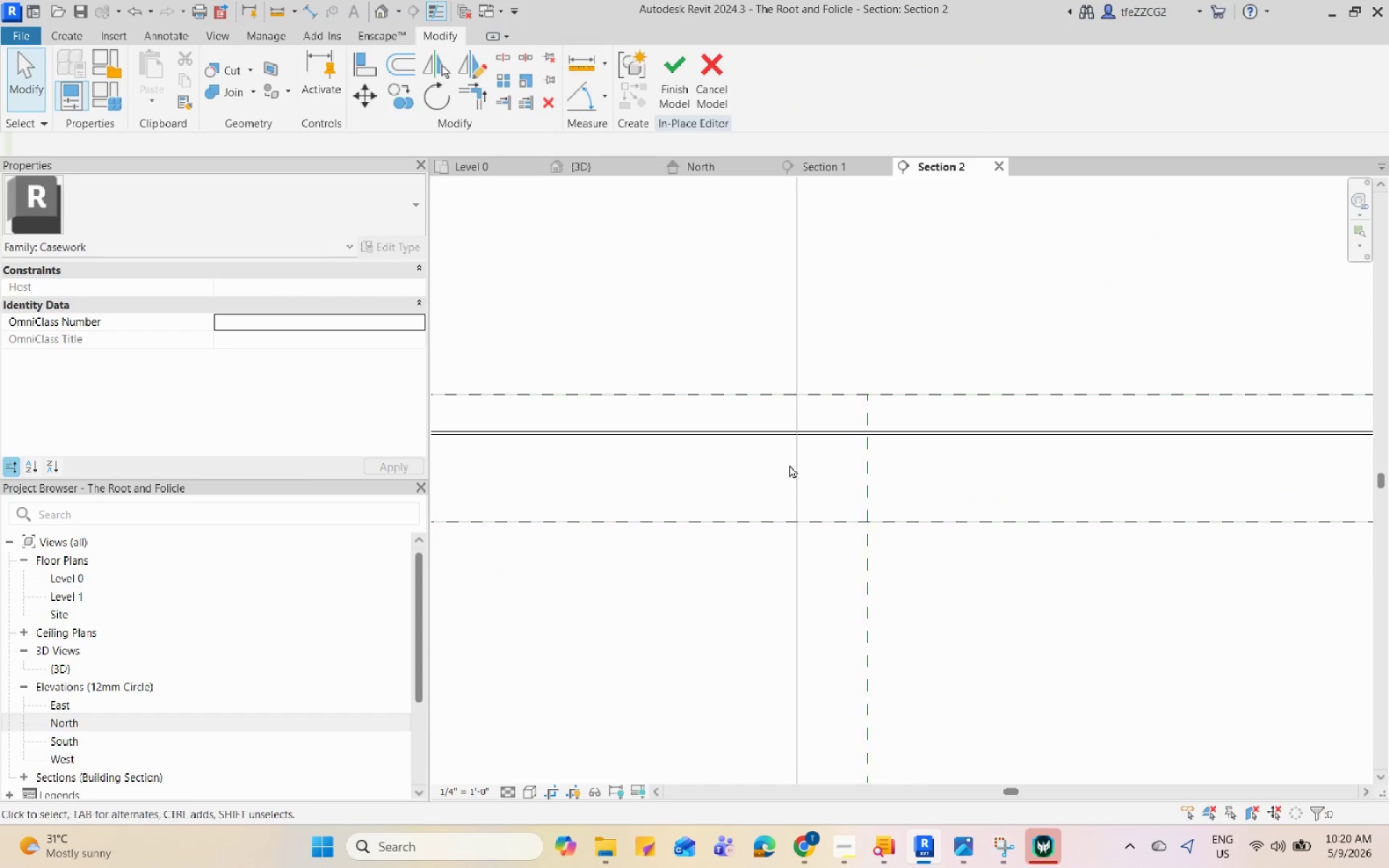 
scroll: coordinate [1058, 639], scroll_direction: up, amount: 4.0
 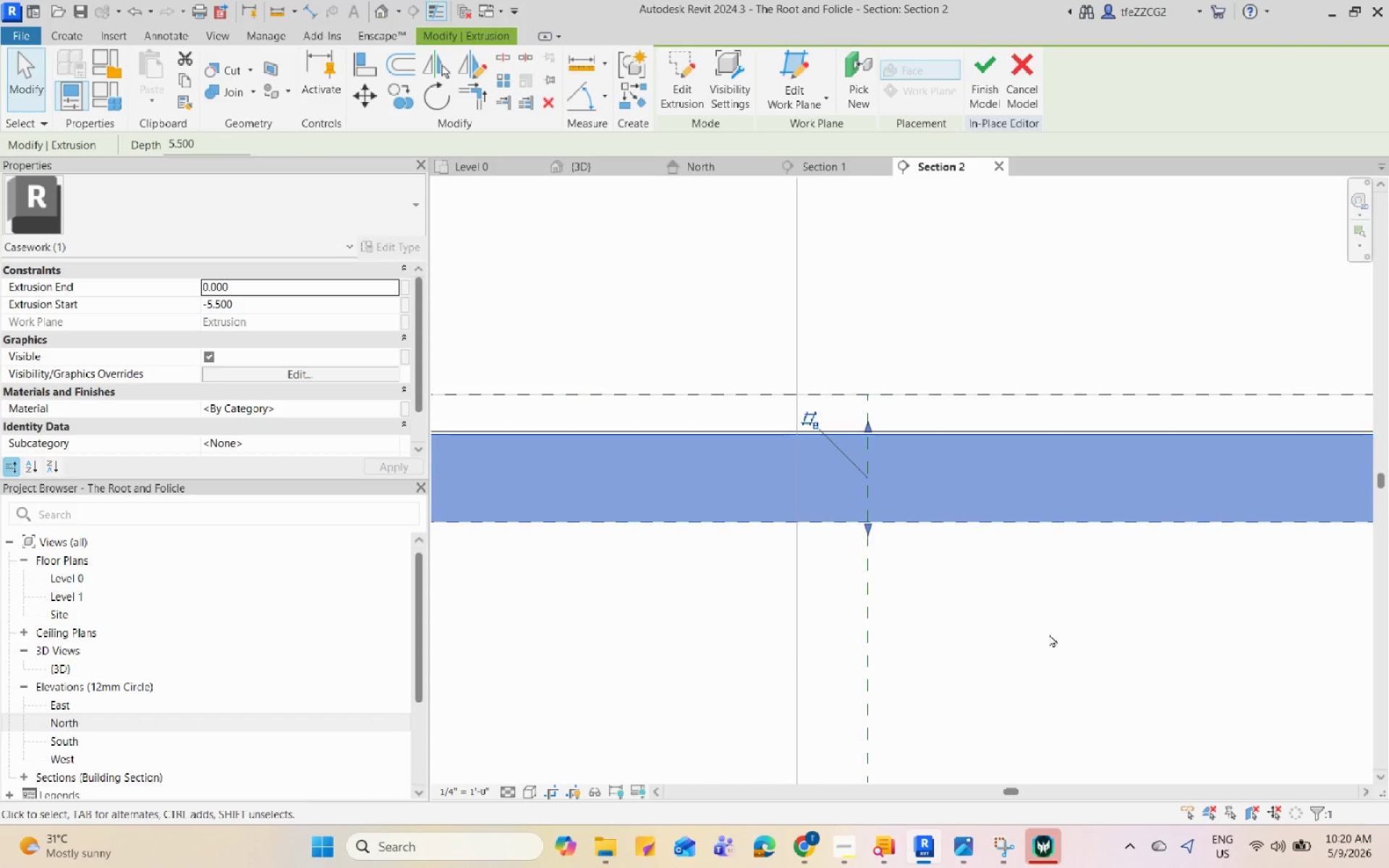 
scroll: coordinate [789, 464], scroll_direction: down, amount: 5.0
 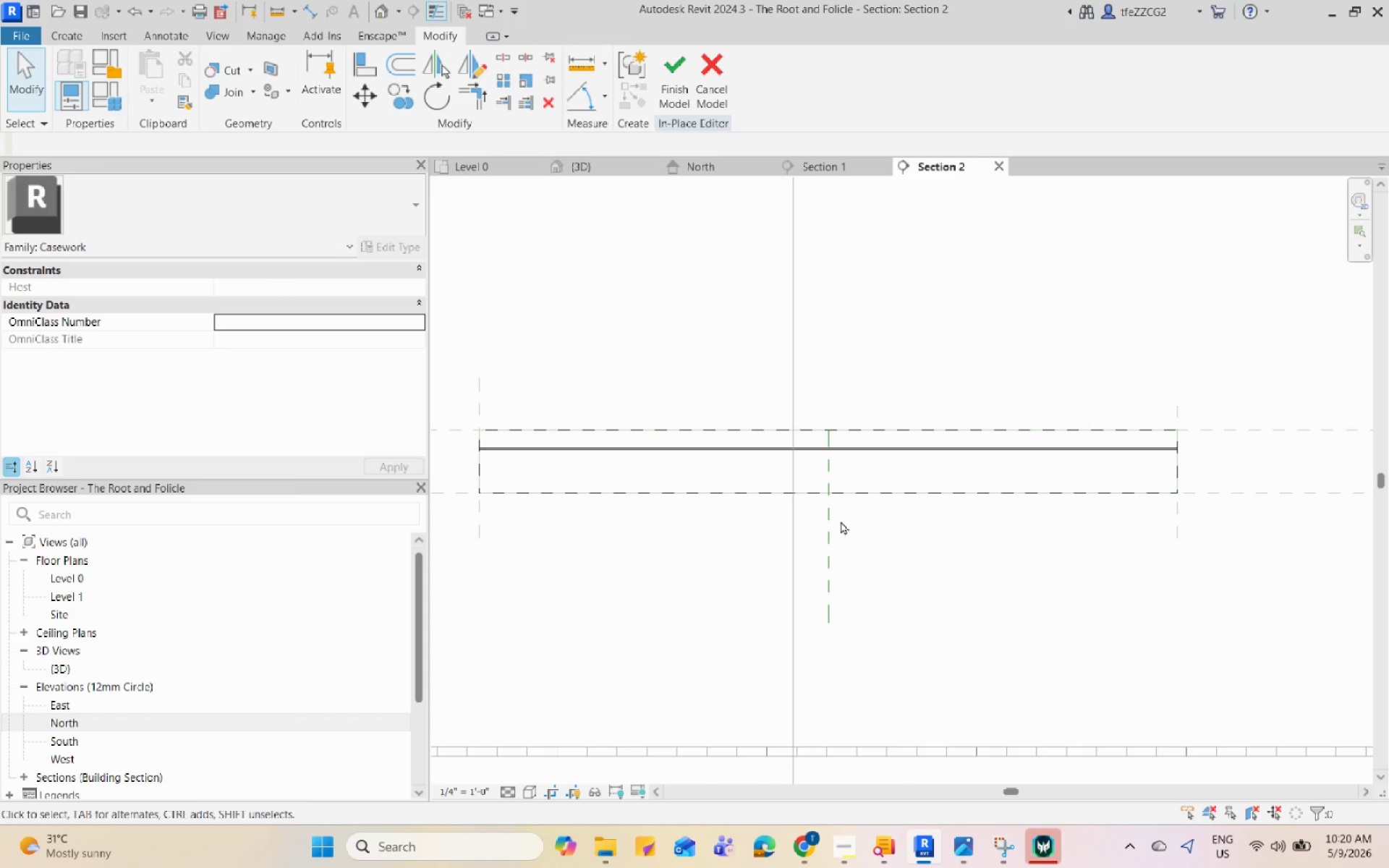 
double_click([830, 522])
 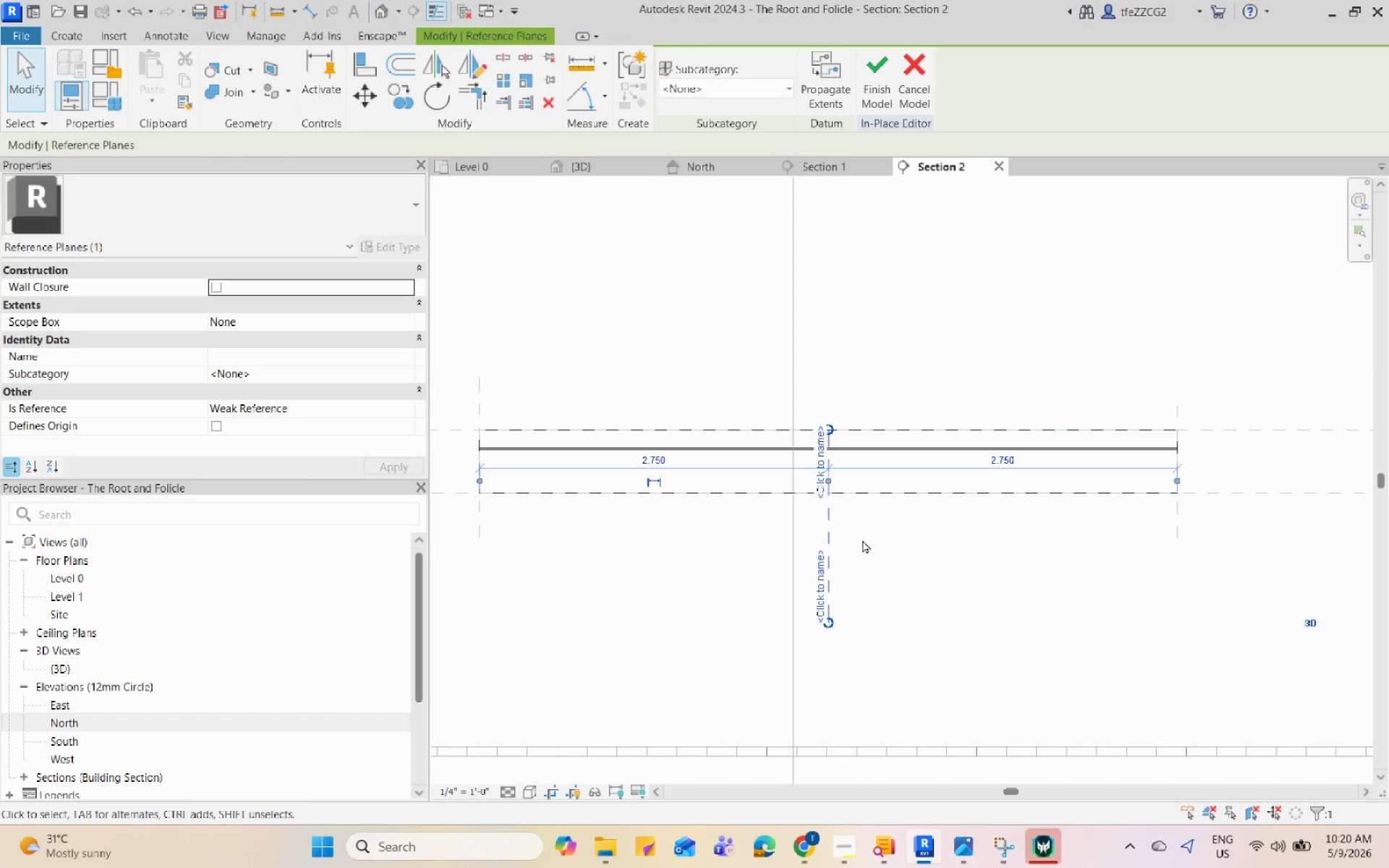 
scroll: coordinate [862, 540], scroll_direction: up, amount: 3.0
 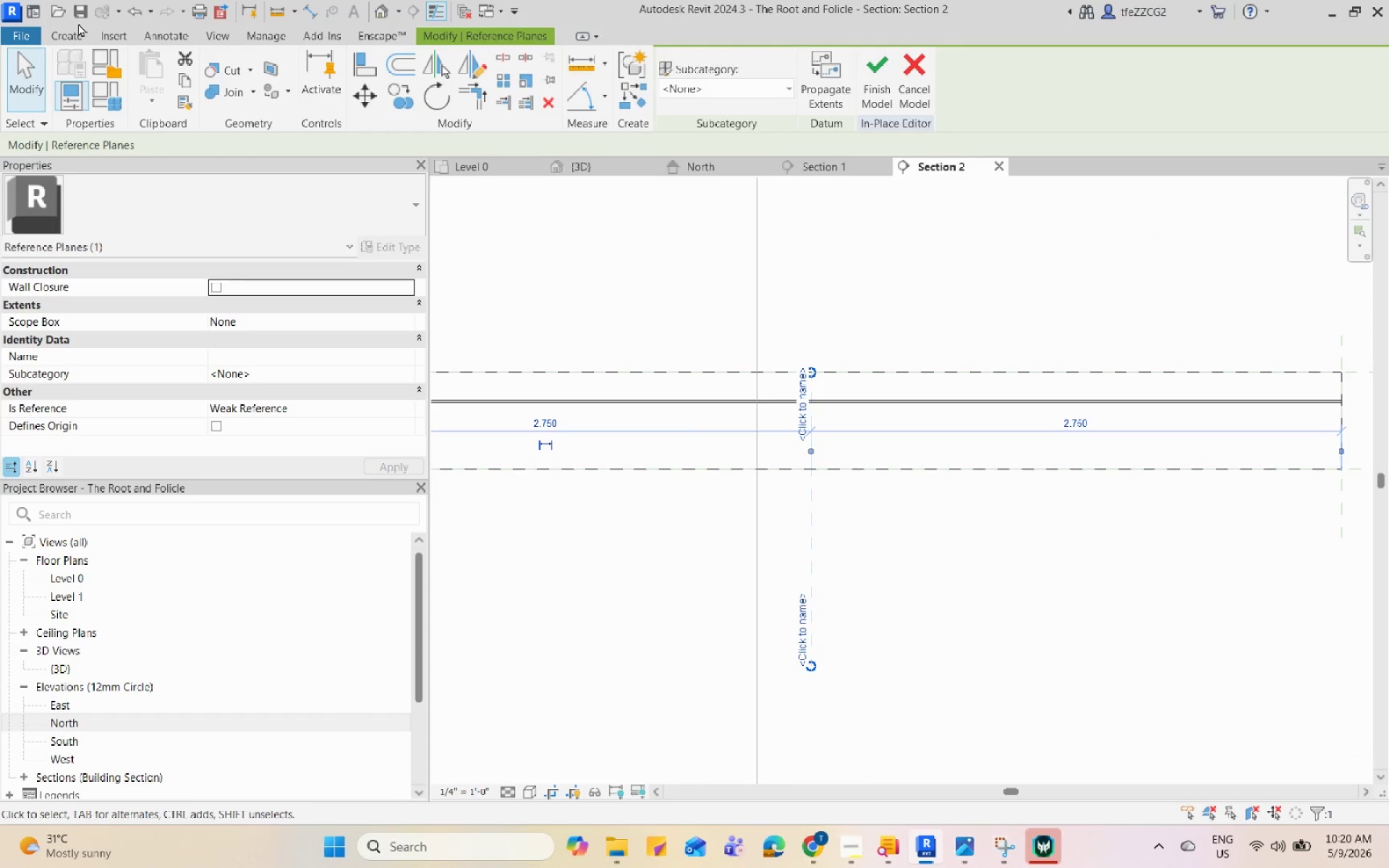 
double_click([67, 33])
 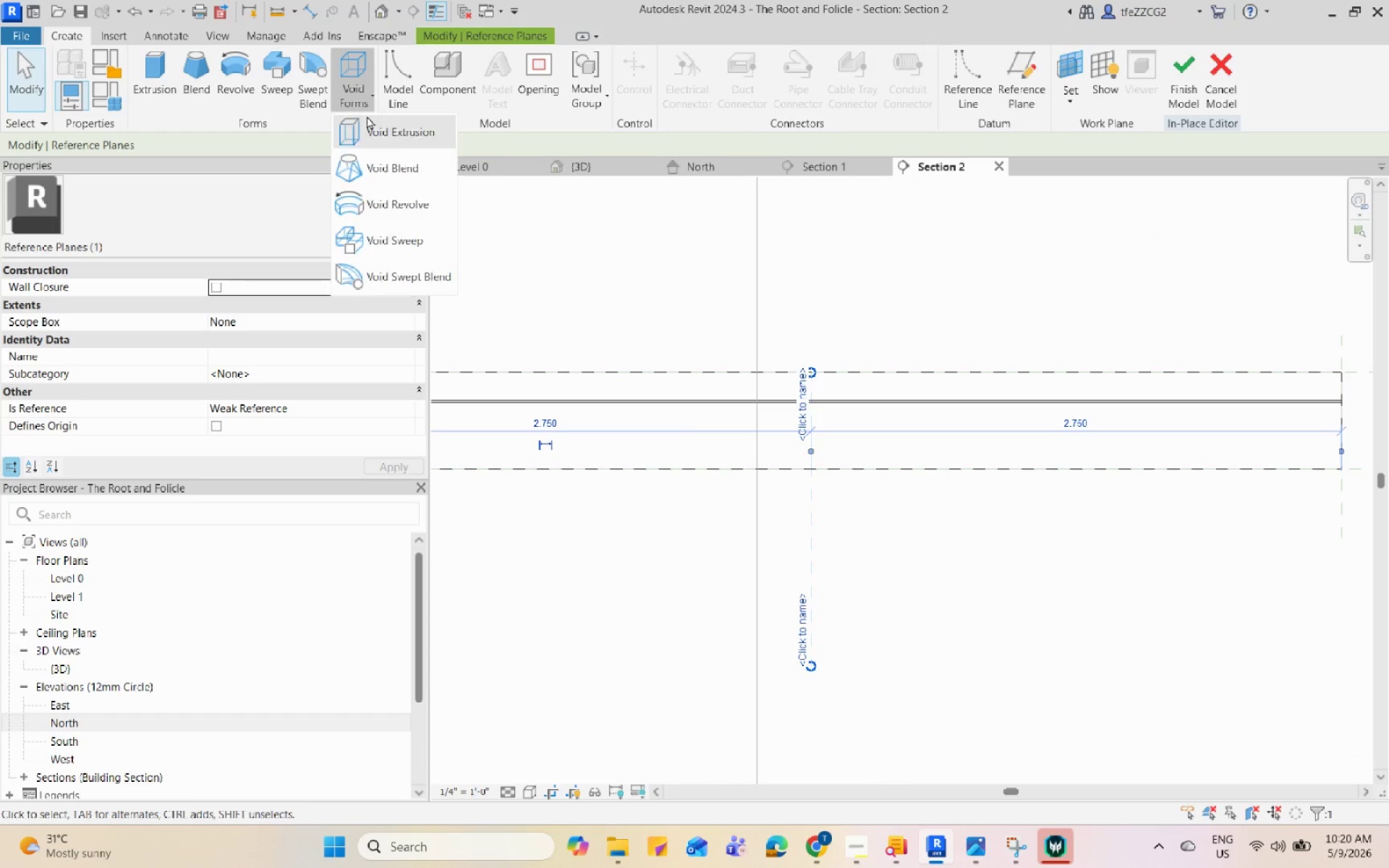 
left_click([396, 137])
 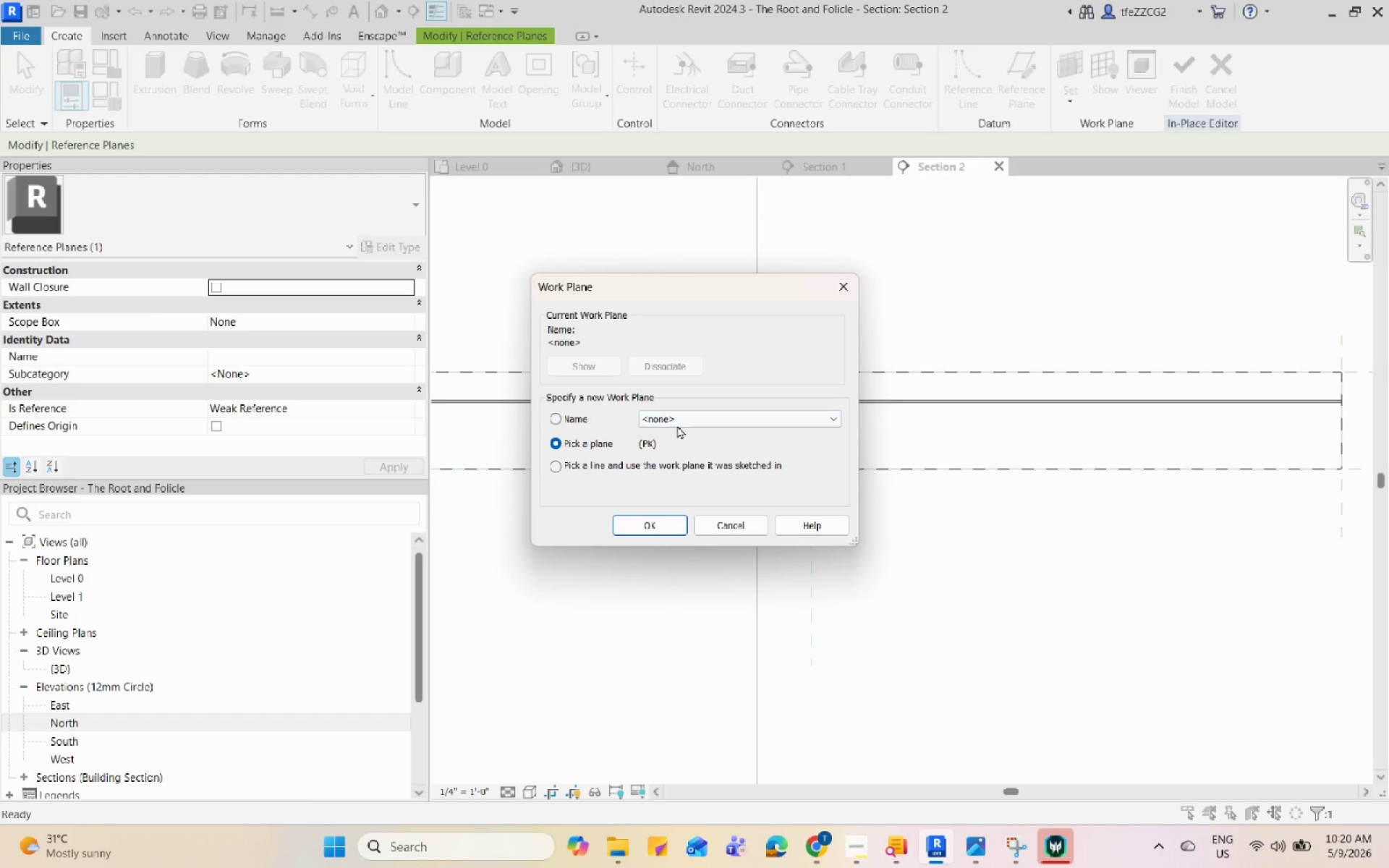 
left_click([836, 284])
 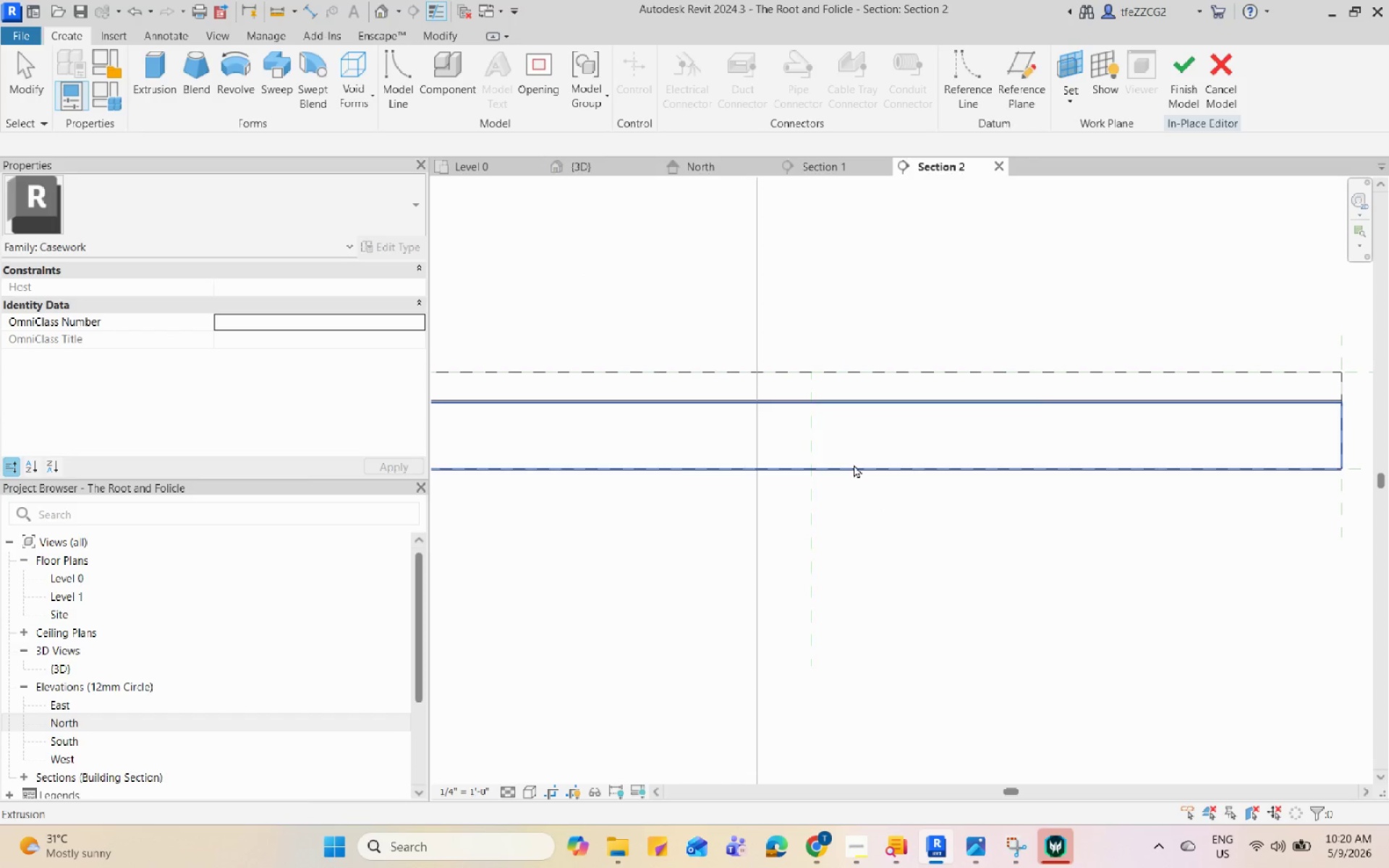 
left_click([854, 472])
 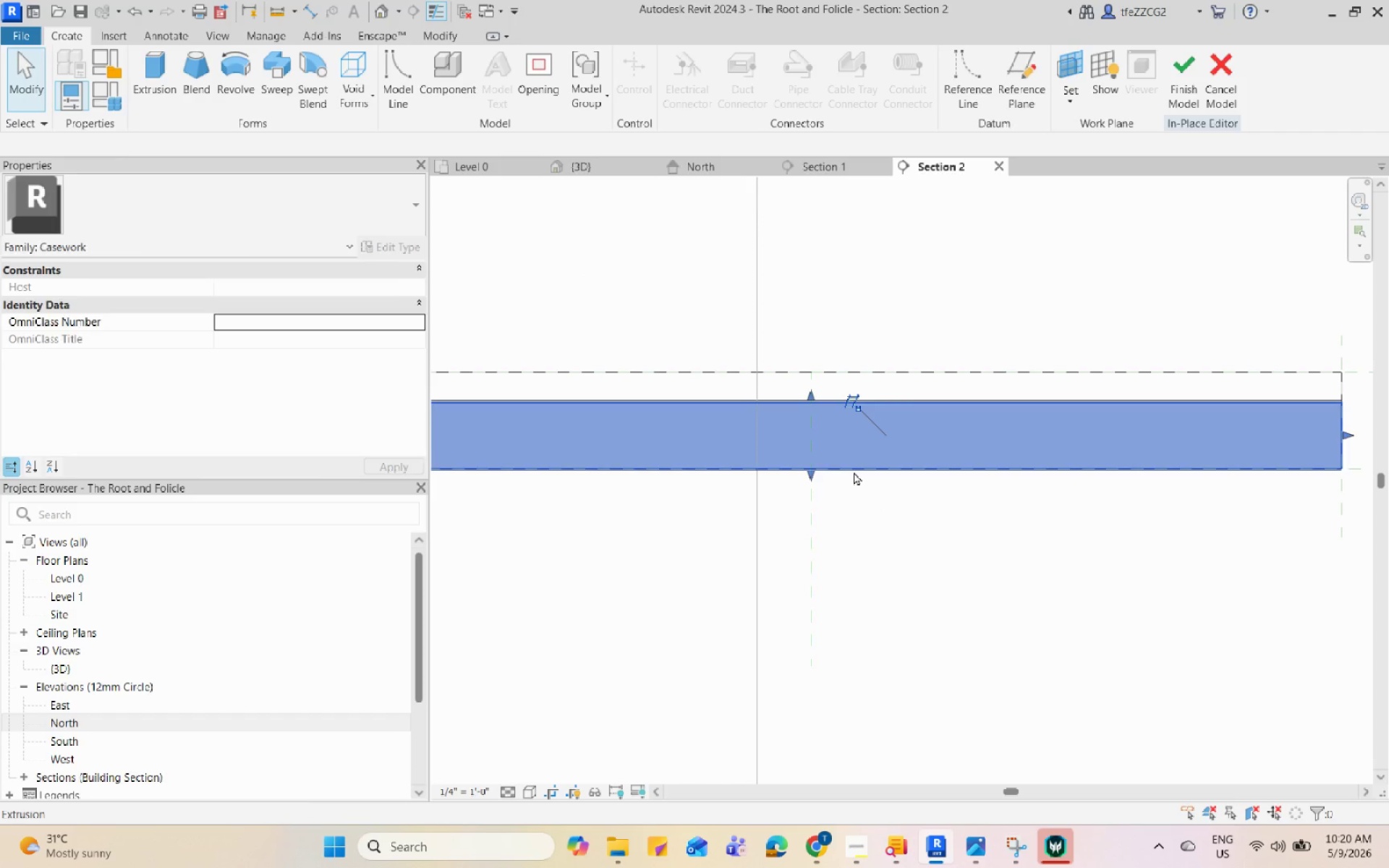 
scroll: coordinate [854, 472], scroll_direction: down, amount: 3.0
 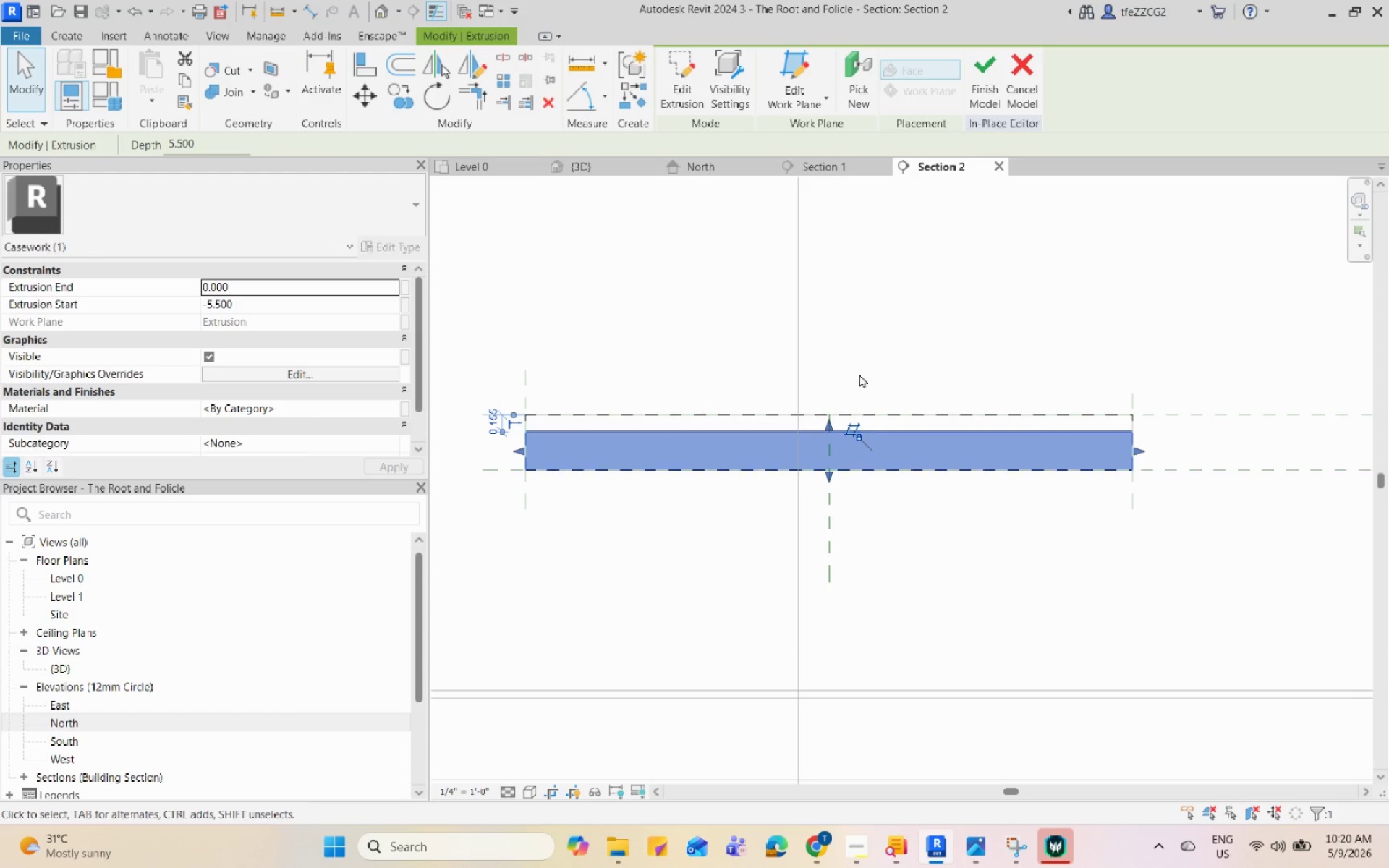 
scroll: coordinate [850, 406], scroll_direction: up, amount: 2.0
 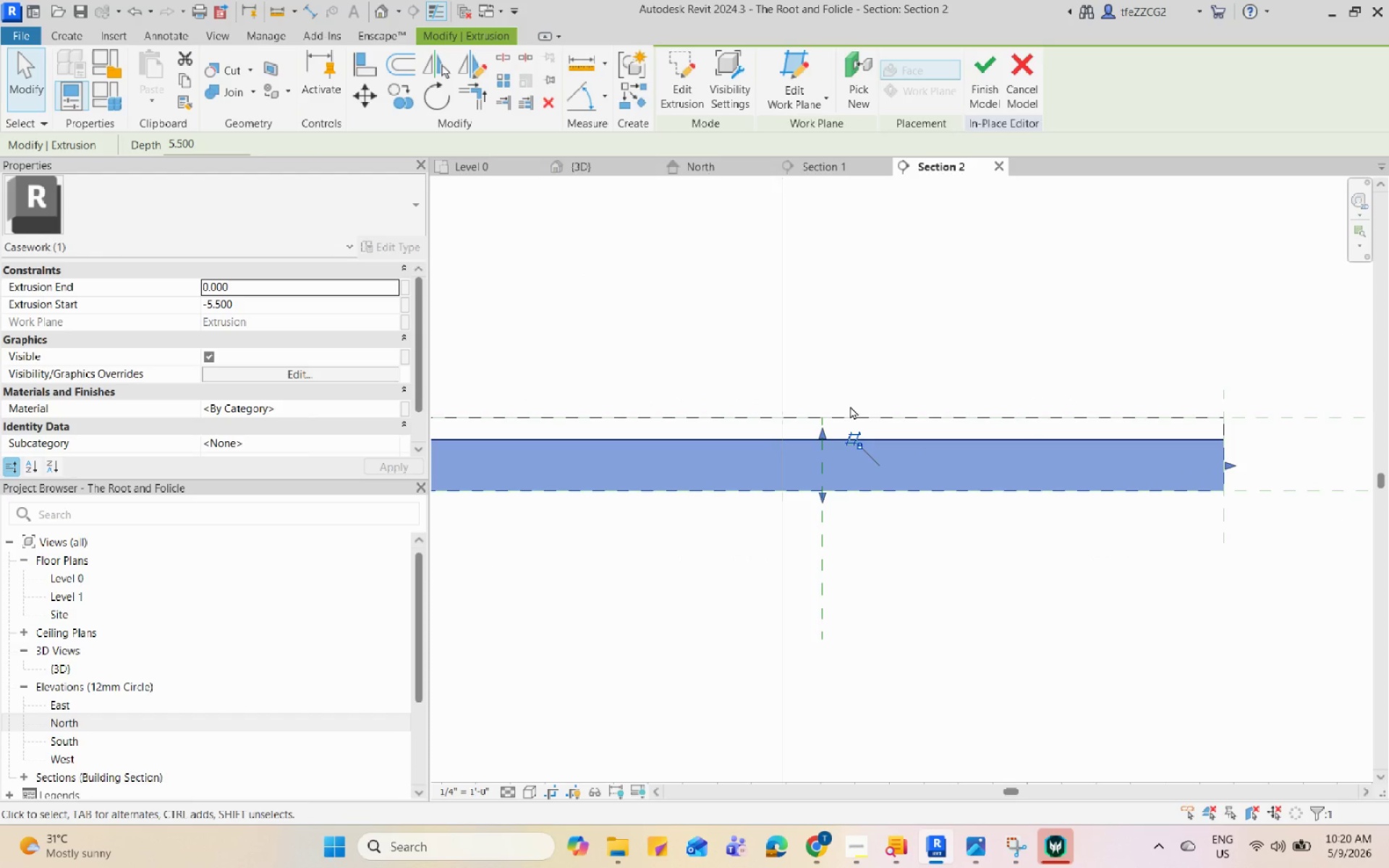 
key(Control+Z)
 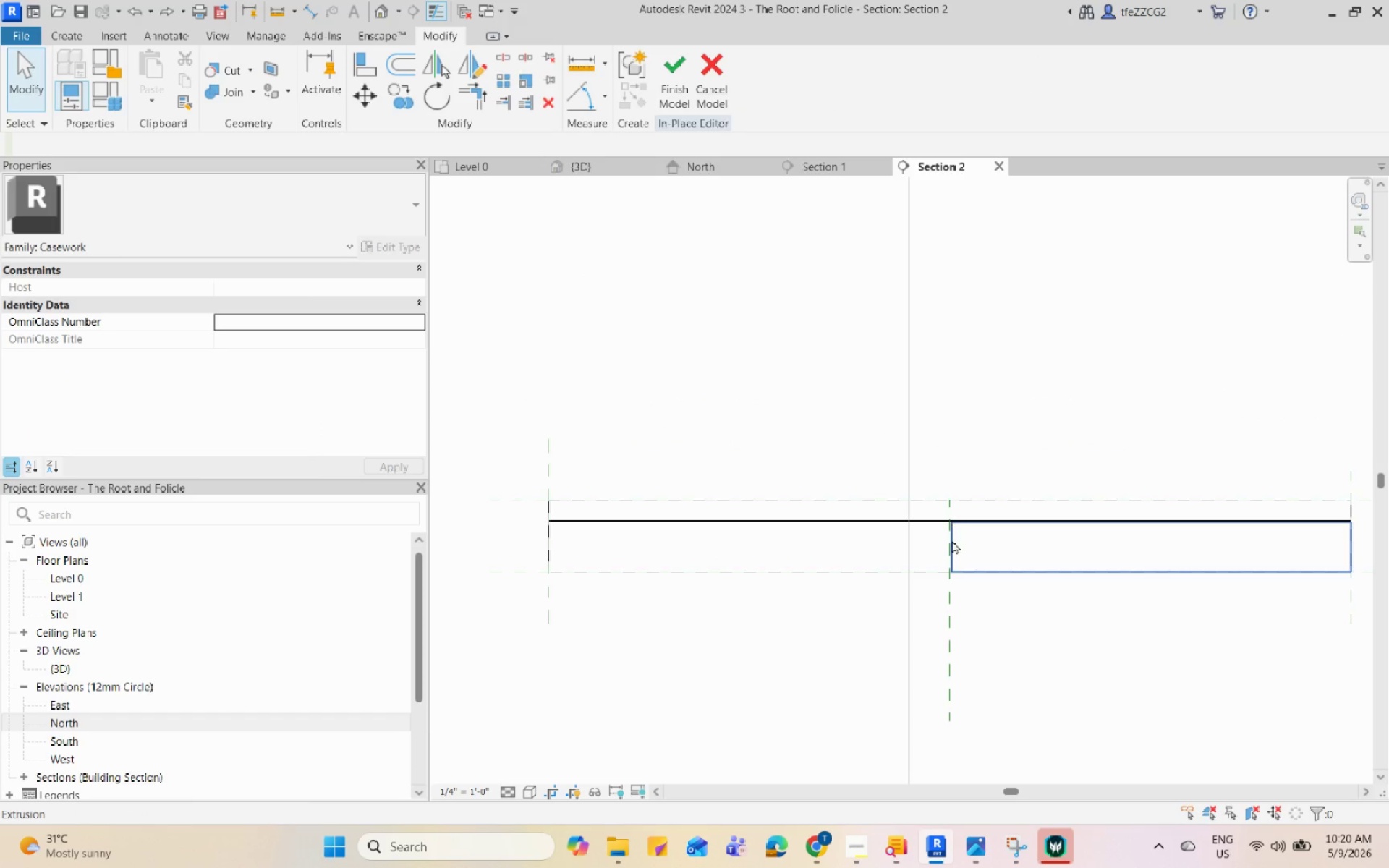 
left_click([950, 550])
 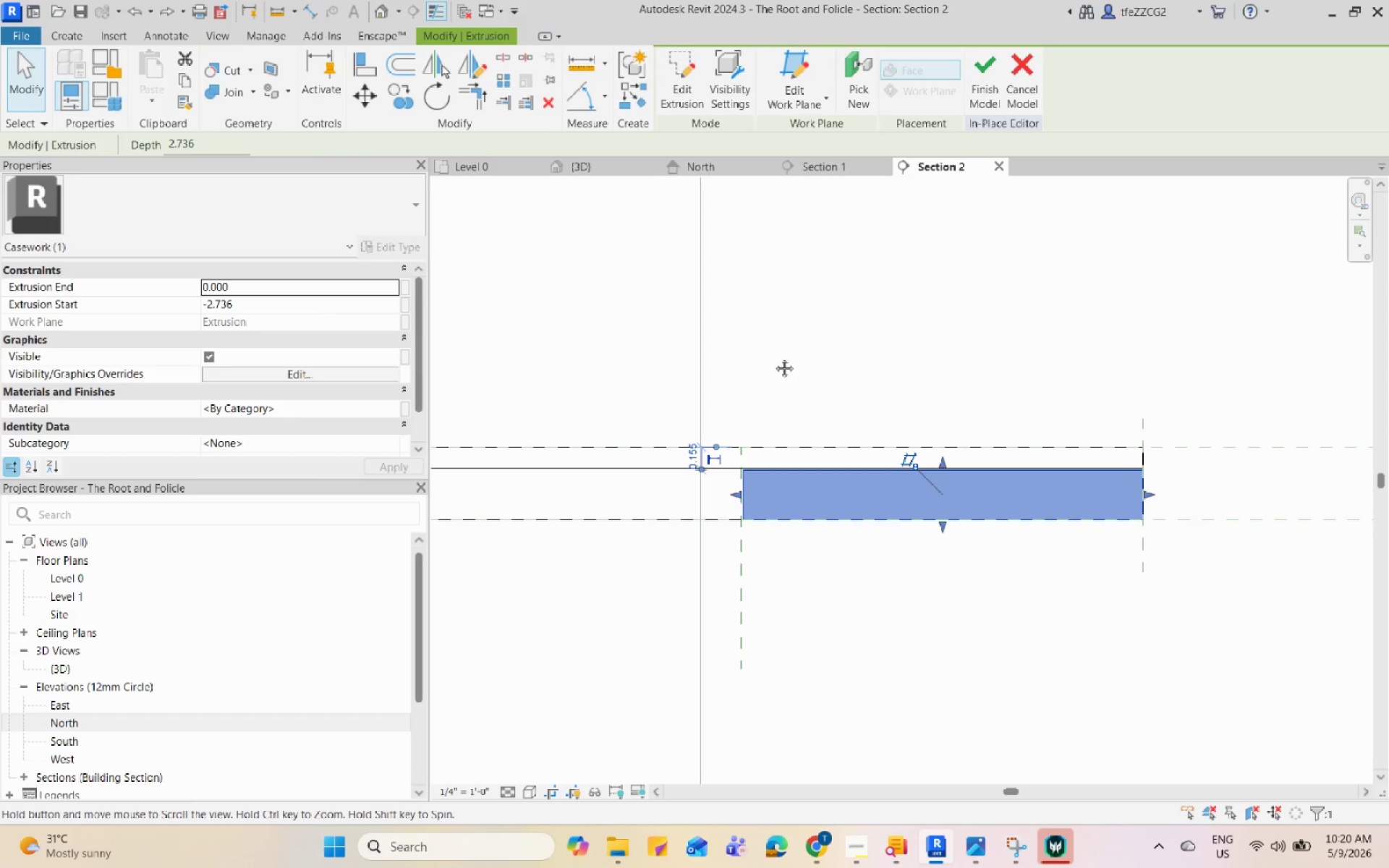 
key(C)
 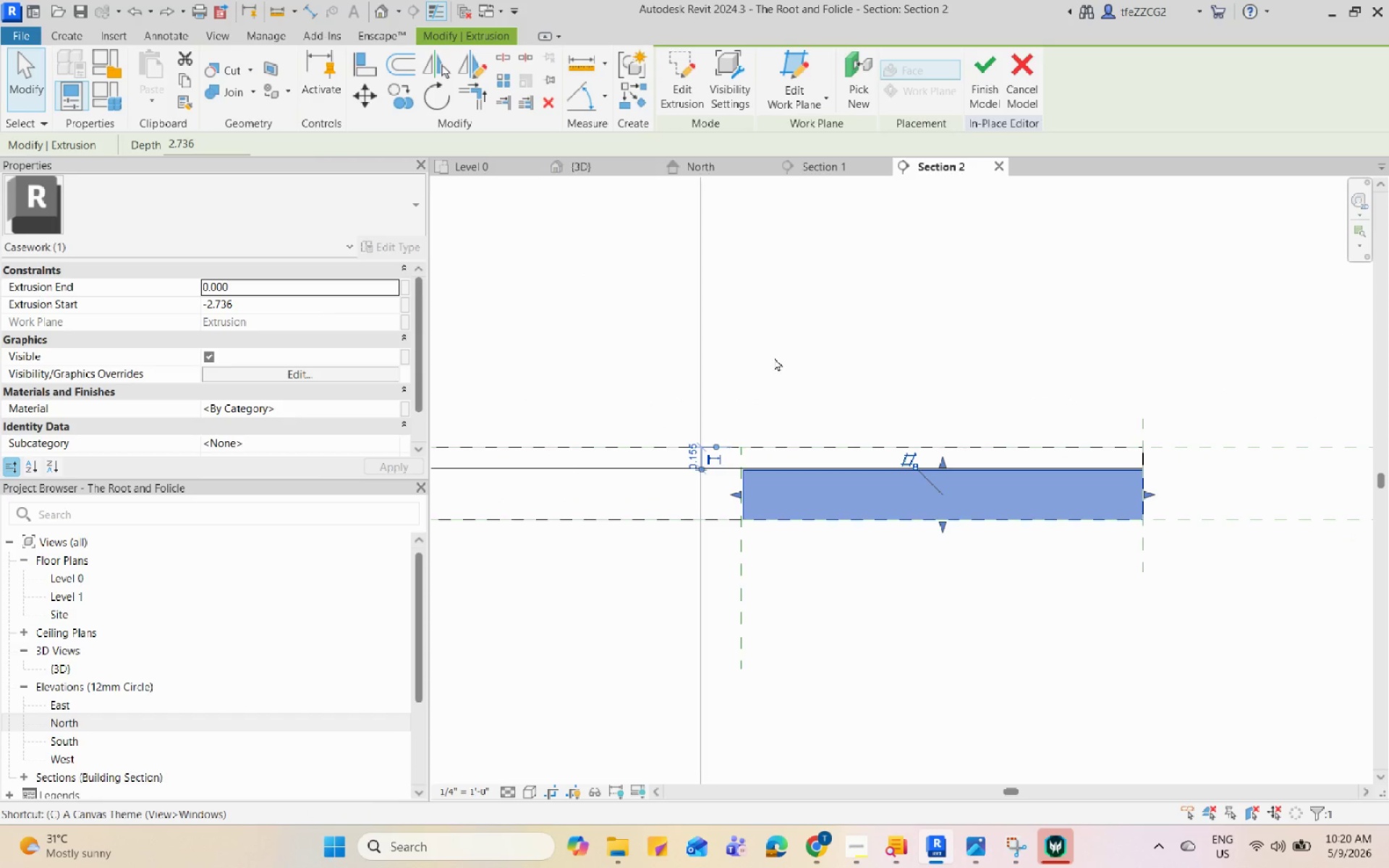 
key(O)
 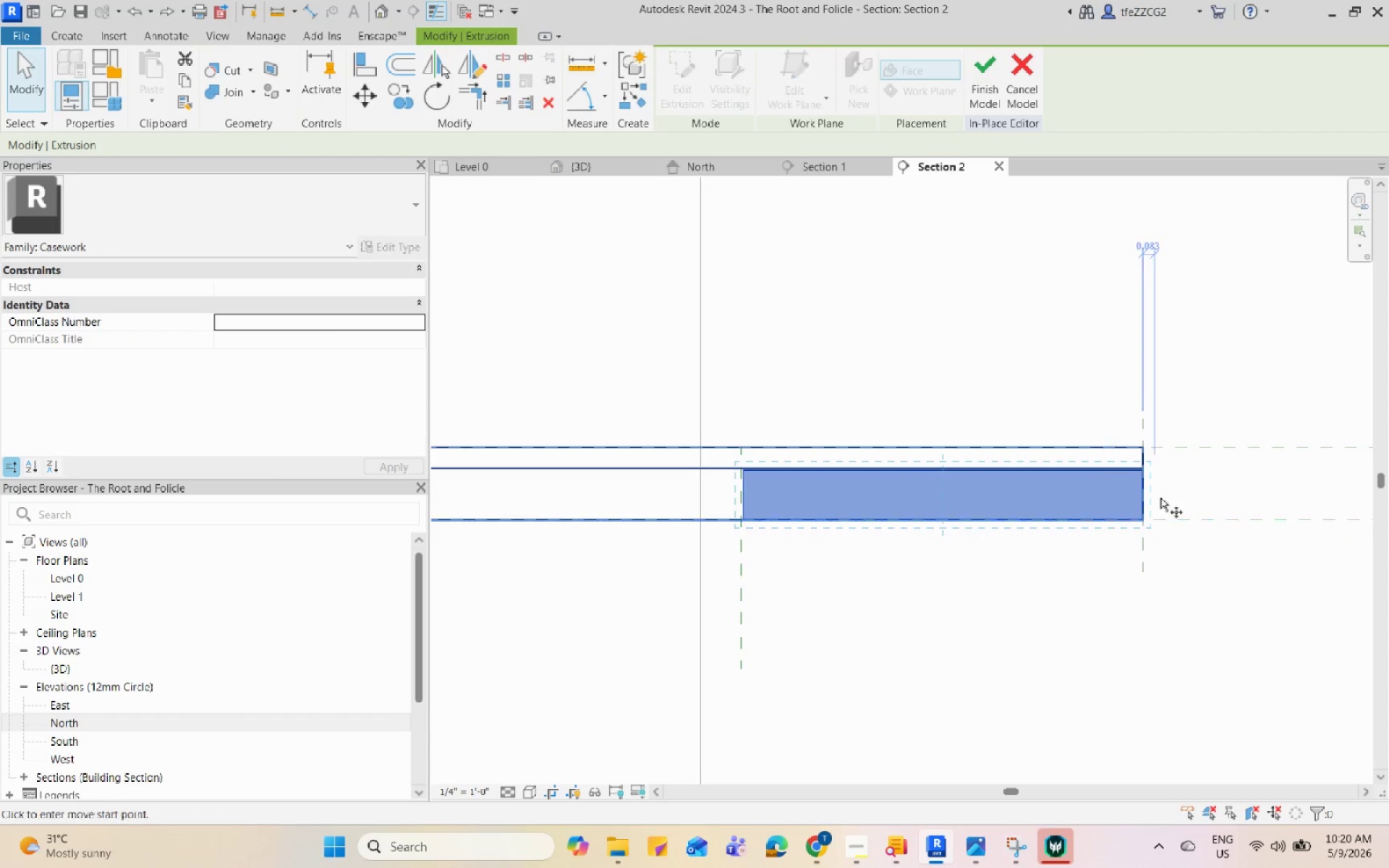 
scroll: coordinate [1078, 414], scroll_direction: up, amount: 11.0
 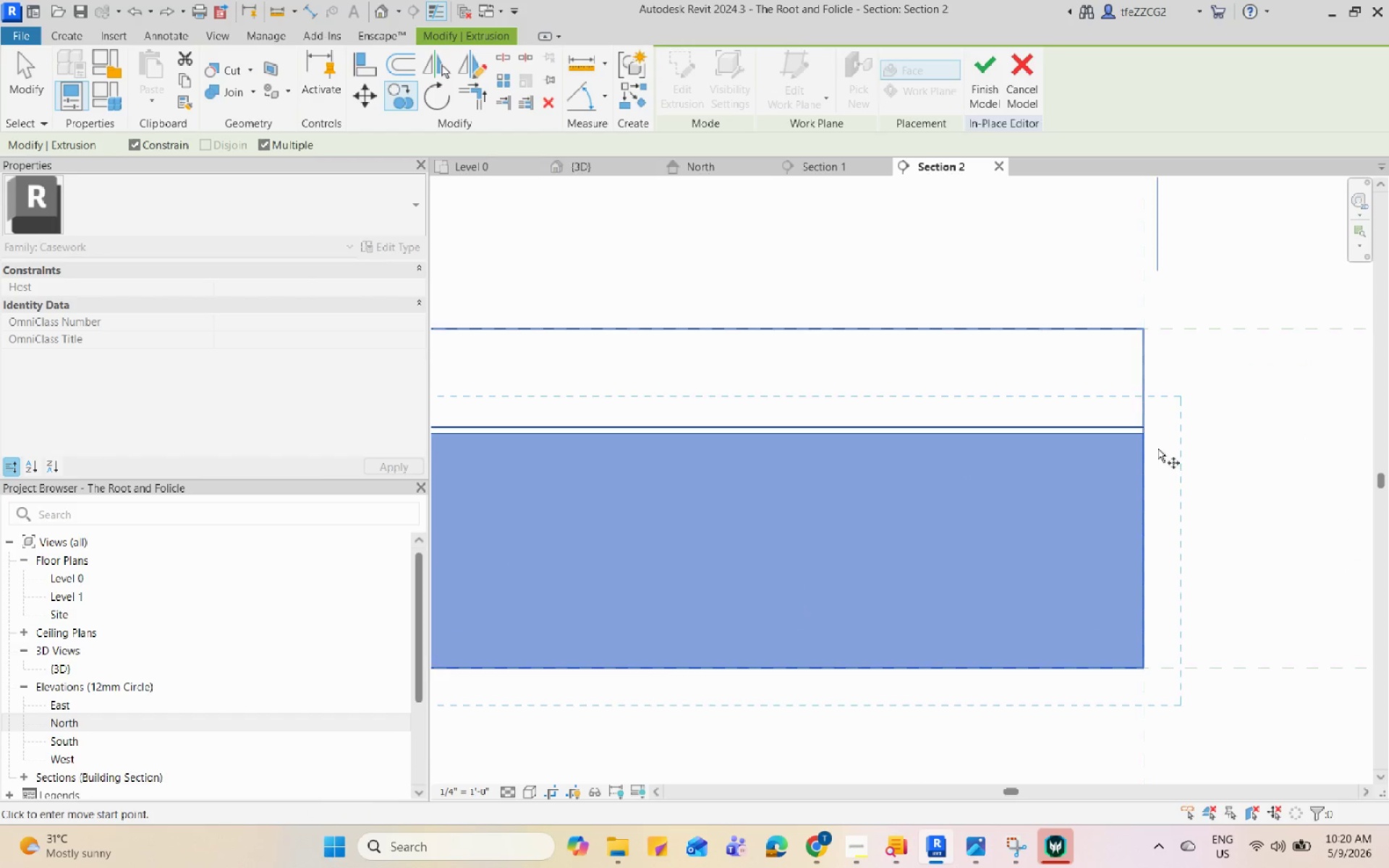 
scroll: coordinate [1158, 448], scroll_direction: down, amount: 8.0
 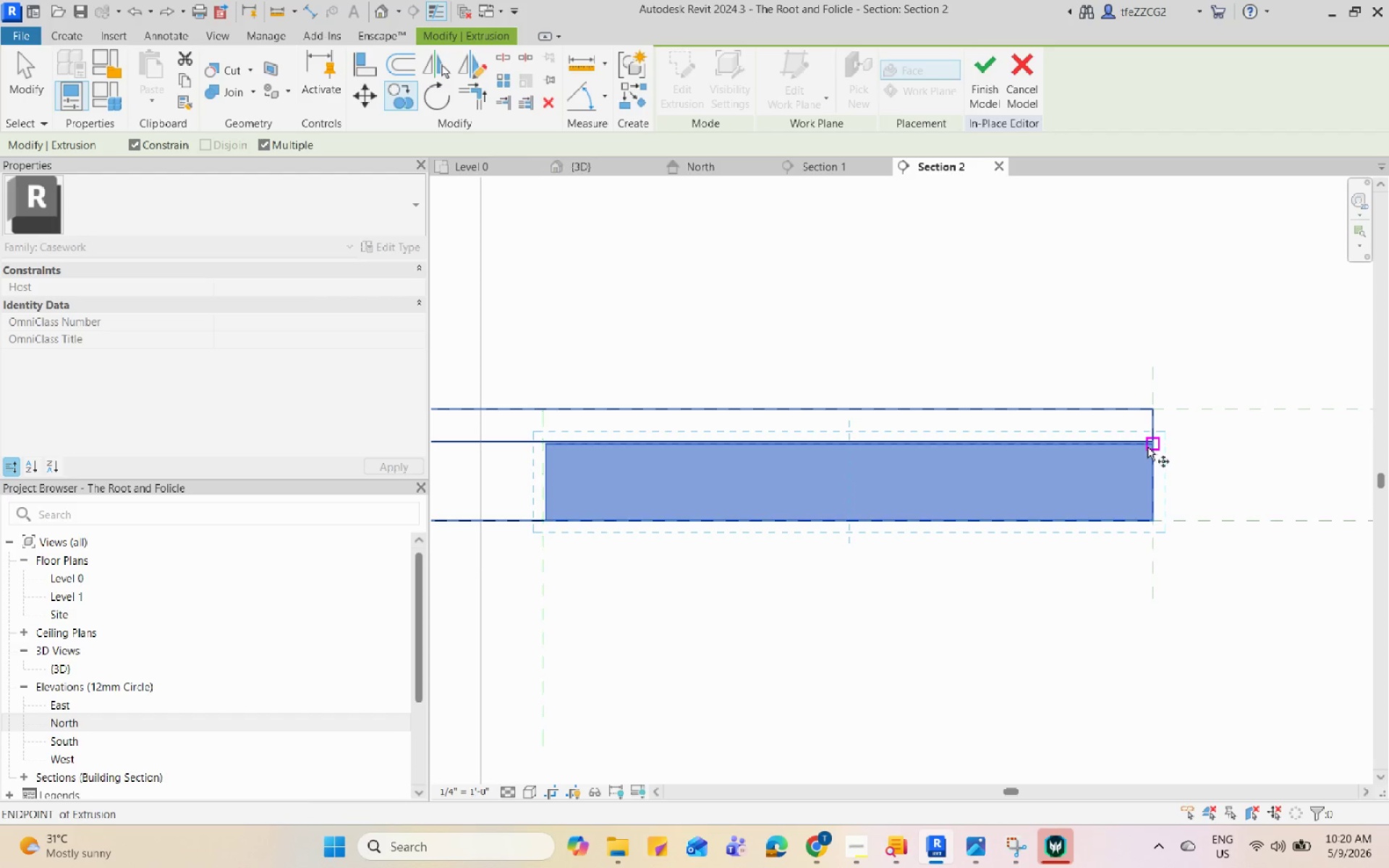 
left_click([1147, 447])
 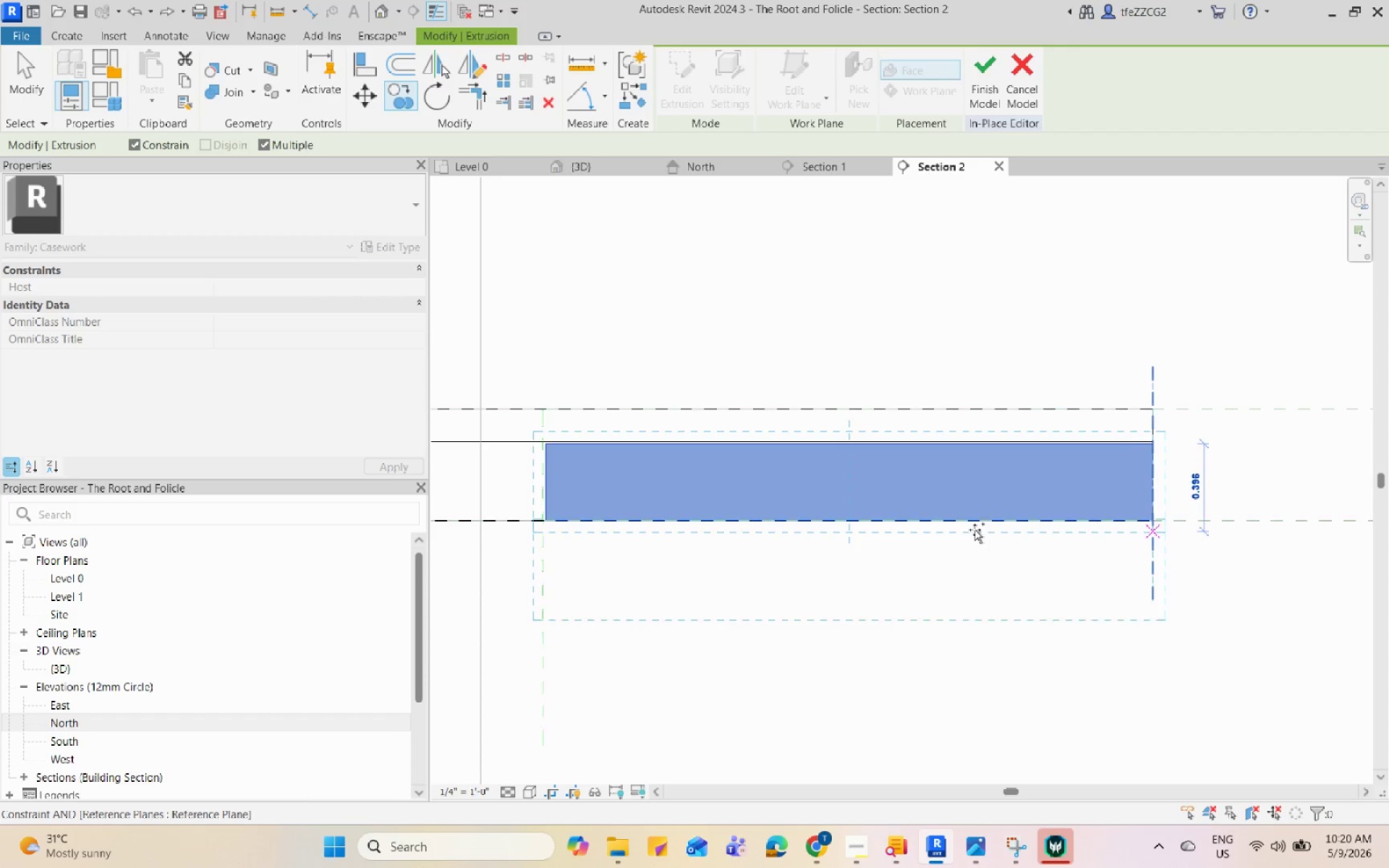 
scroll: coordinate [1005, 519], scroll_direction: down, amount: 9.0
 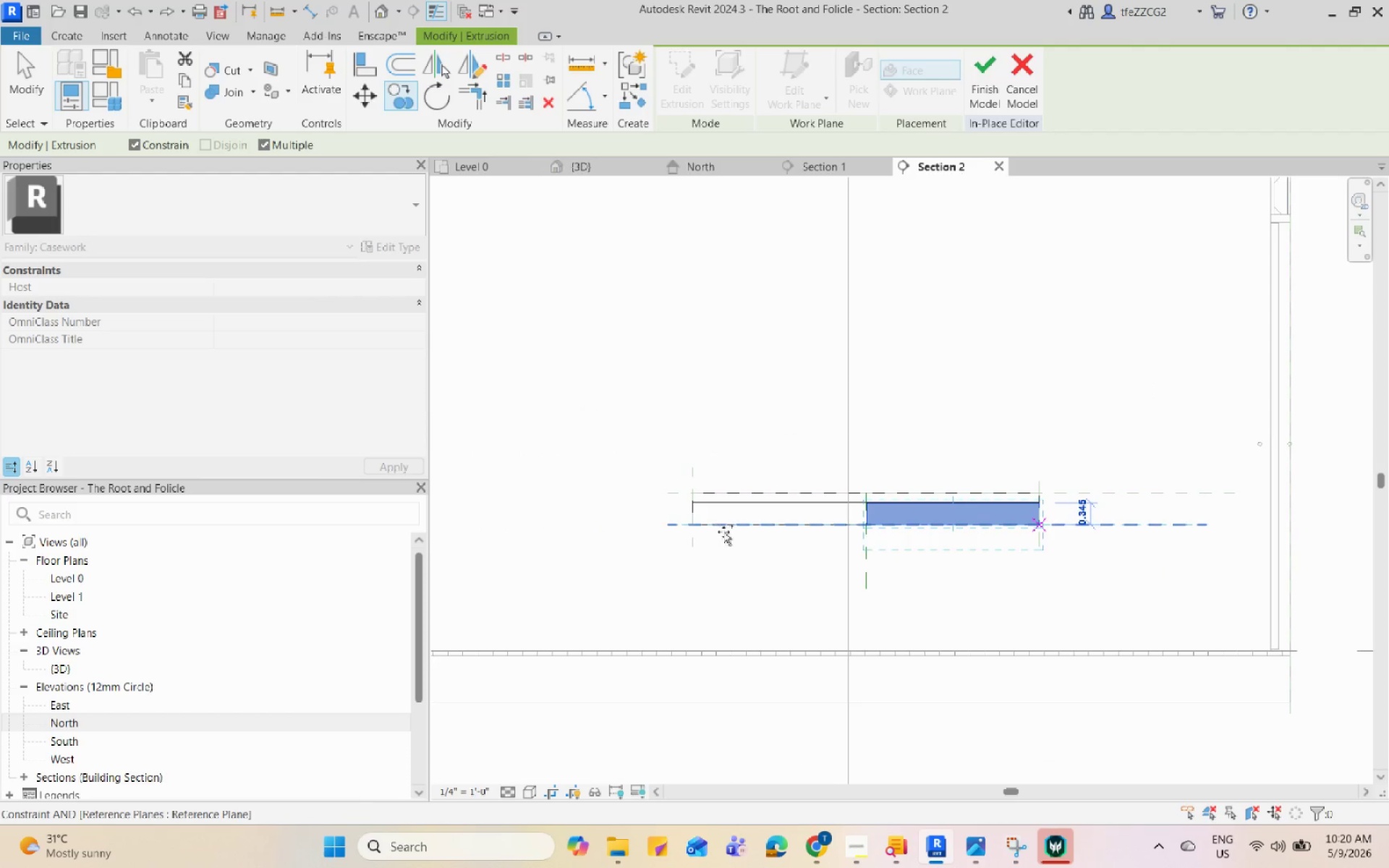 
mouse_move([880, 561])
 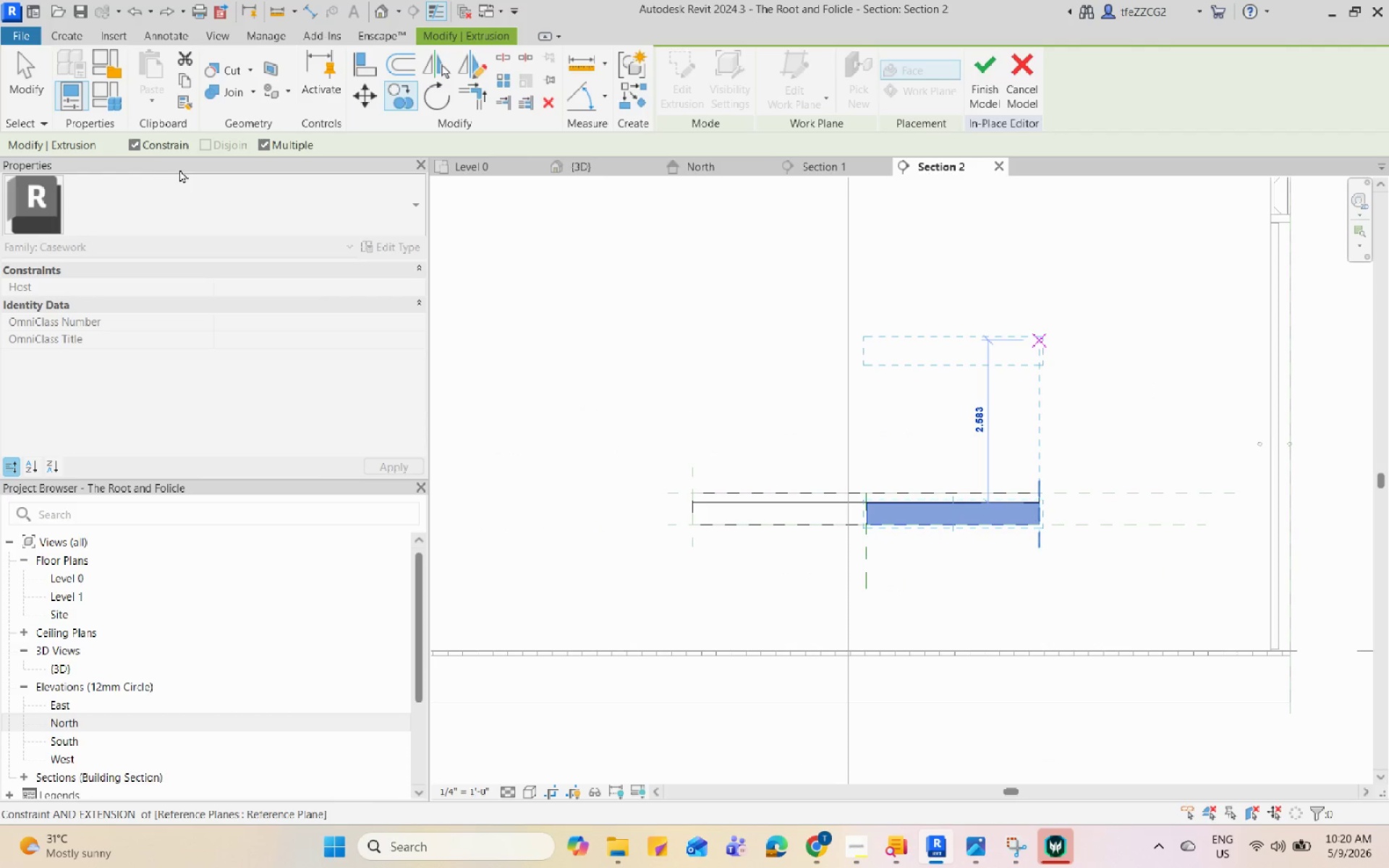 
left_click([136, 147])
 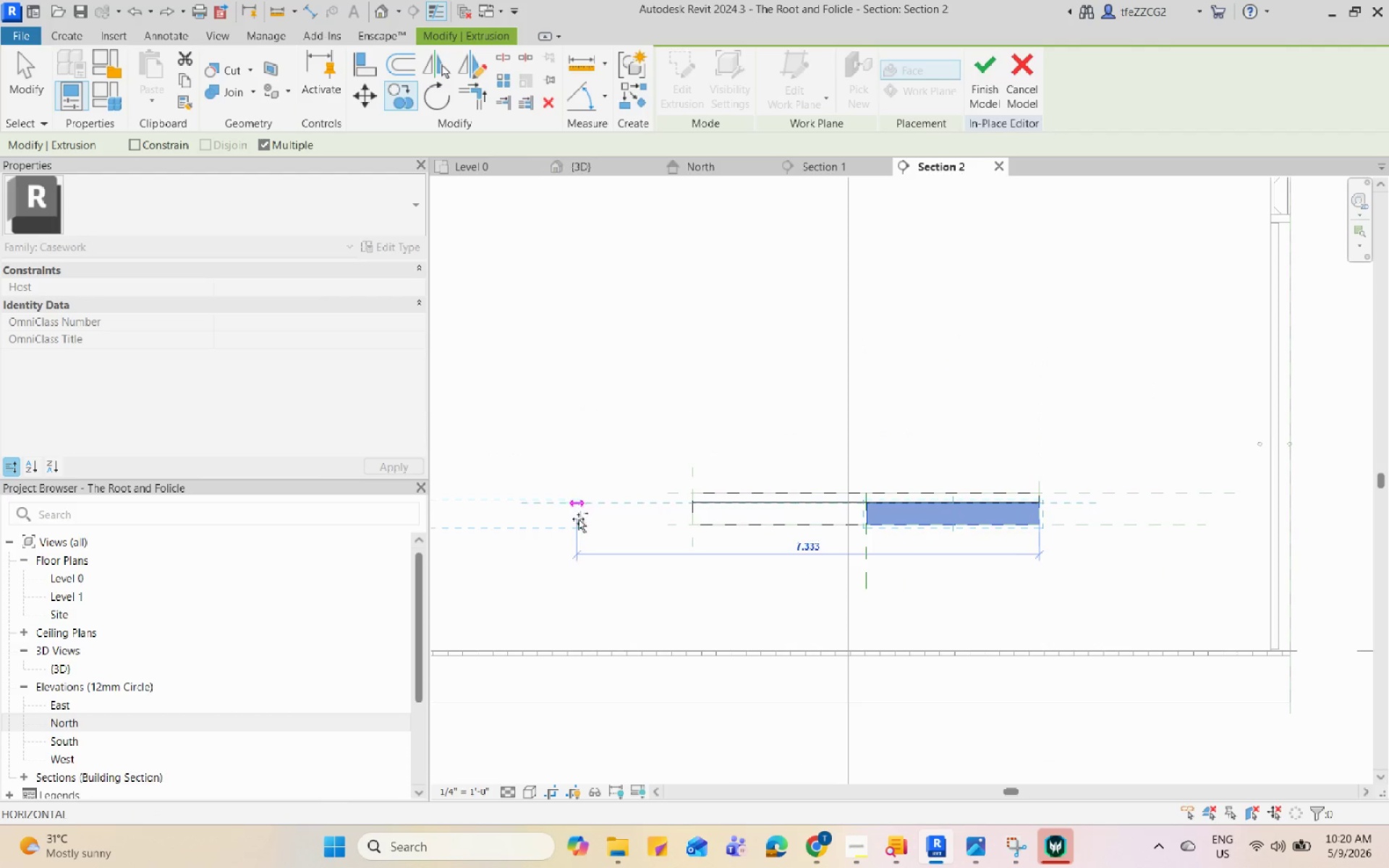 
scroll: coordinate [785, 480], scroll_direction: up, amount: 18.0
 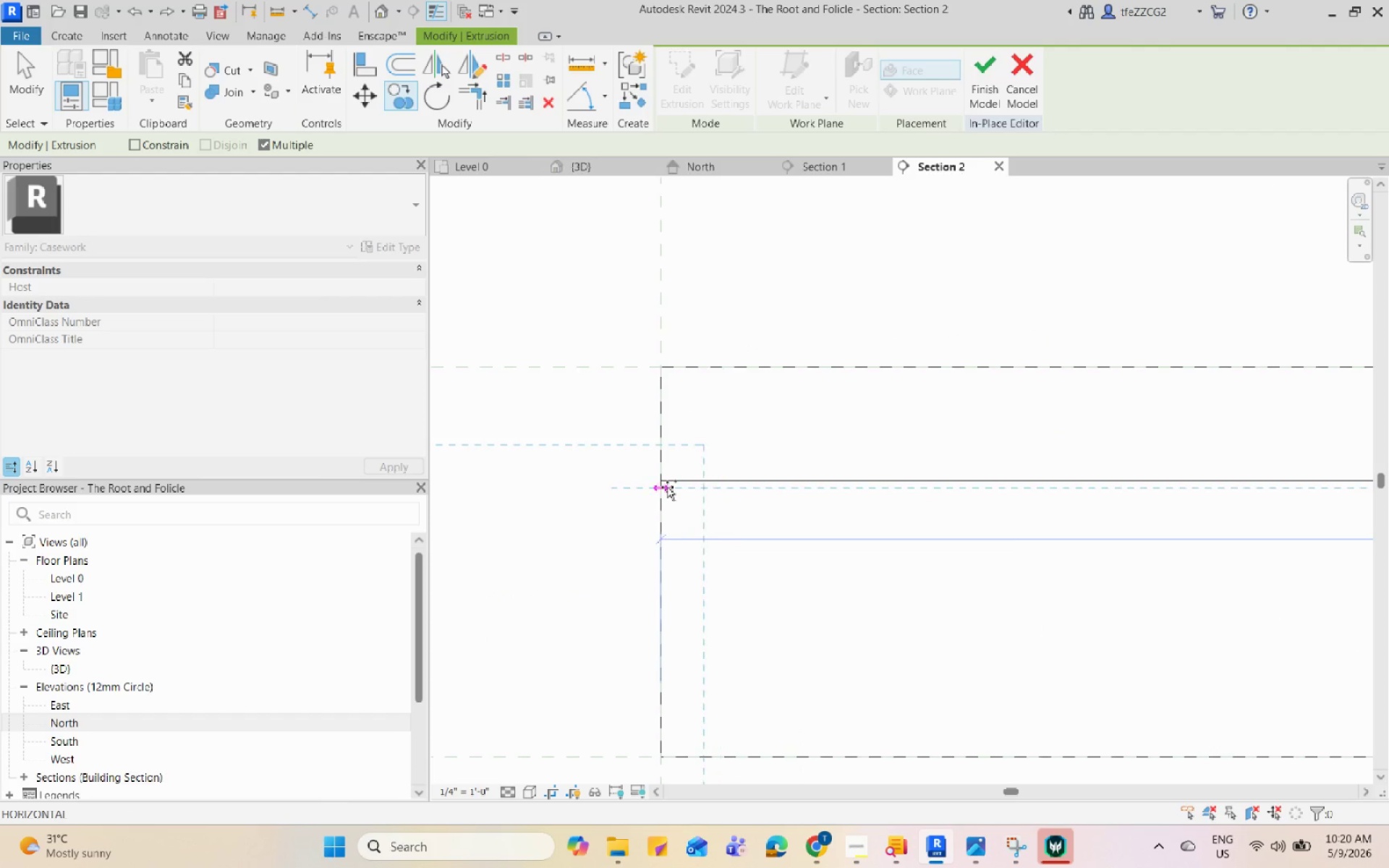 
left_click([665, 485])
 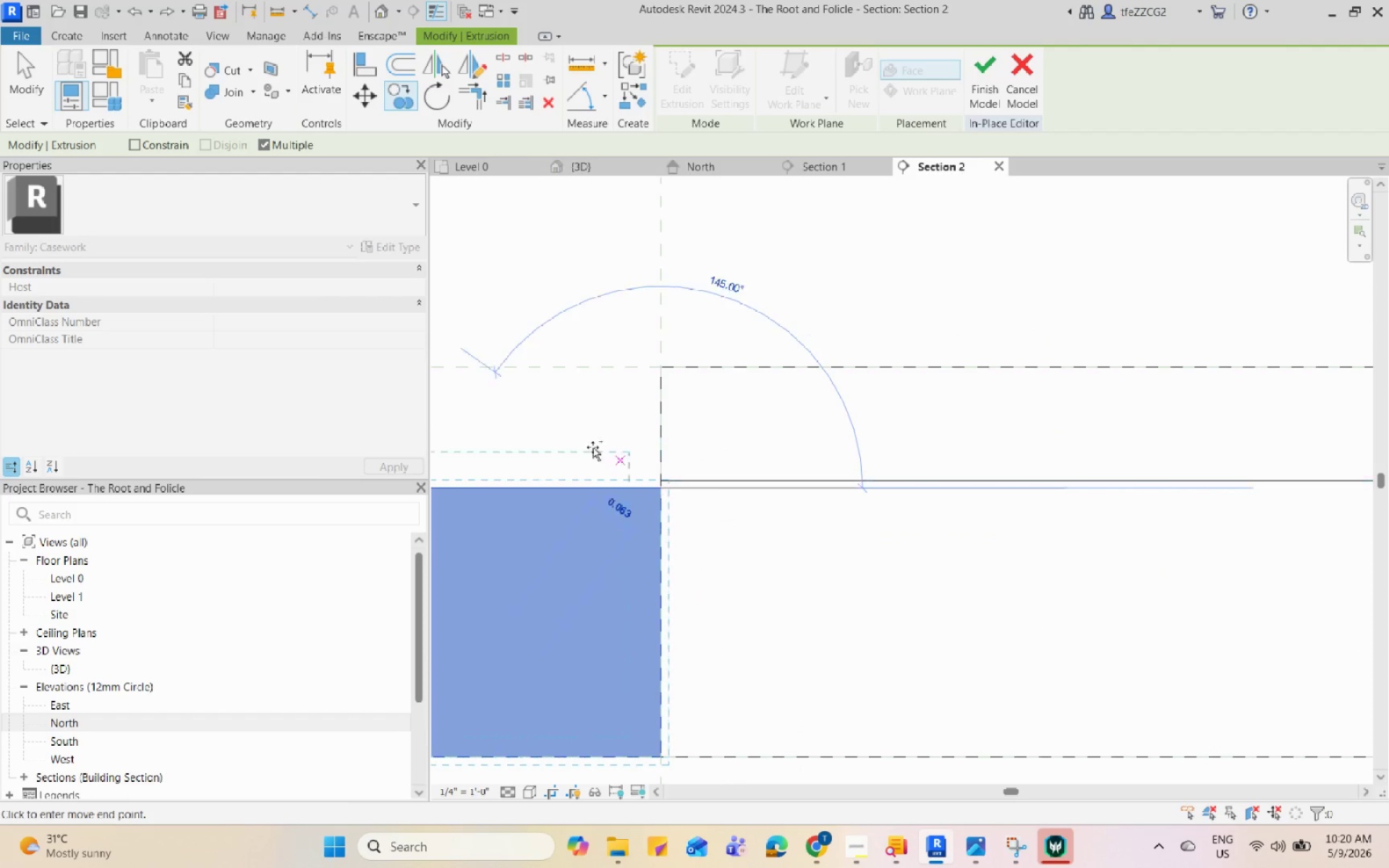 
key(Escape)
 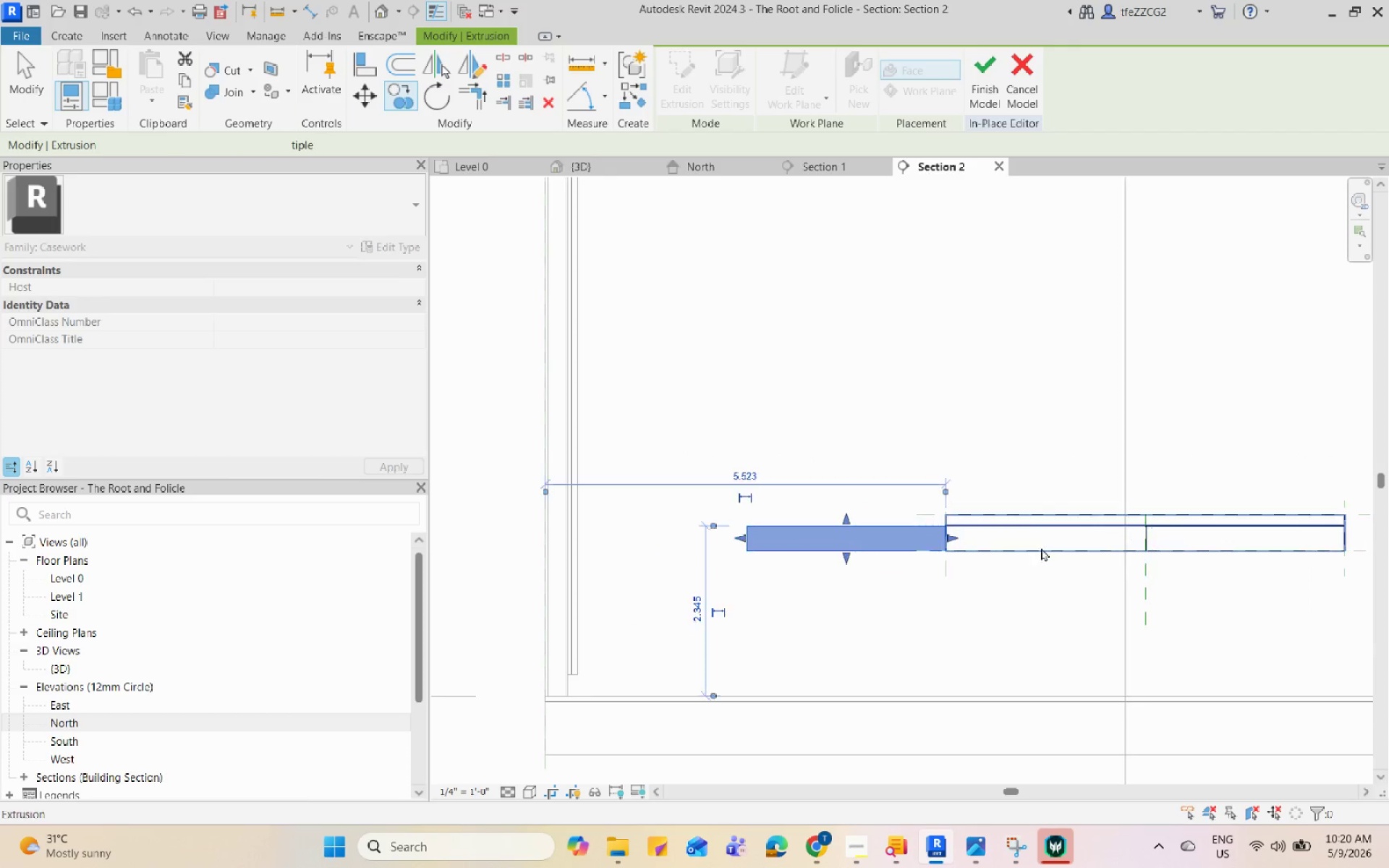 
key(Escape)
 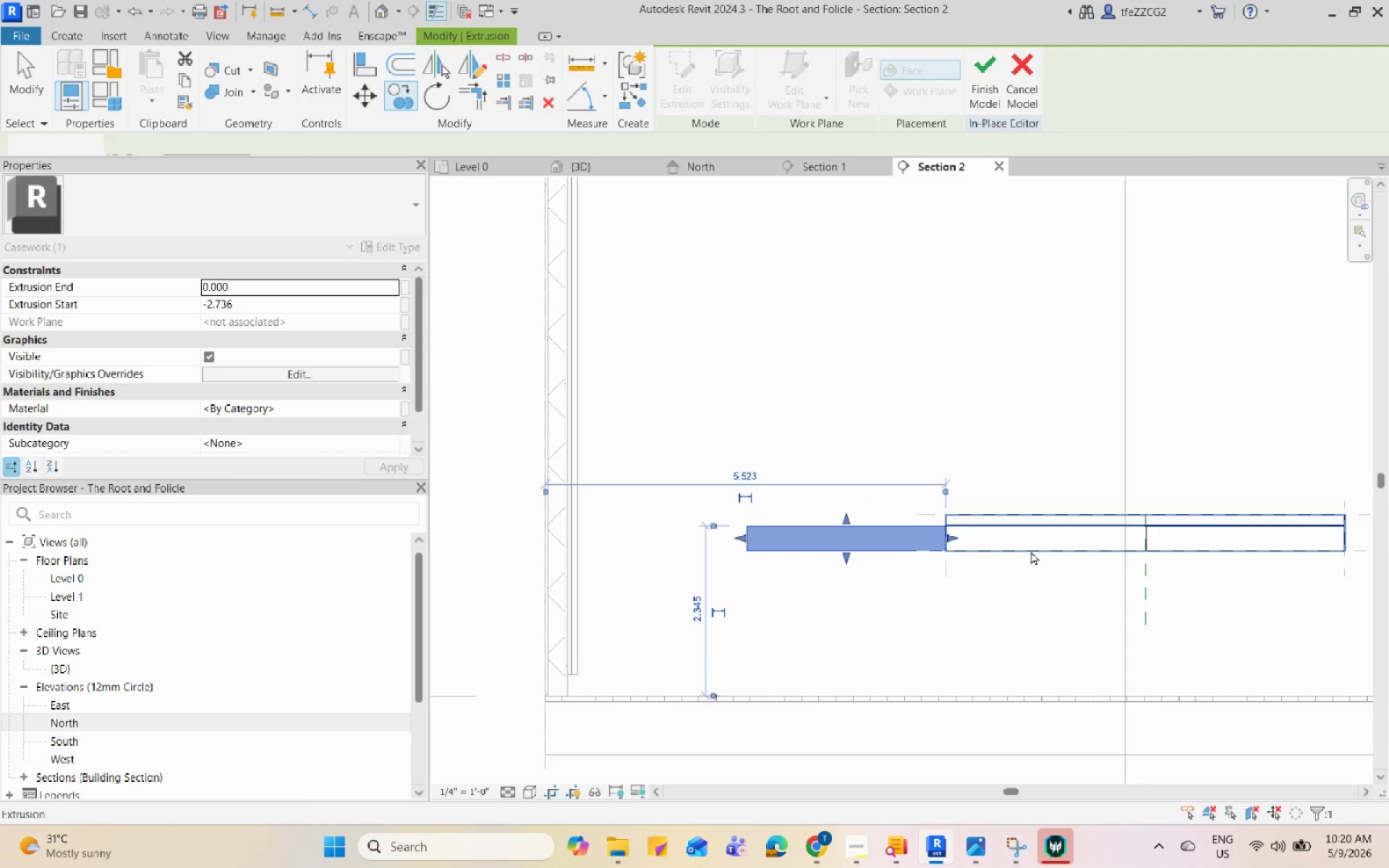 
scroll: coordinate [1046, 542], scroll_direction: down, amount: 17.0
 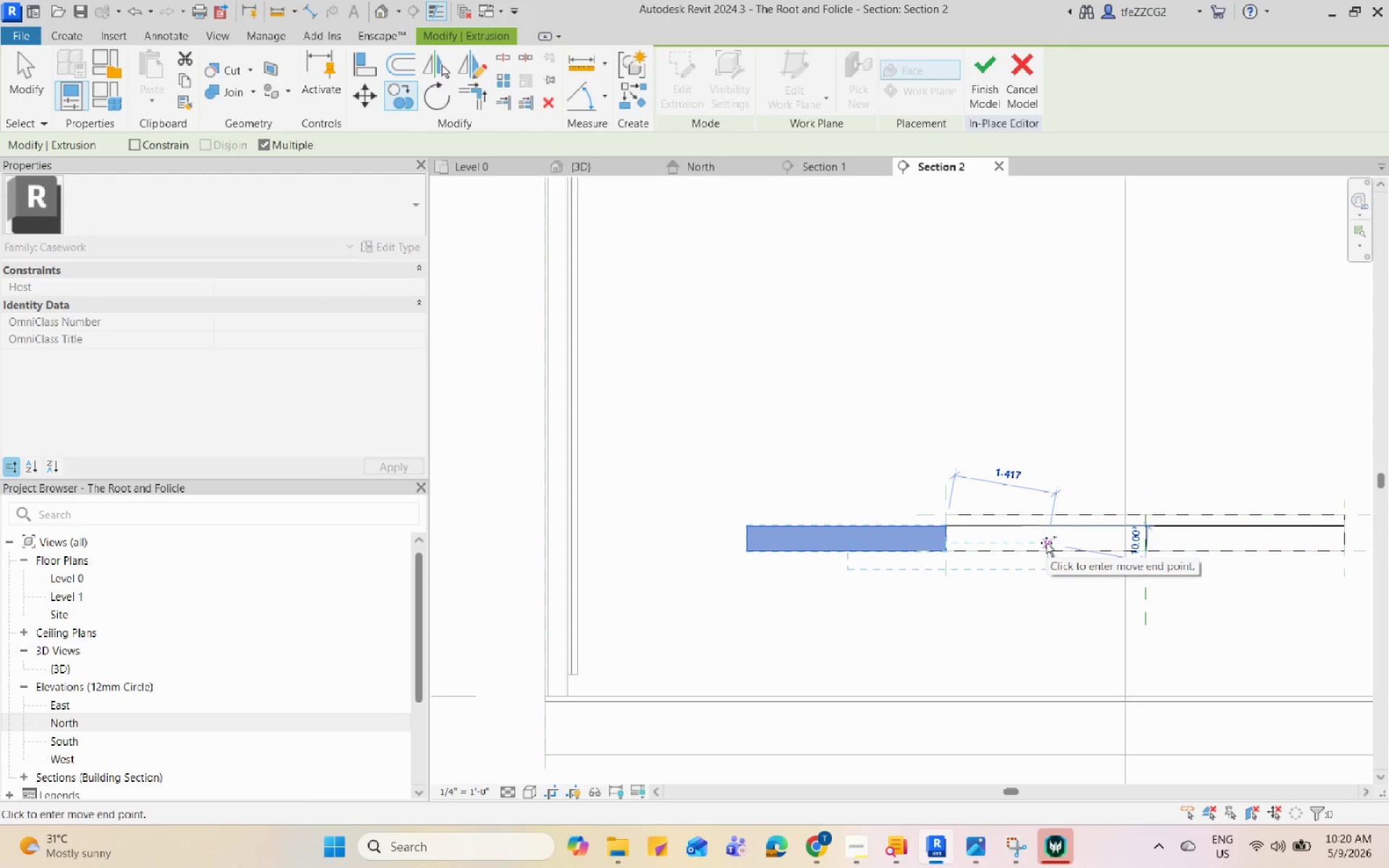 
left_click([875, 506])
 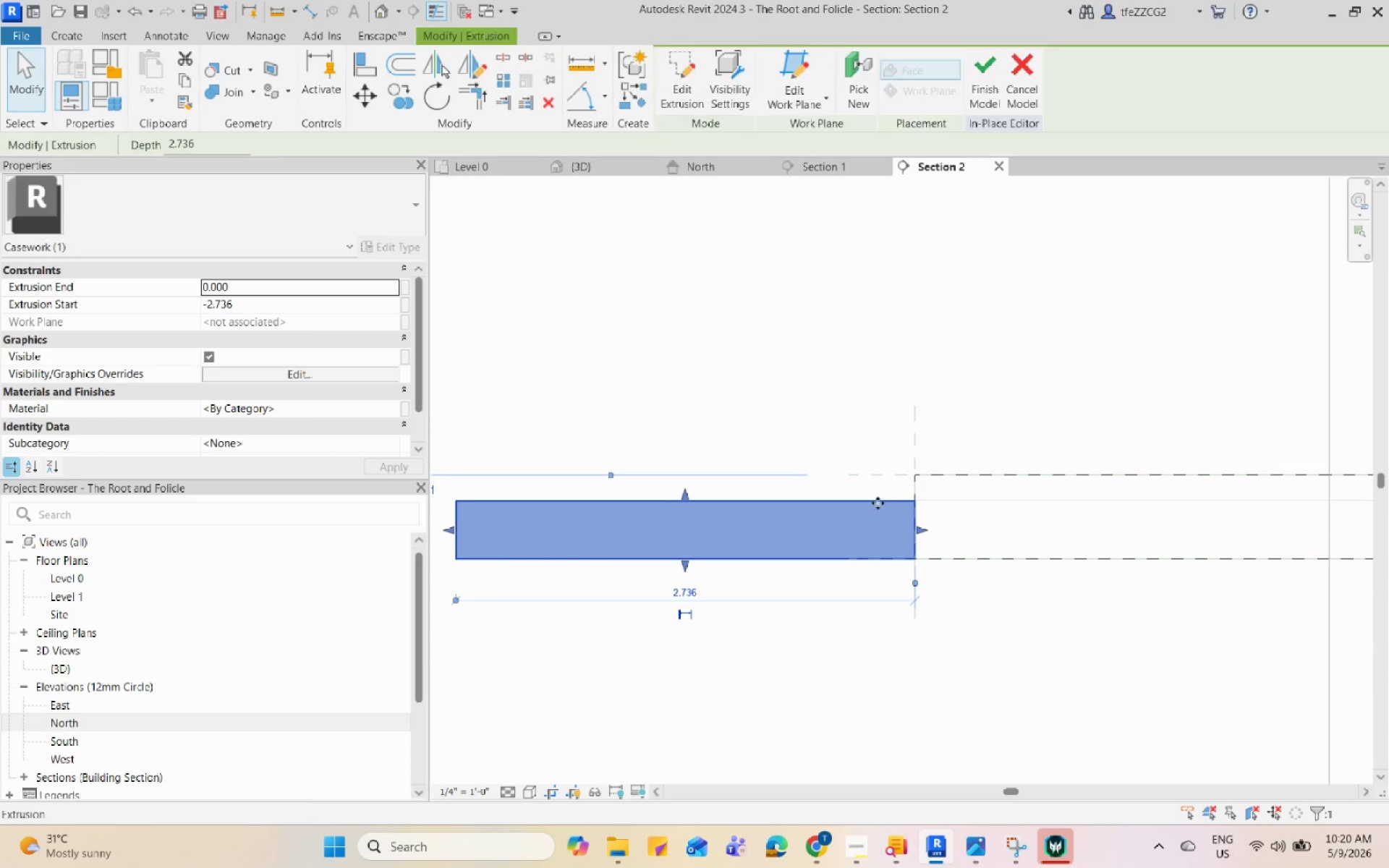 
scroll: coordinate [875, 535], scroll_direction: up, amount: 5.0
 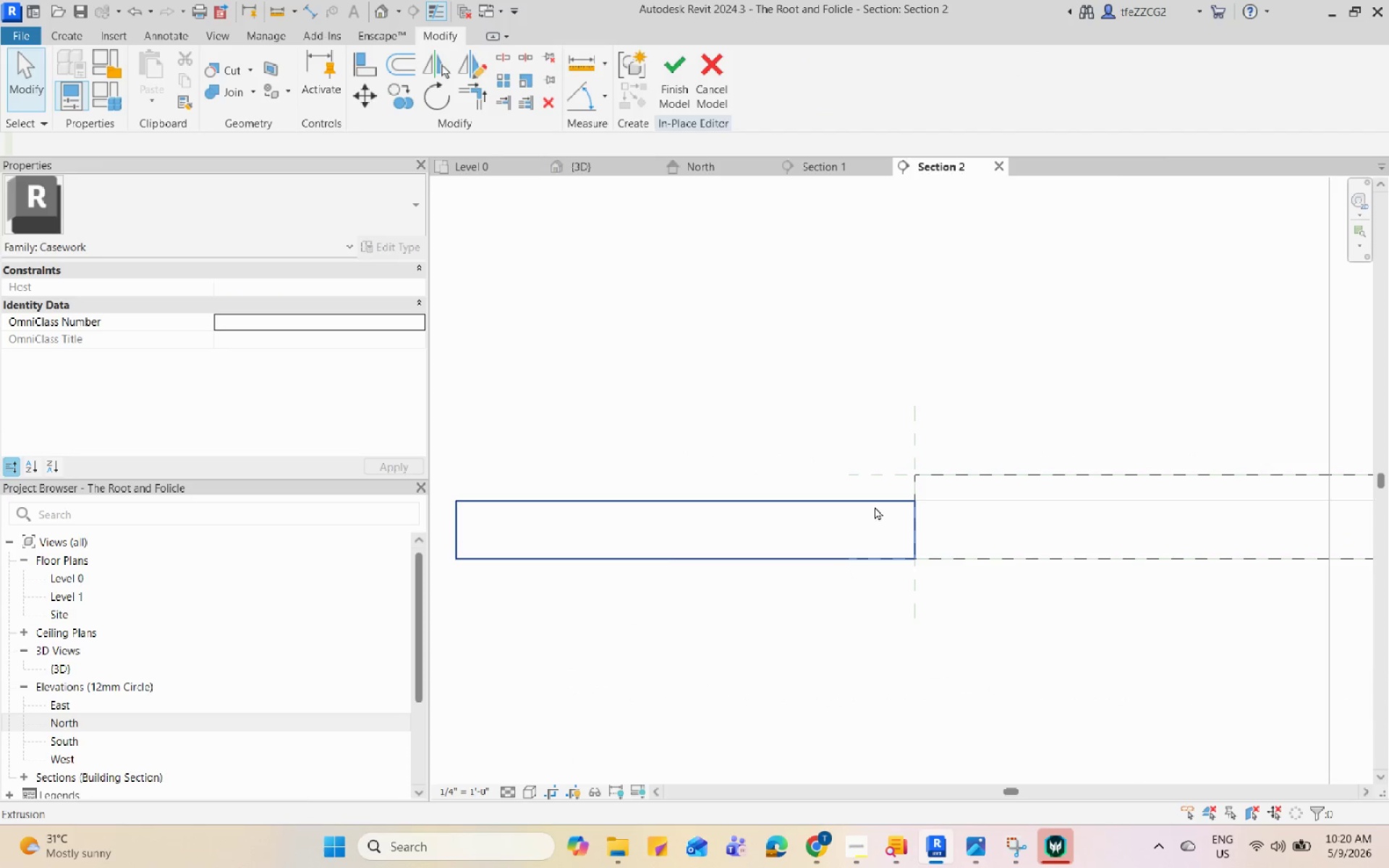 
left_click_drag(start_coordinate=[878, 503], to_coordinate=[1053, 492])
 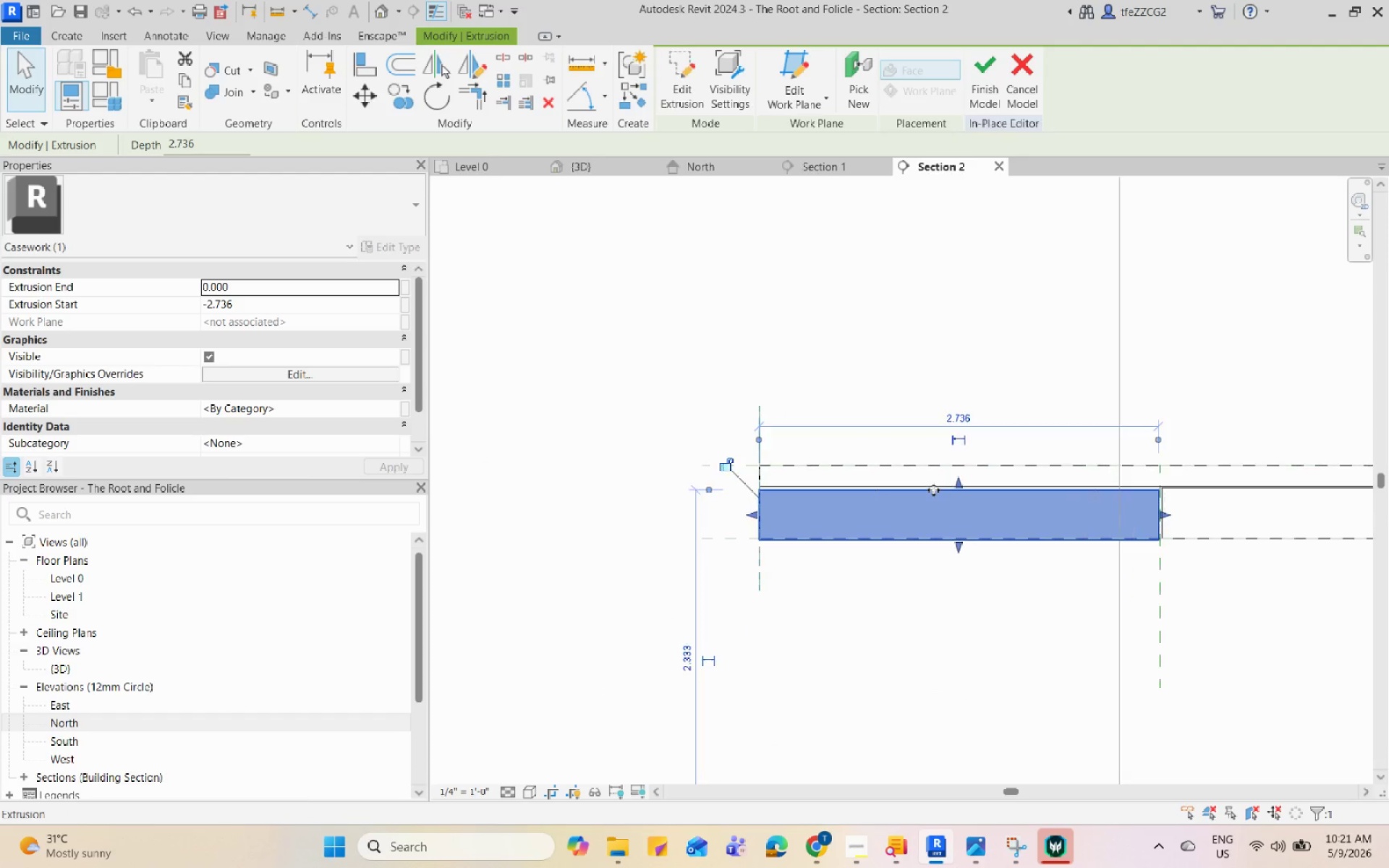 
scroll: coordinate [687, 476], scroll_direction: down, amount: 4.0
 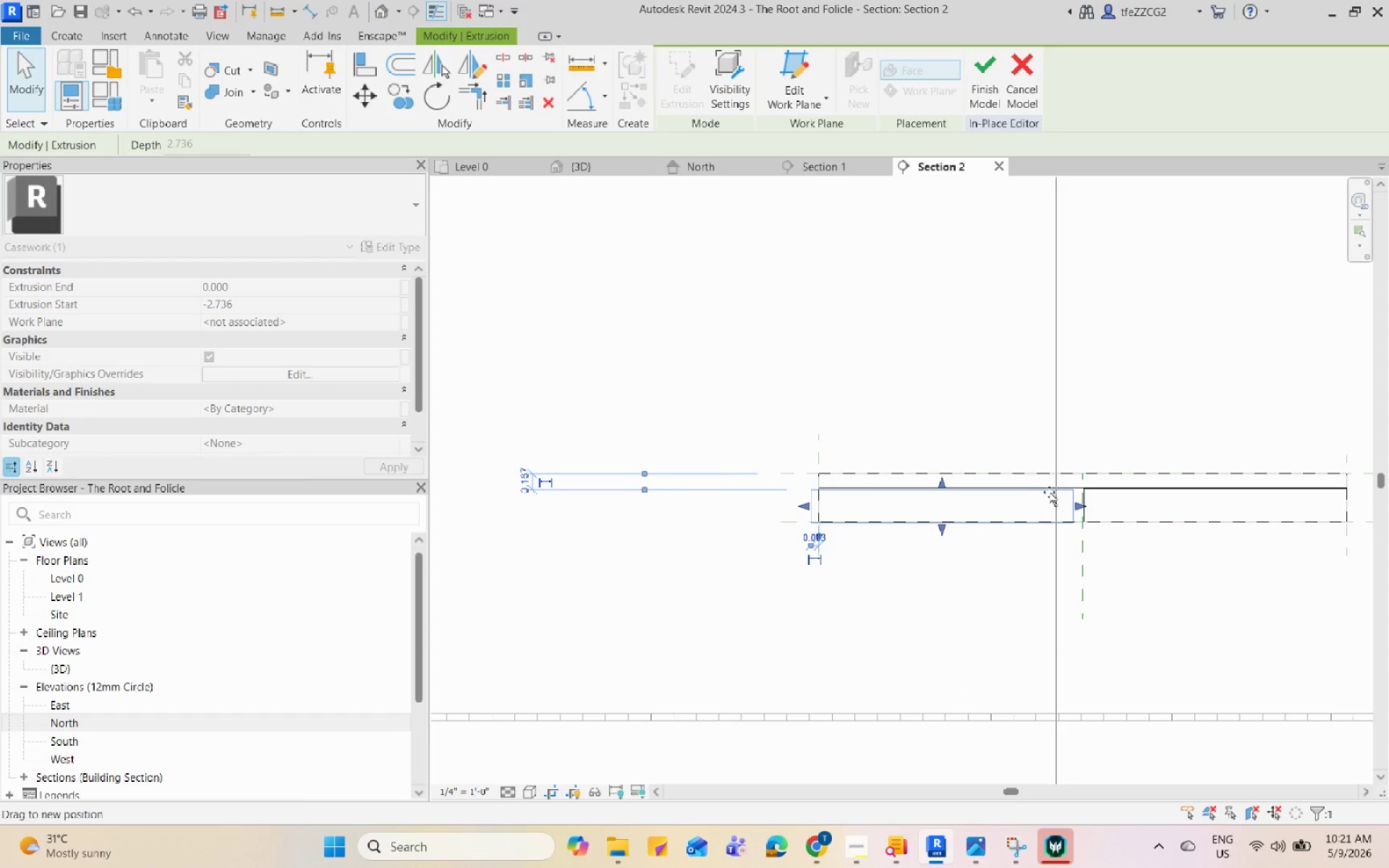 
left_click_drag(start_coordinate=[928, 382], to_coordinate=[936, 370])
 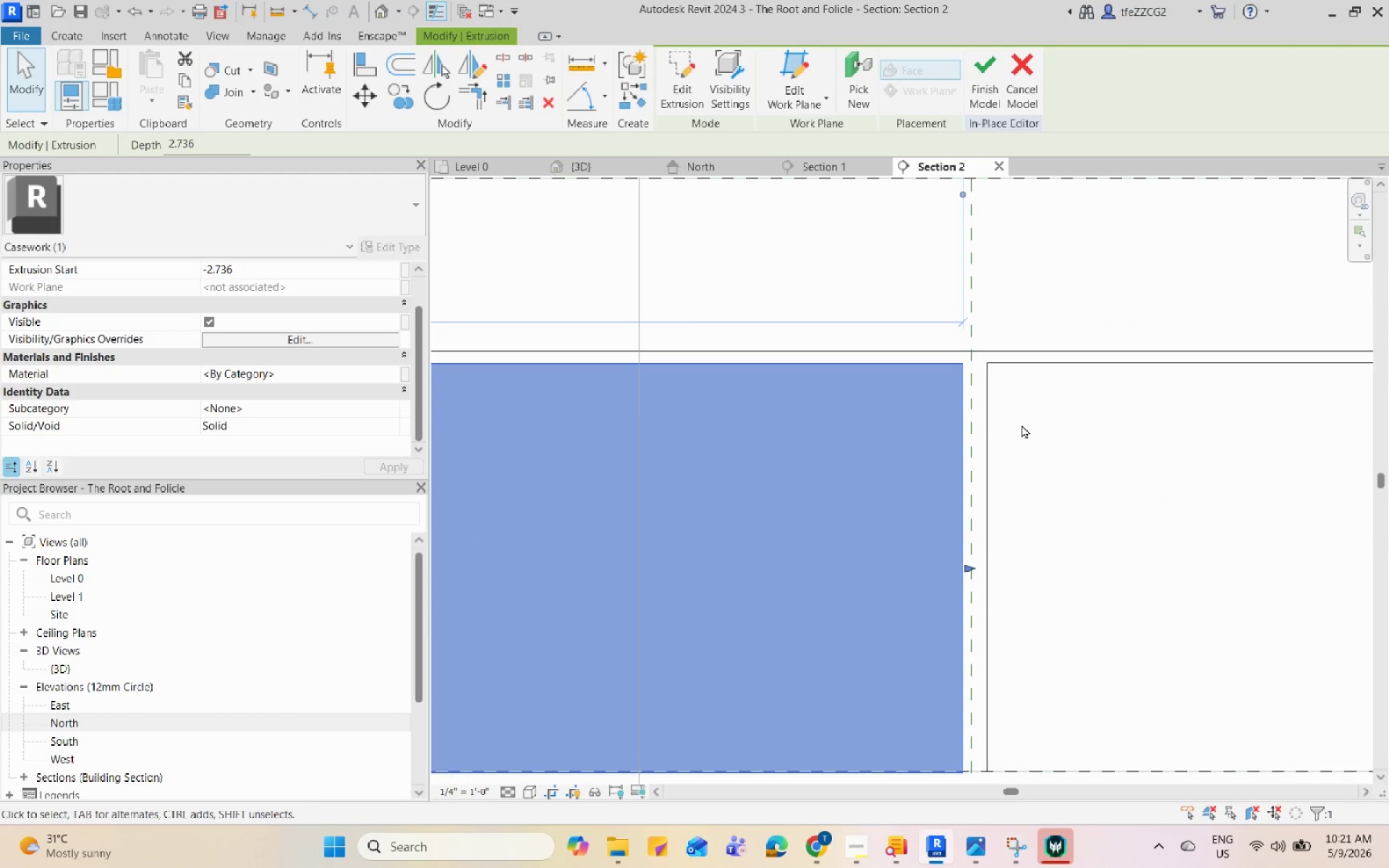 
scroll: coordinate [919, 406], scroll_direction: up, amount: 7.0
 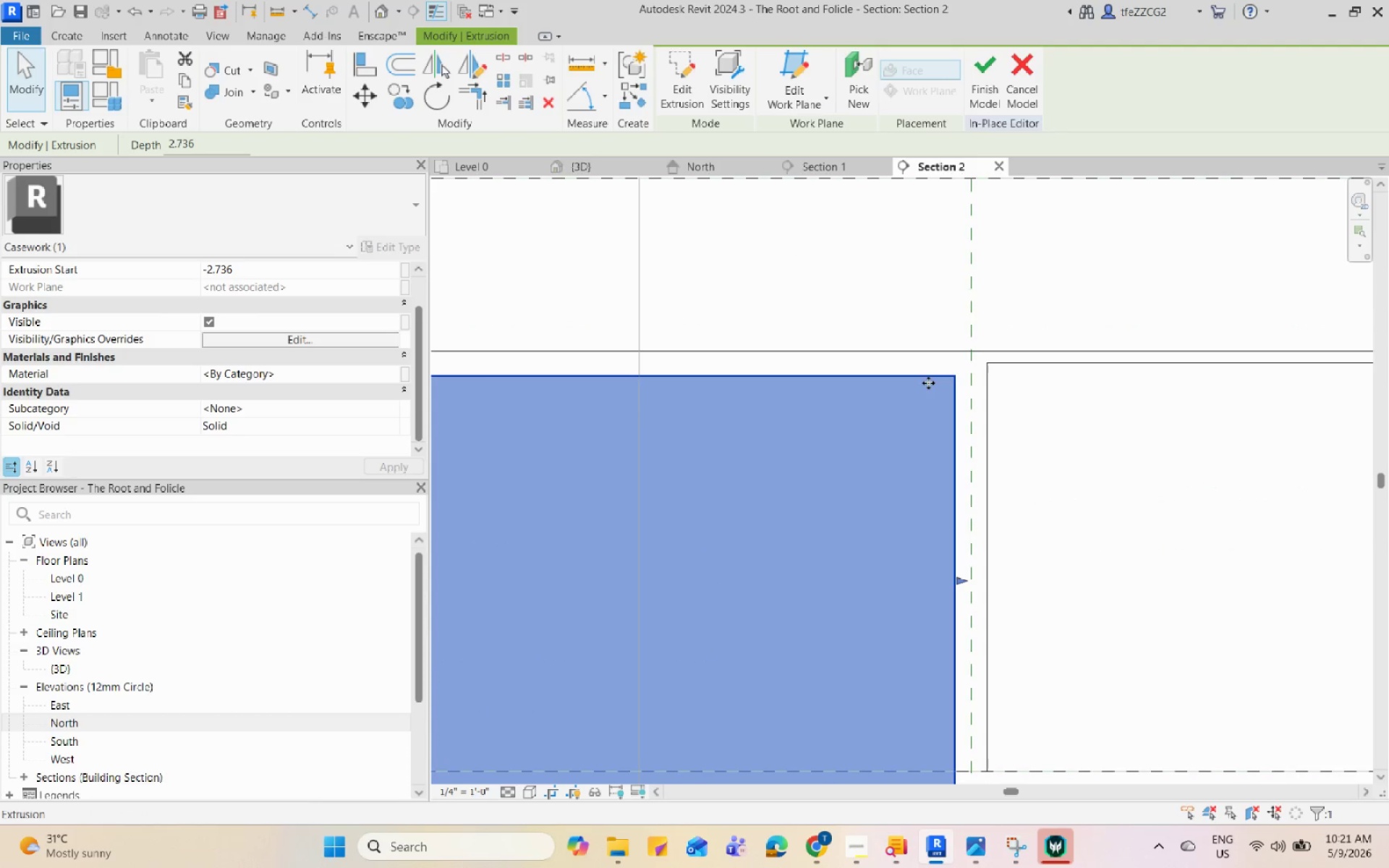 
key(Escape)
 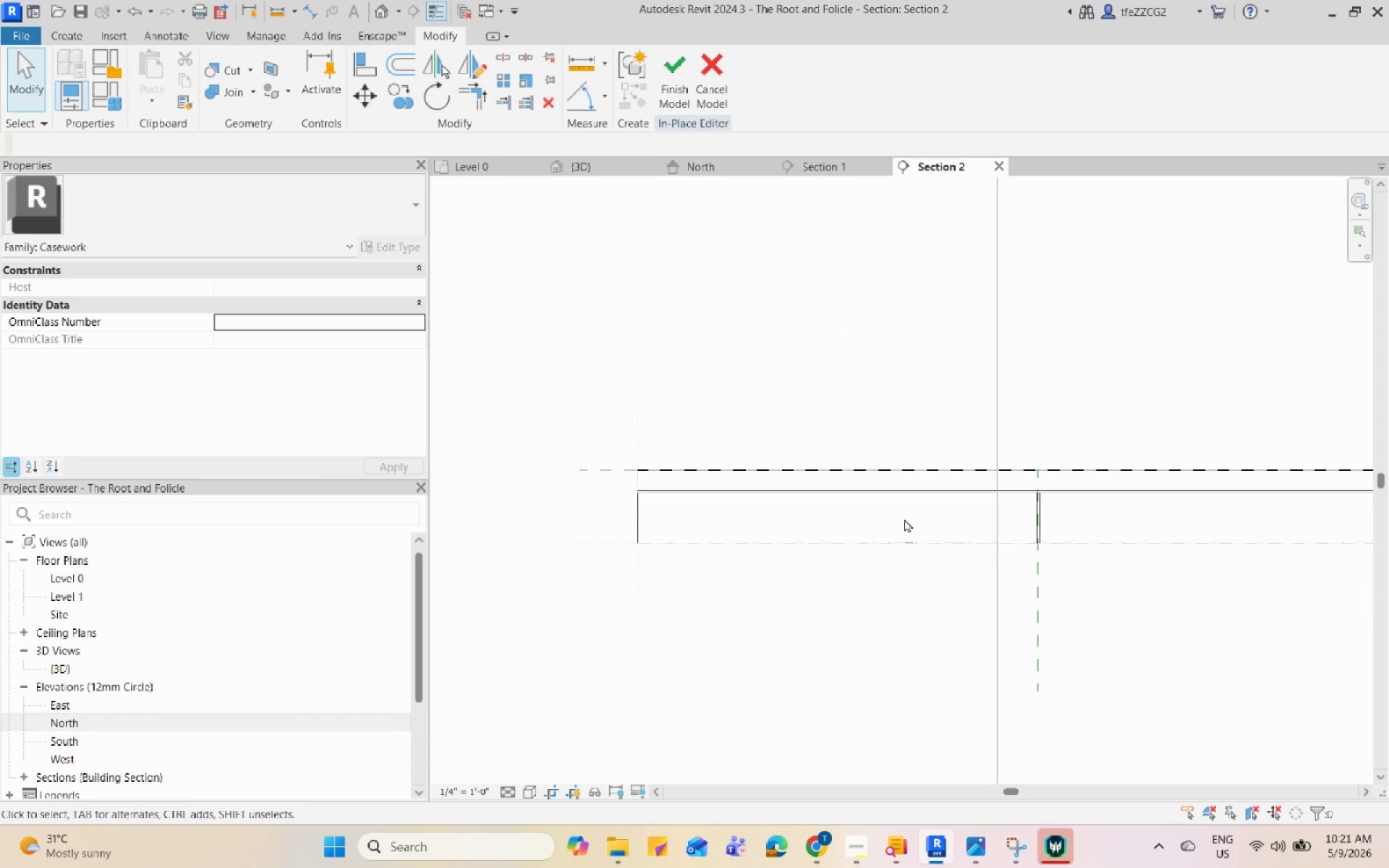 
scroll: coordinate [949, 524], scroll_direction: down, amount: 15.0
 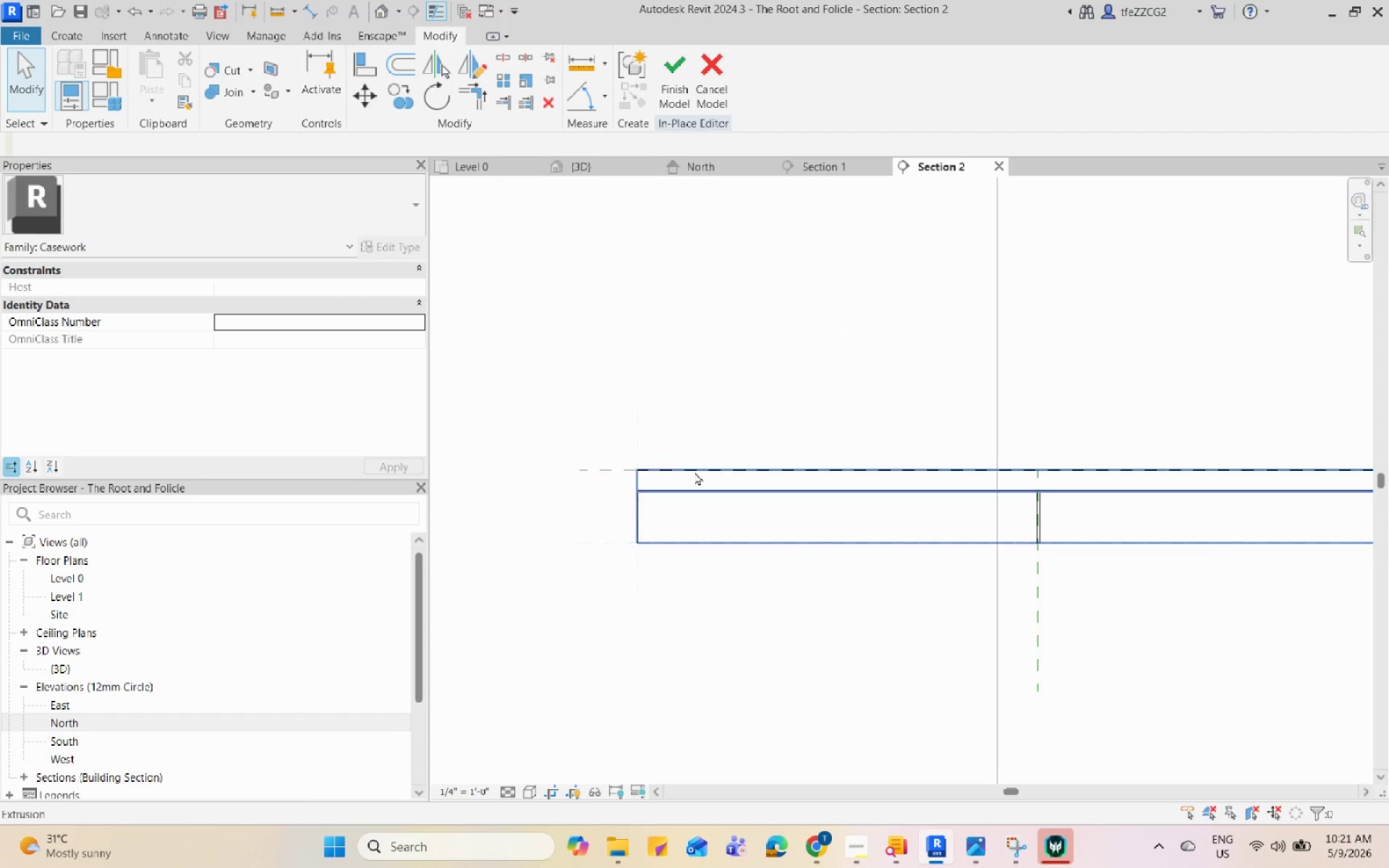 
scroll: coordinate [648, 524], scroll_direction: up, amount: 13.0
 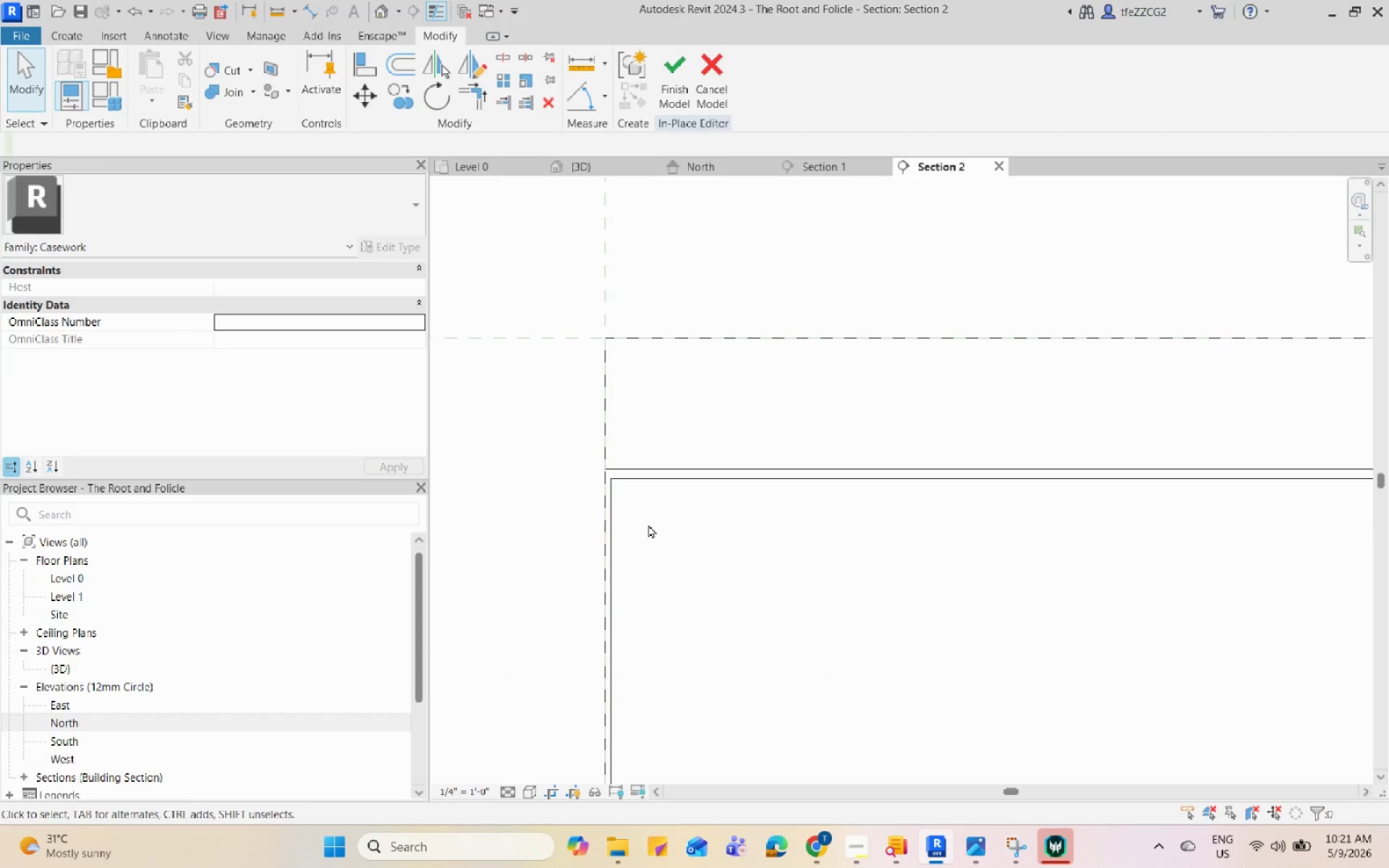 
type(AL)
 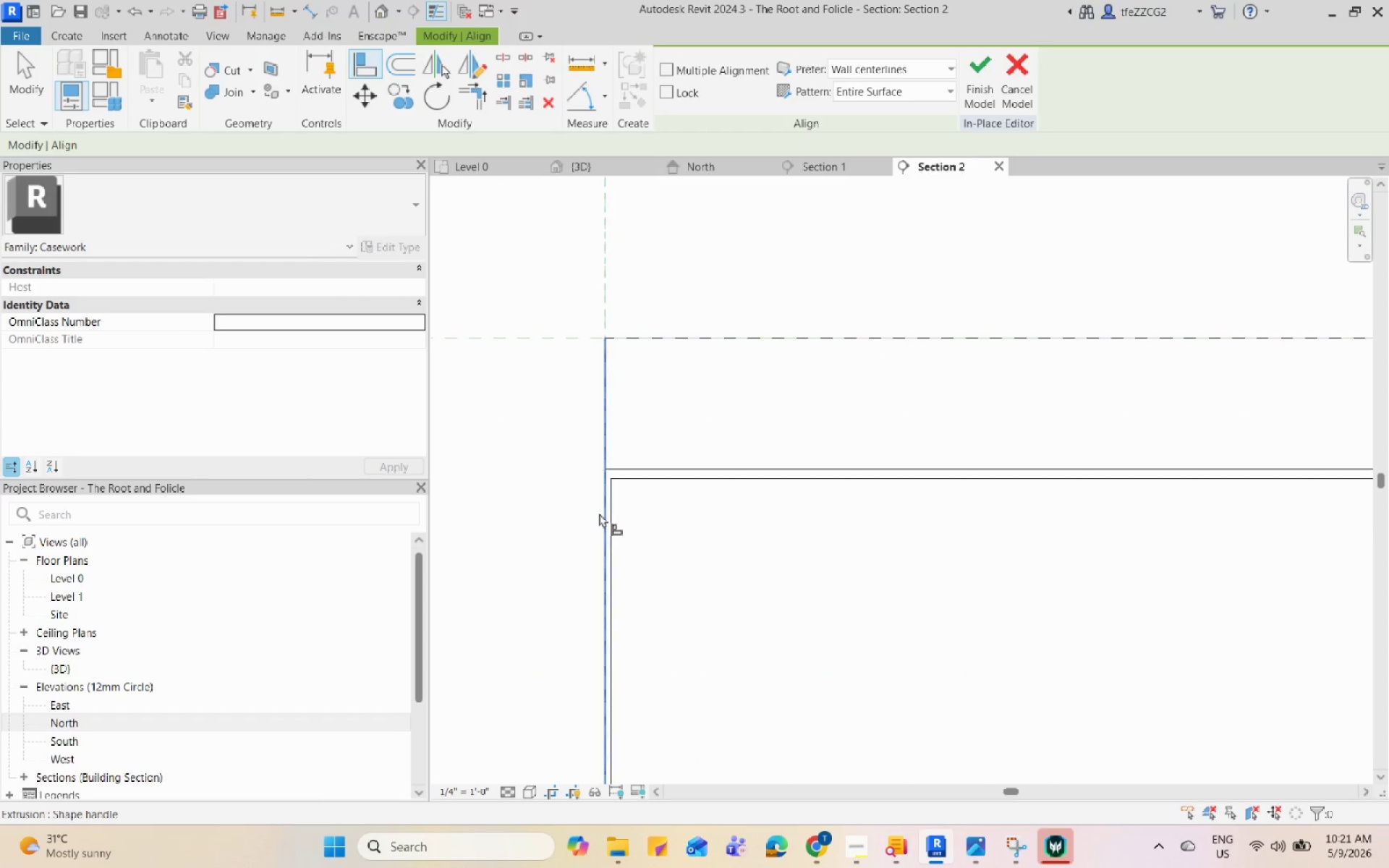 
double_click([606, 516])
 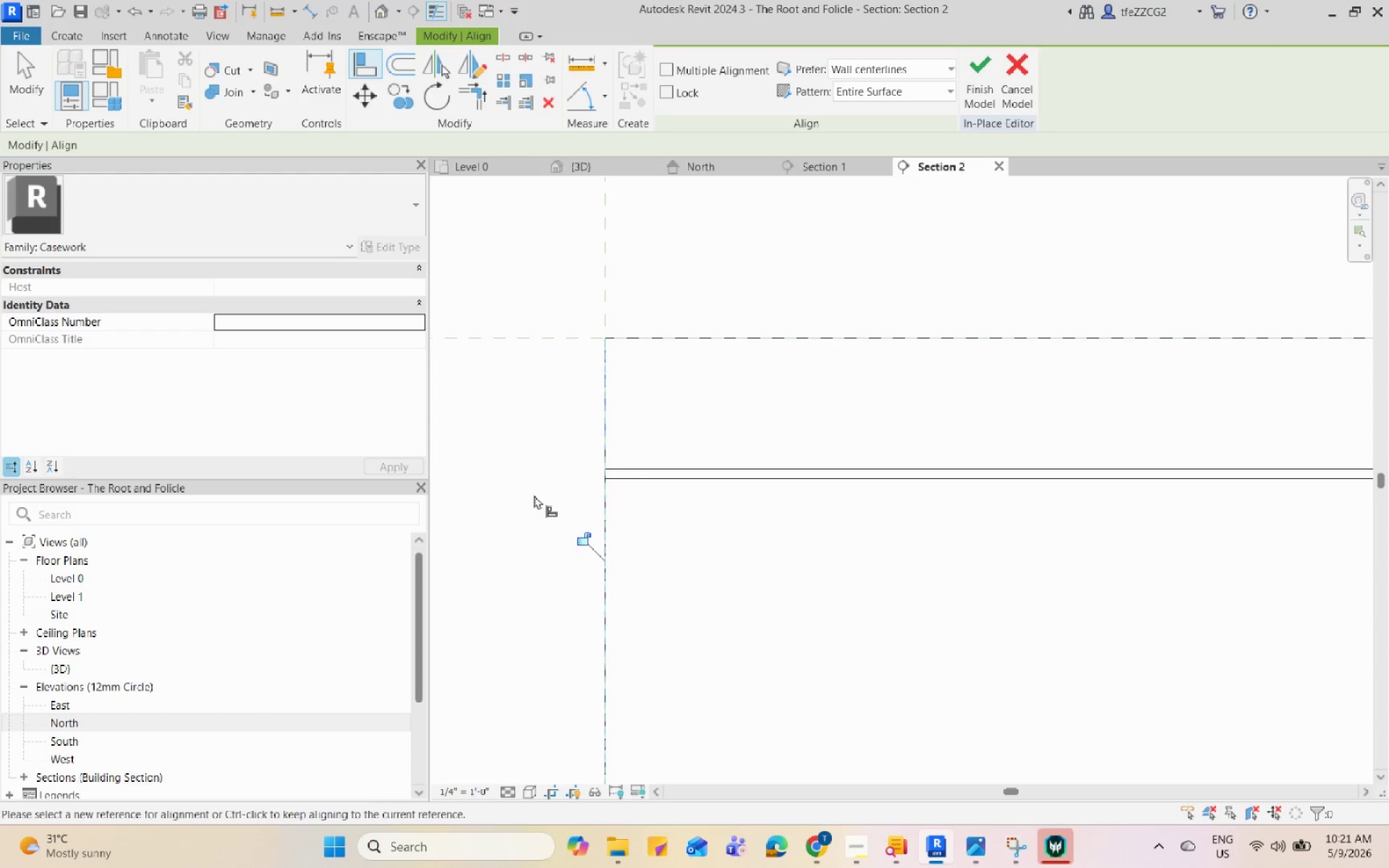 
left_click([1058, 614])
 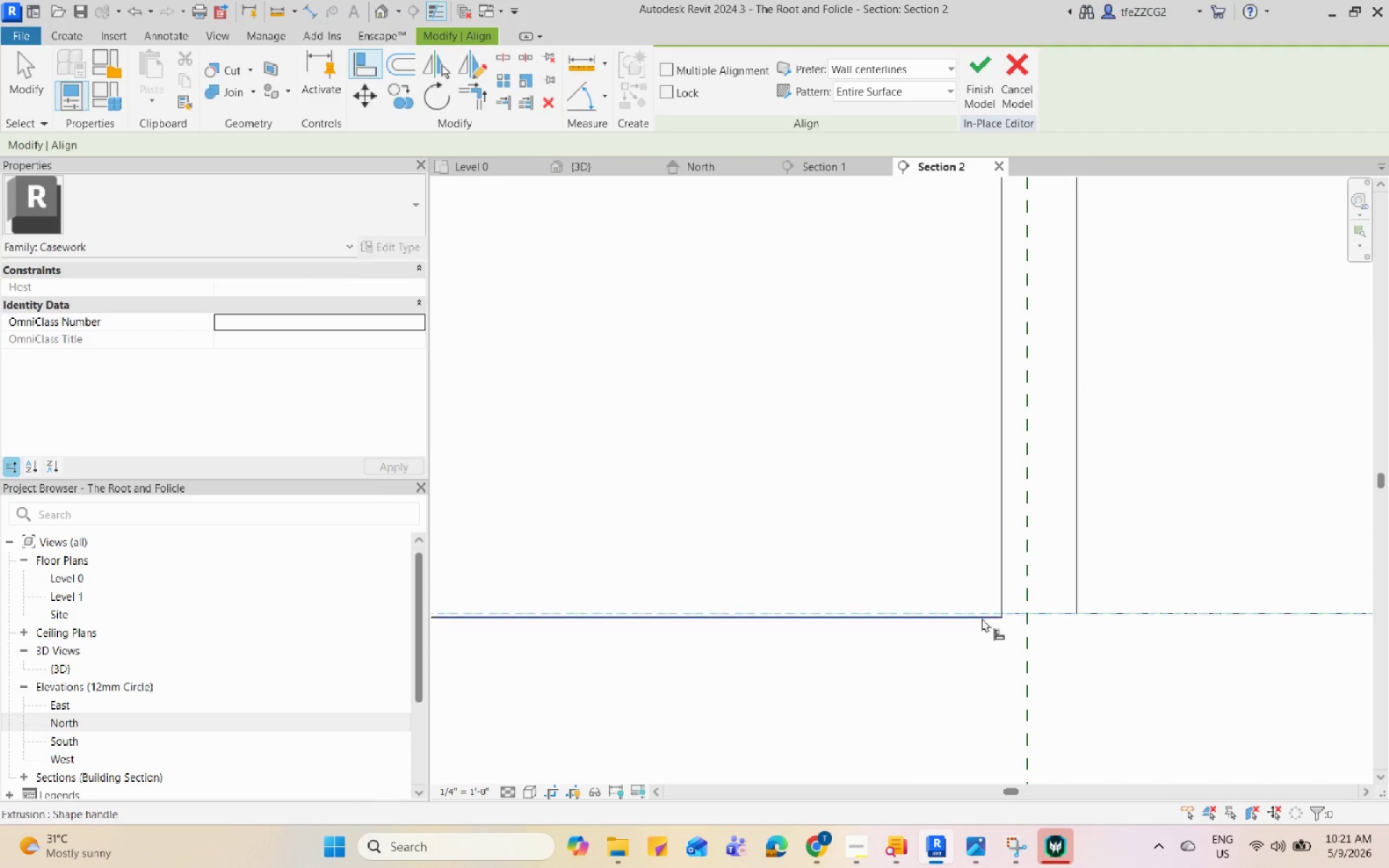 
scroll: coordinate [1055, 635], scroll_direction: up, amount: 10.0
 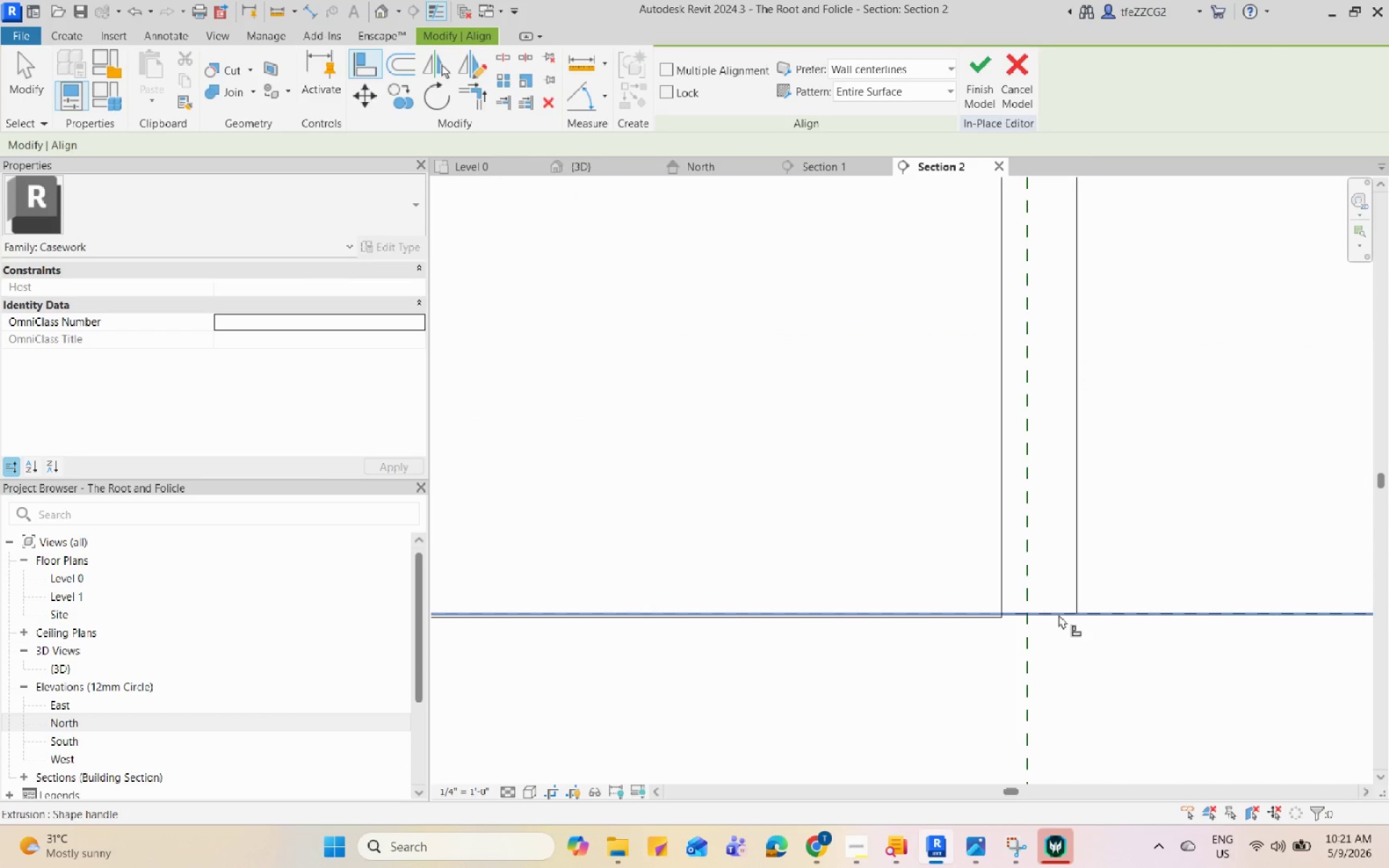 
double_click([982, 618])
 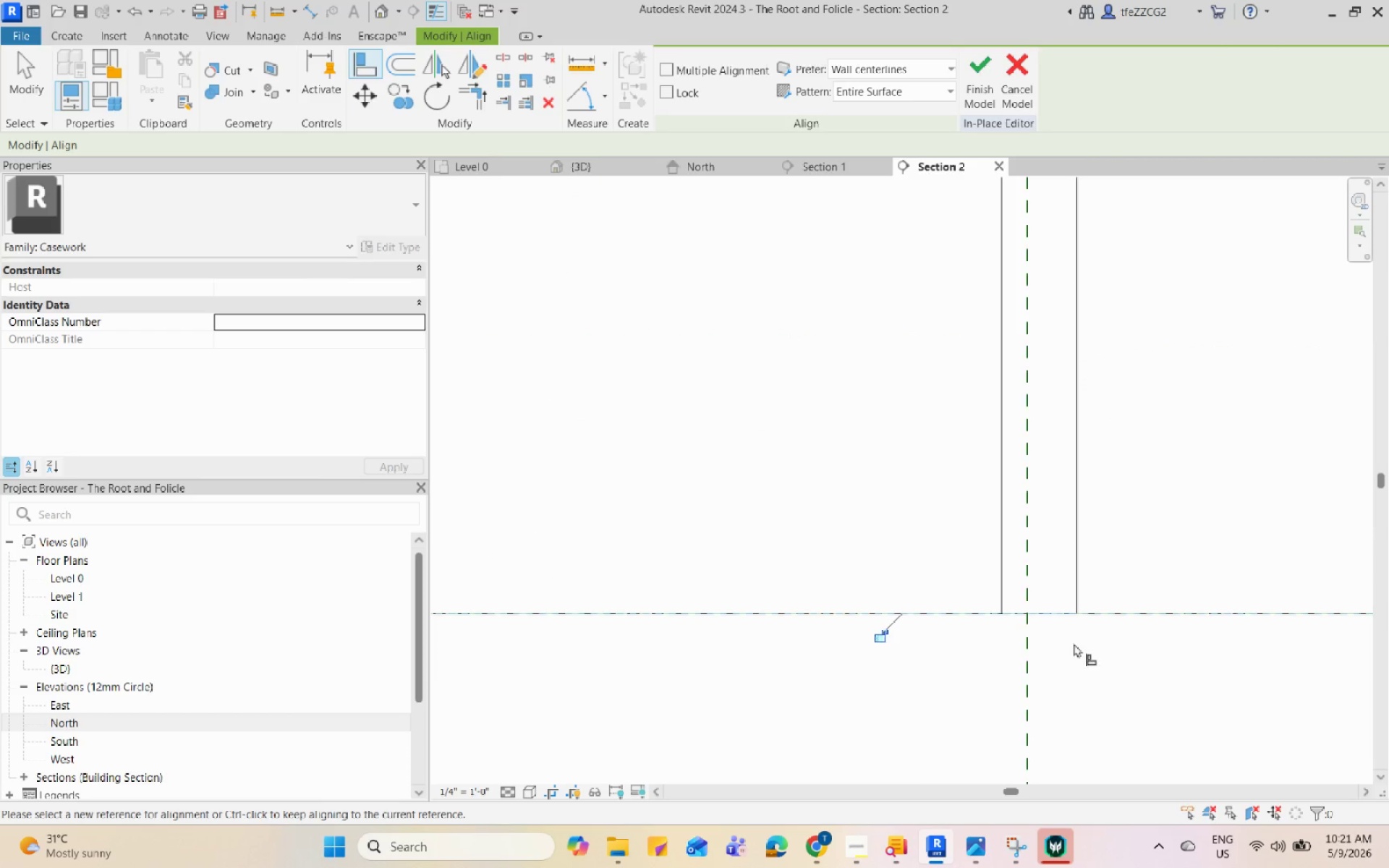 
scroll: coordinate [1027, 661], scroll_direction: down, amount: 9.0
 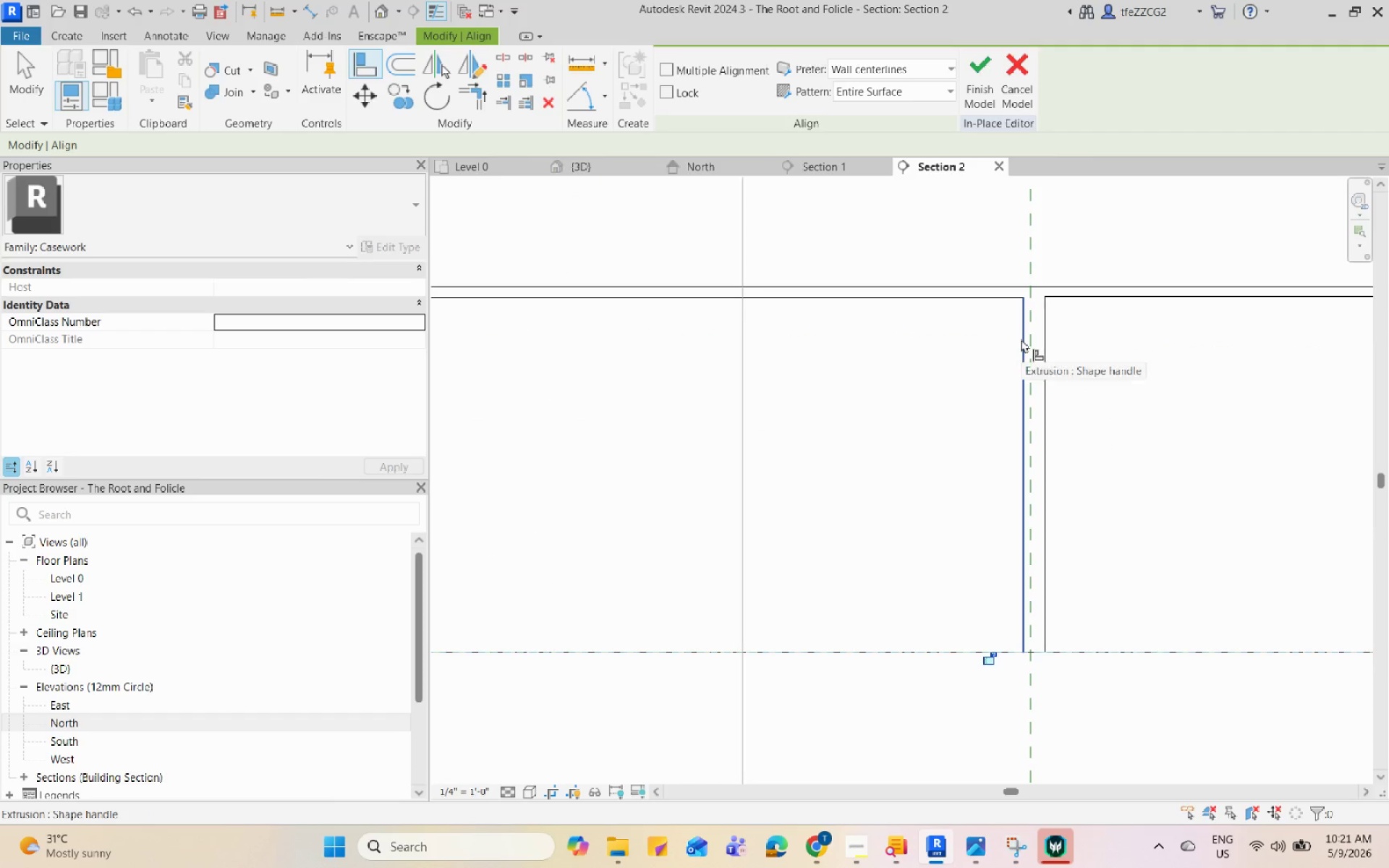 
left_click([1021, 339])
 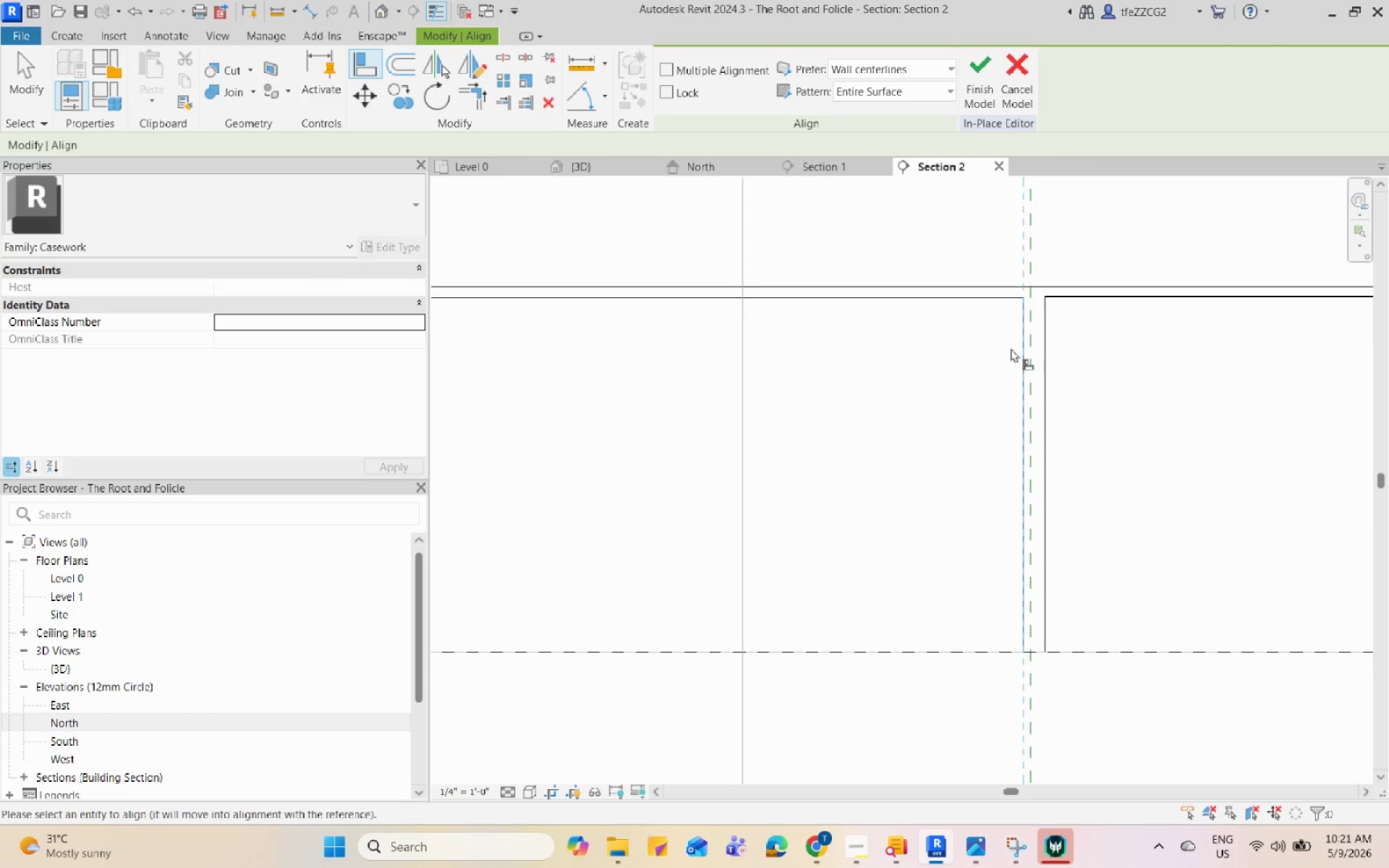 
key(Escape)
 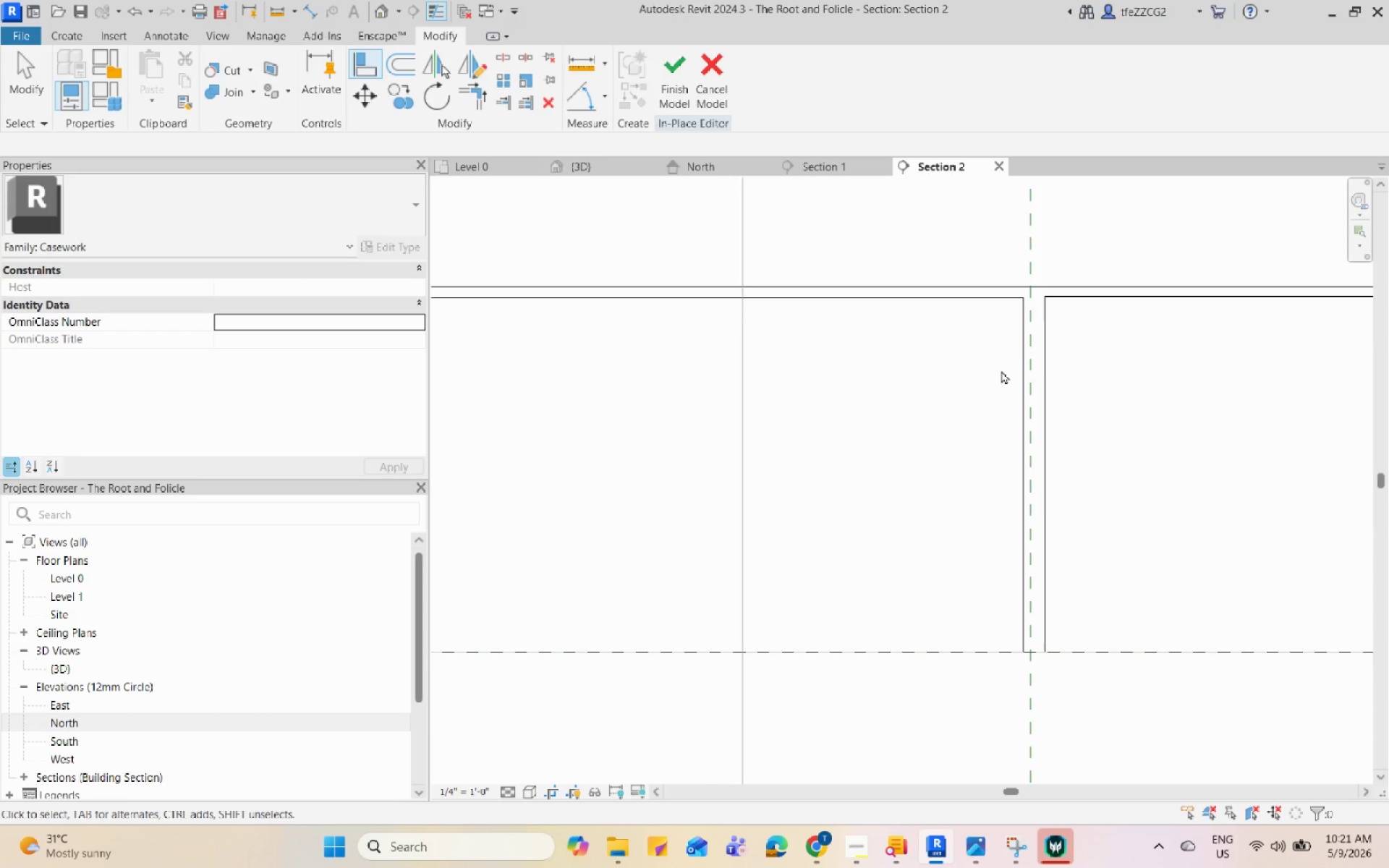 
key(Escape)
 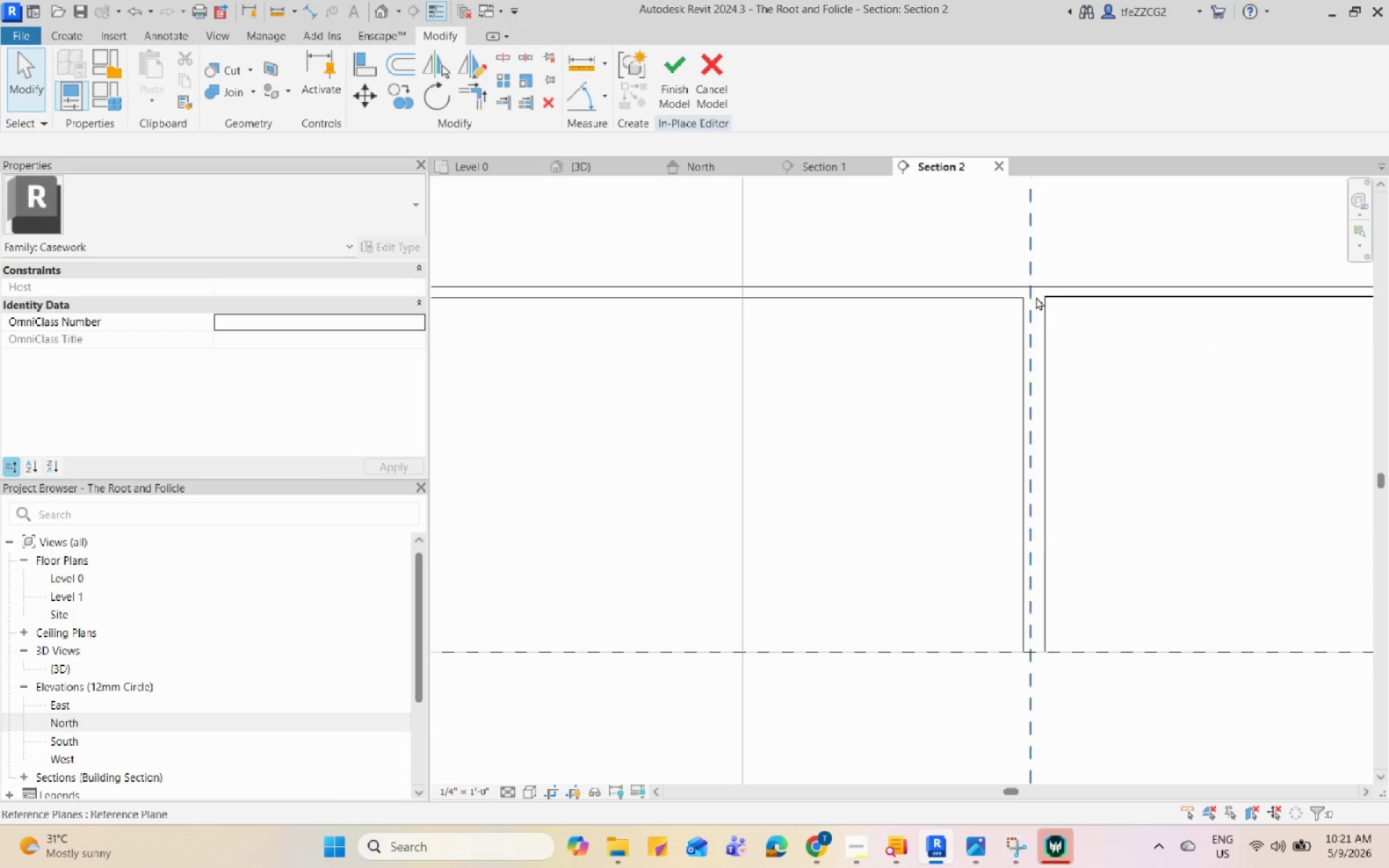 
left_click([1036, 297])
 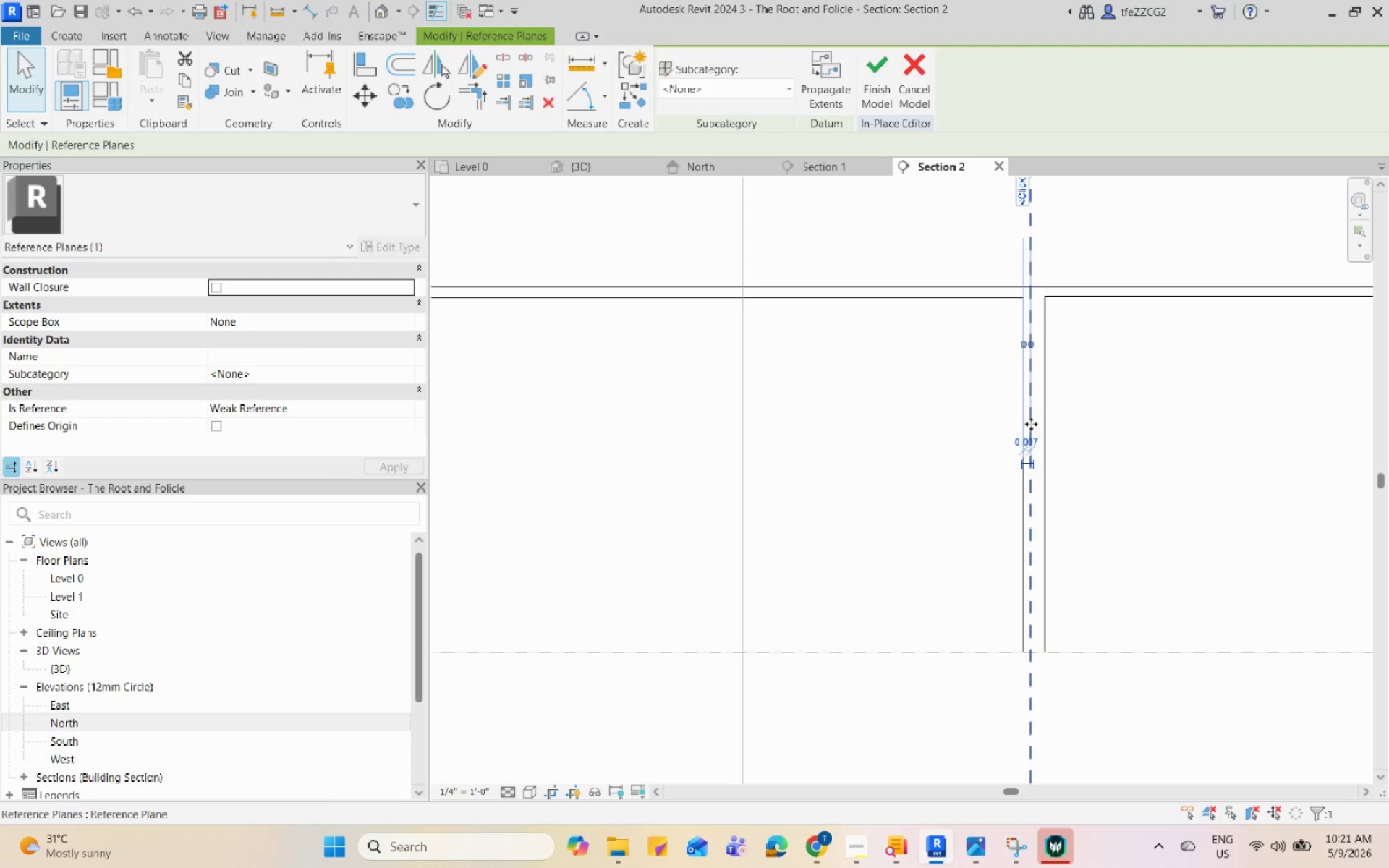 
left_click([1045, 400])
 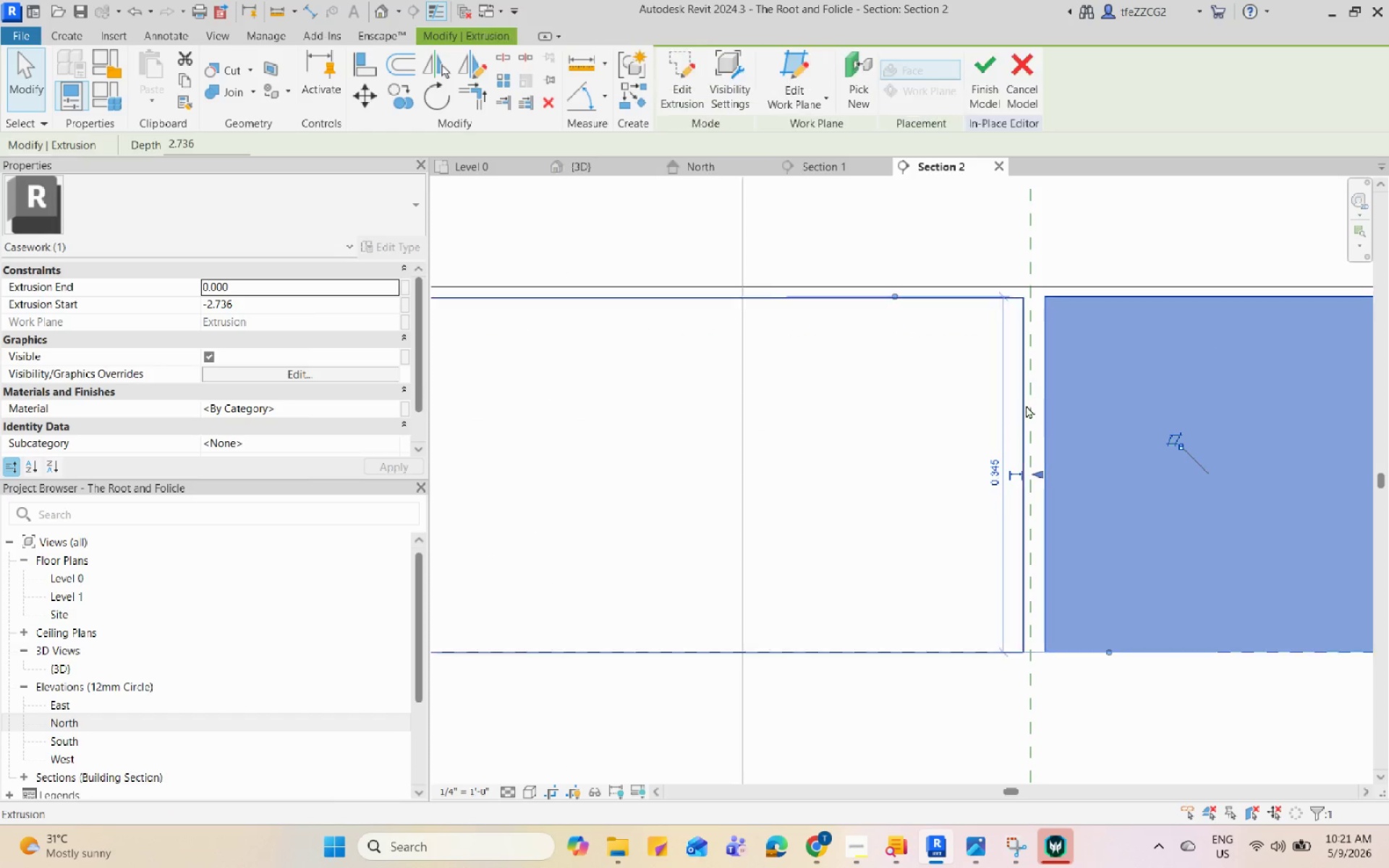 
key(Escape)
 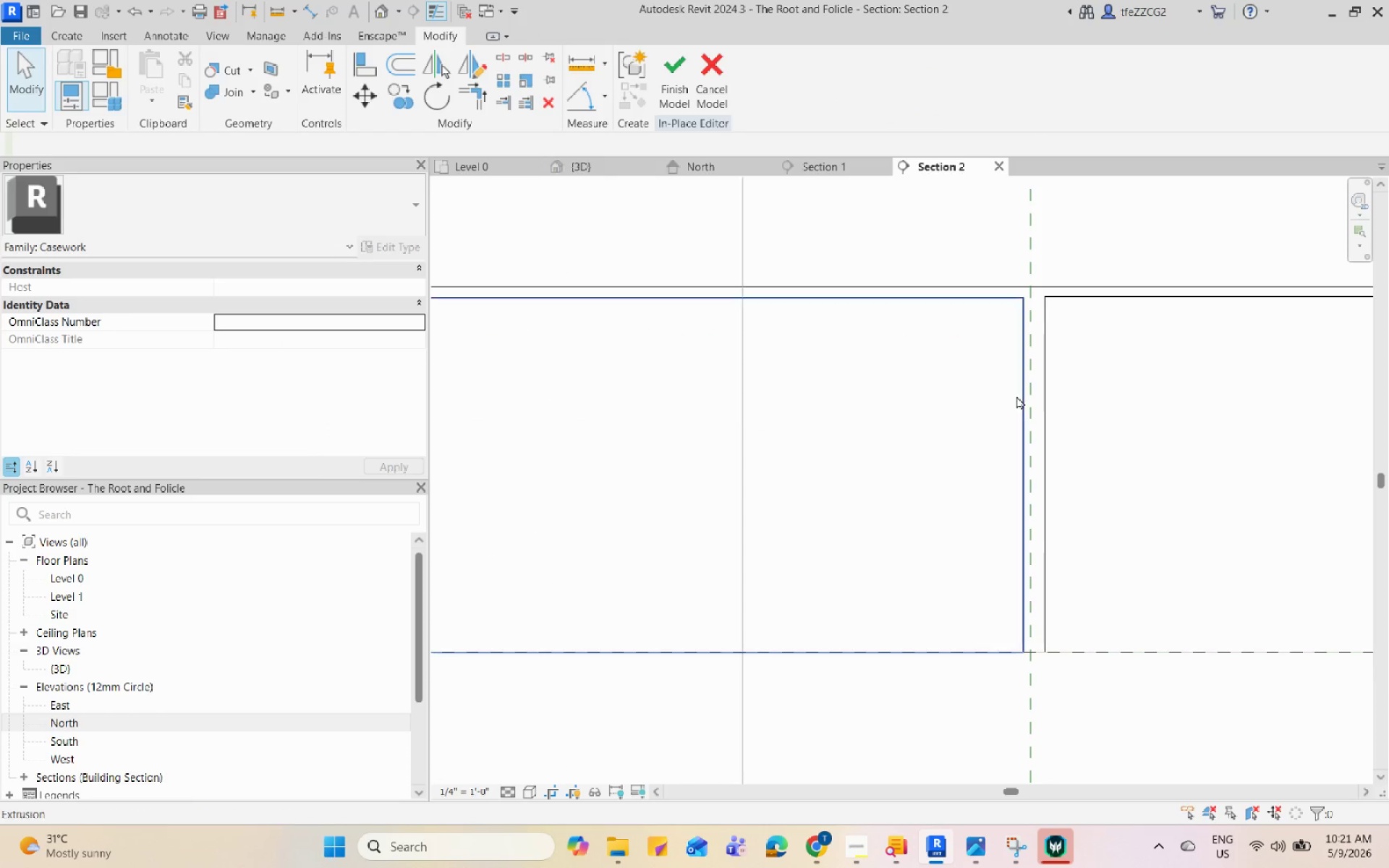 
left_click([1019, 393])
 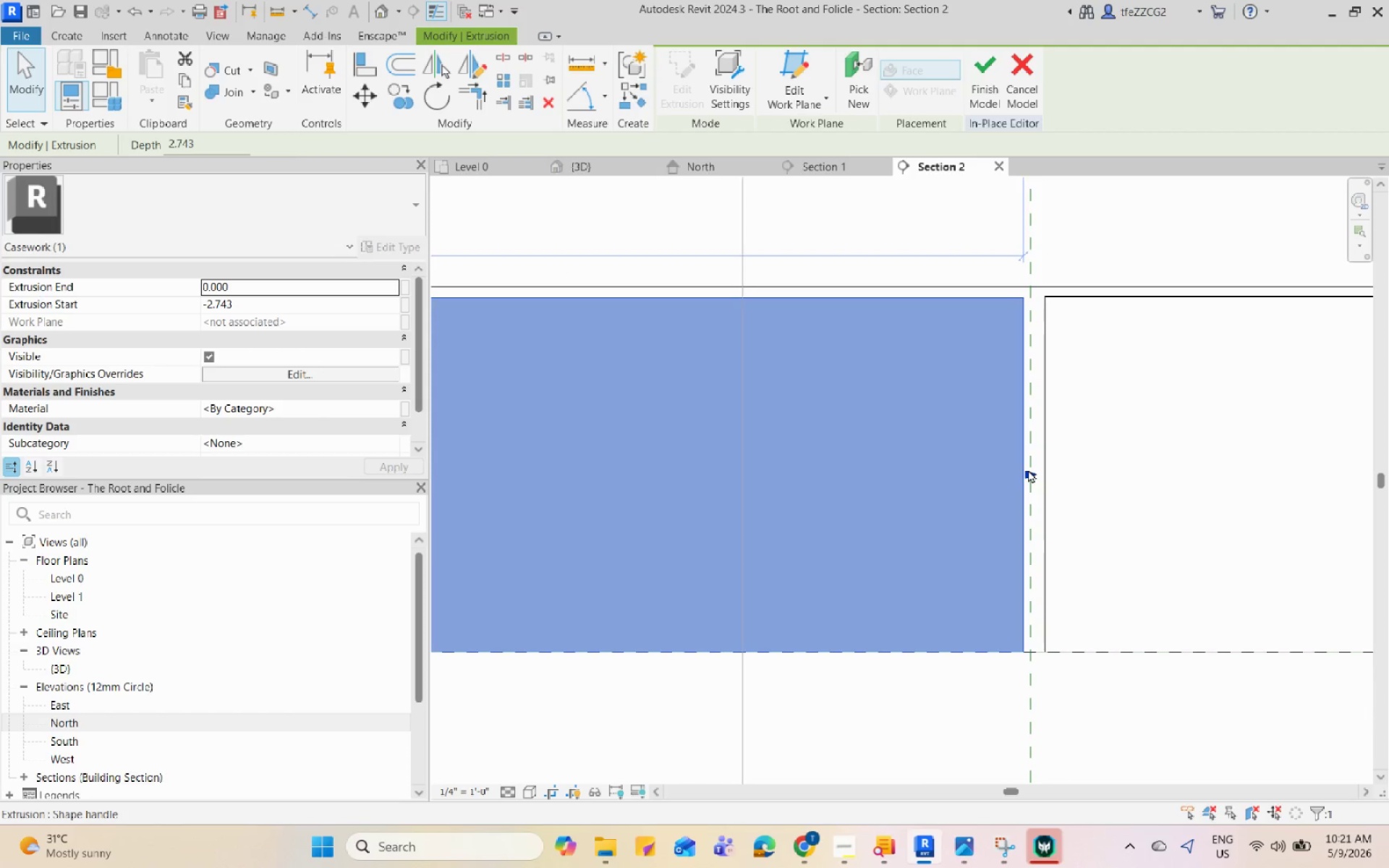 
key(Escape)
type(AL)
 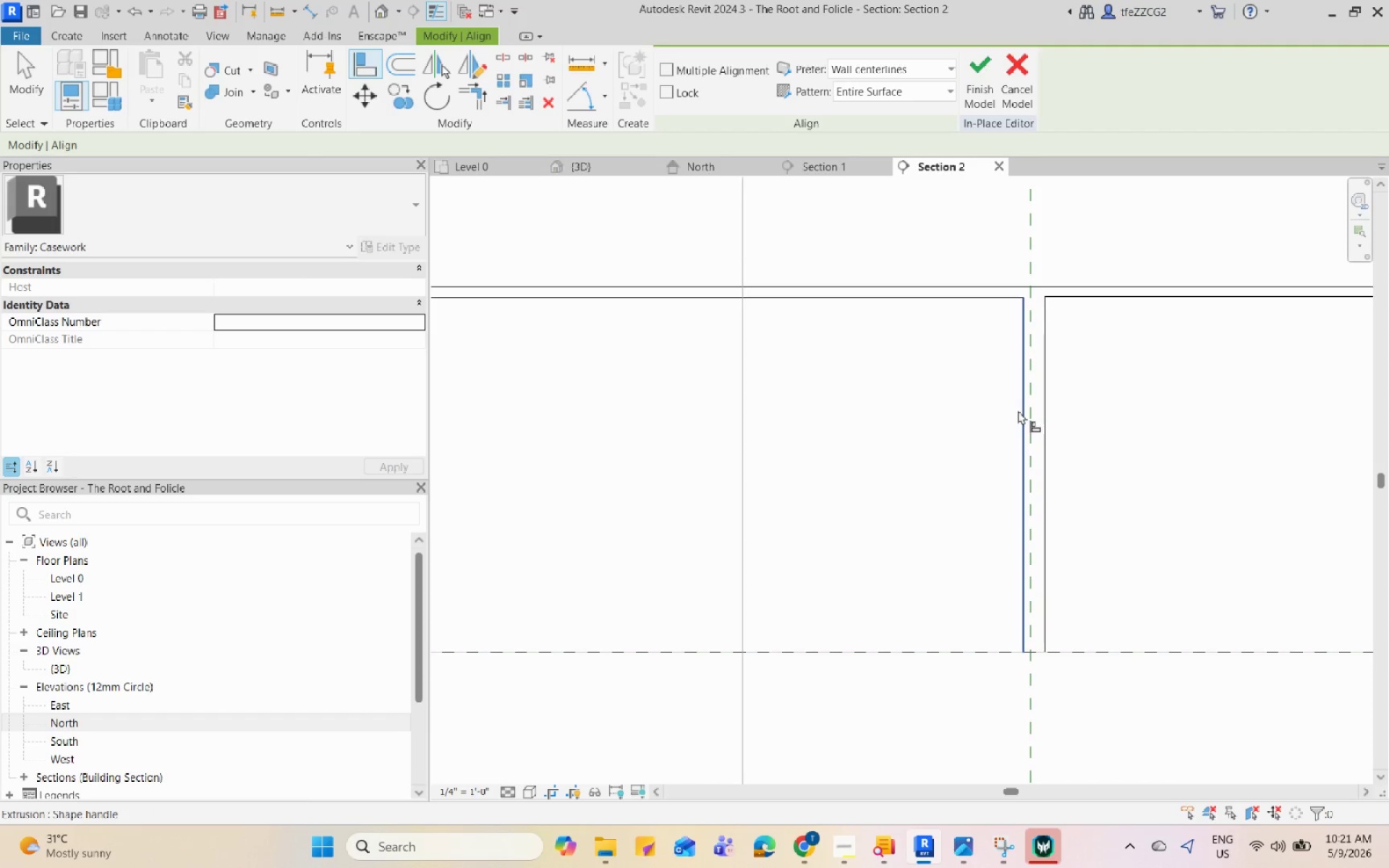 
key(Escape)
 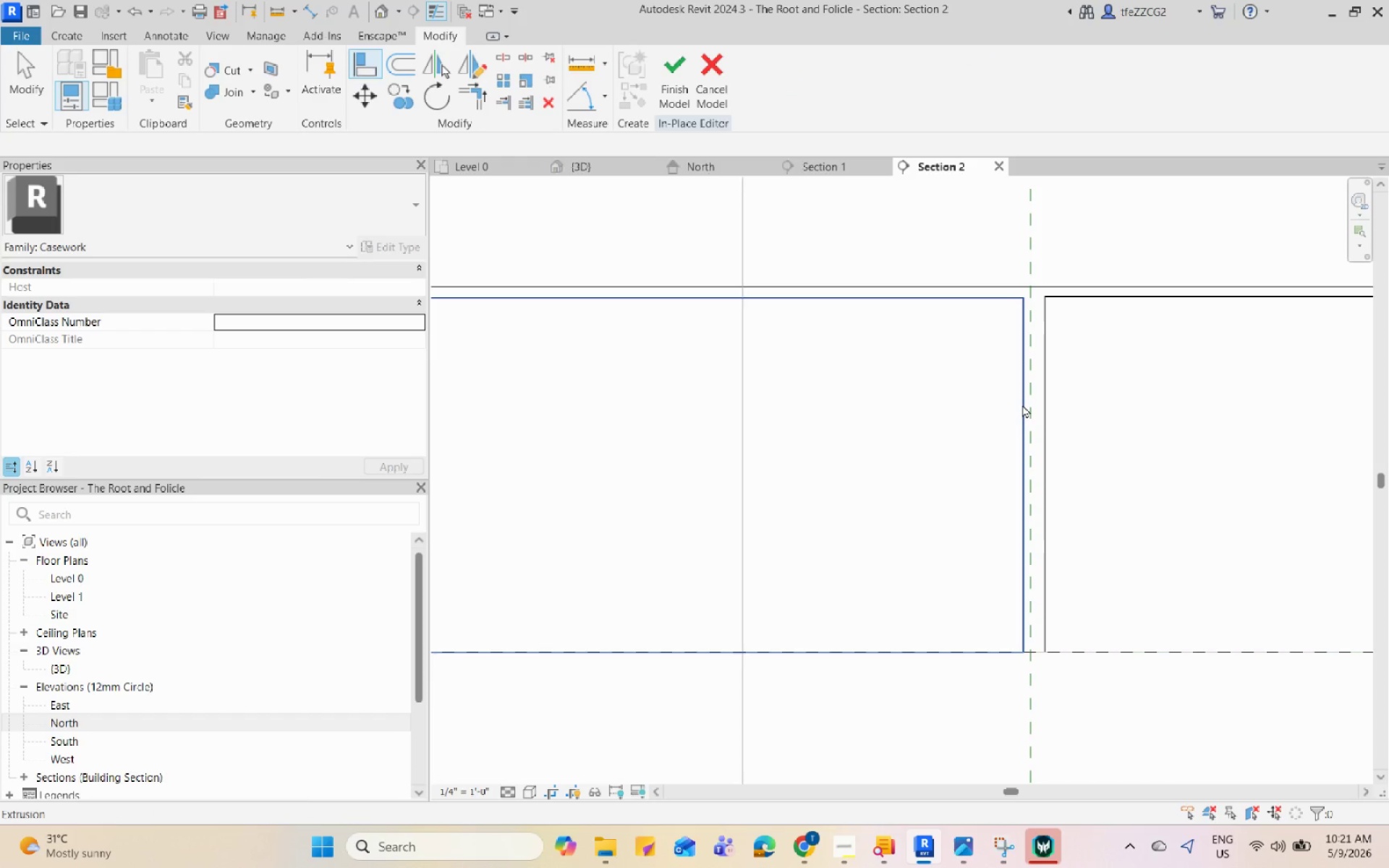 
left_click([1022, 404])
 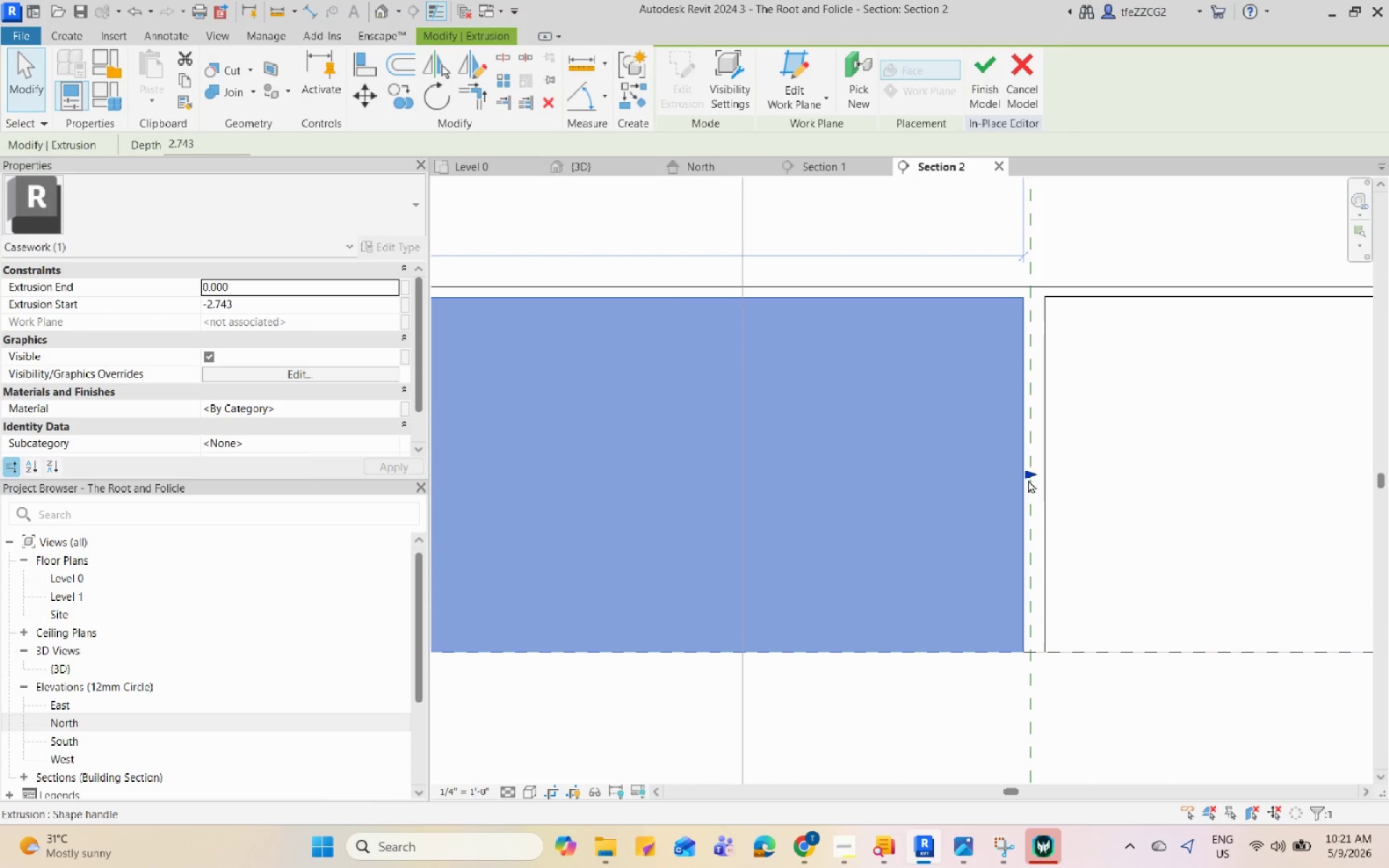 
left_click_drag(start_coordinate=[1029, 471], to_coordinate=[1018, 466])
 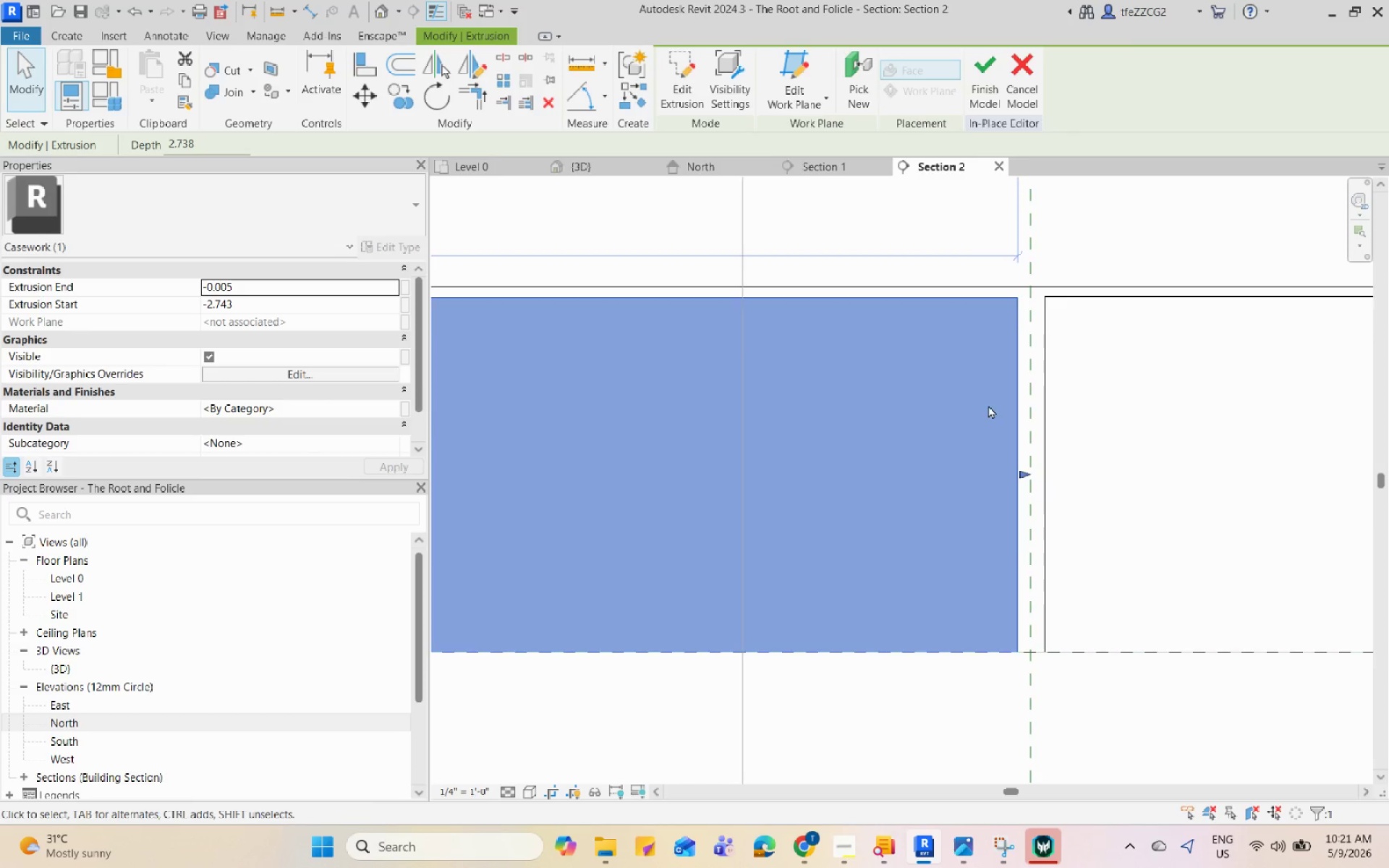 
key(Escape)
 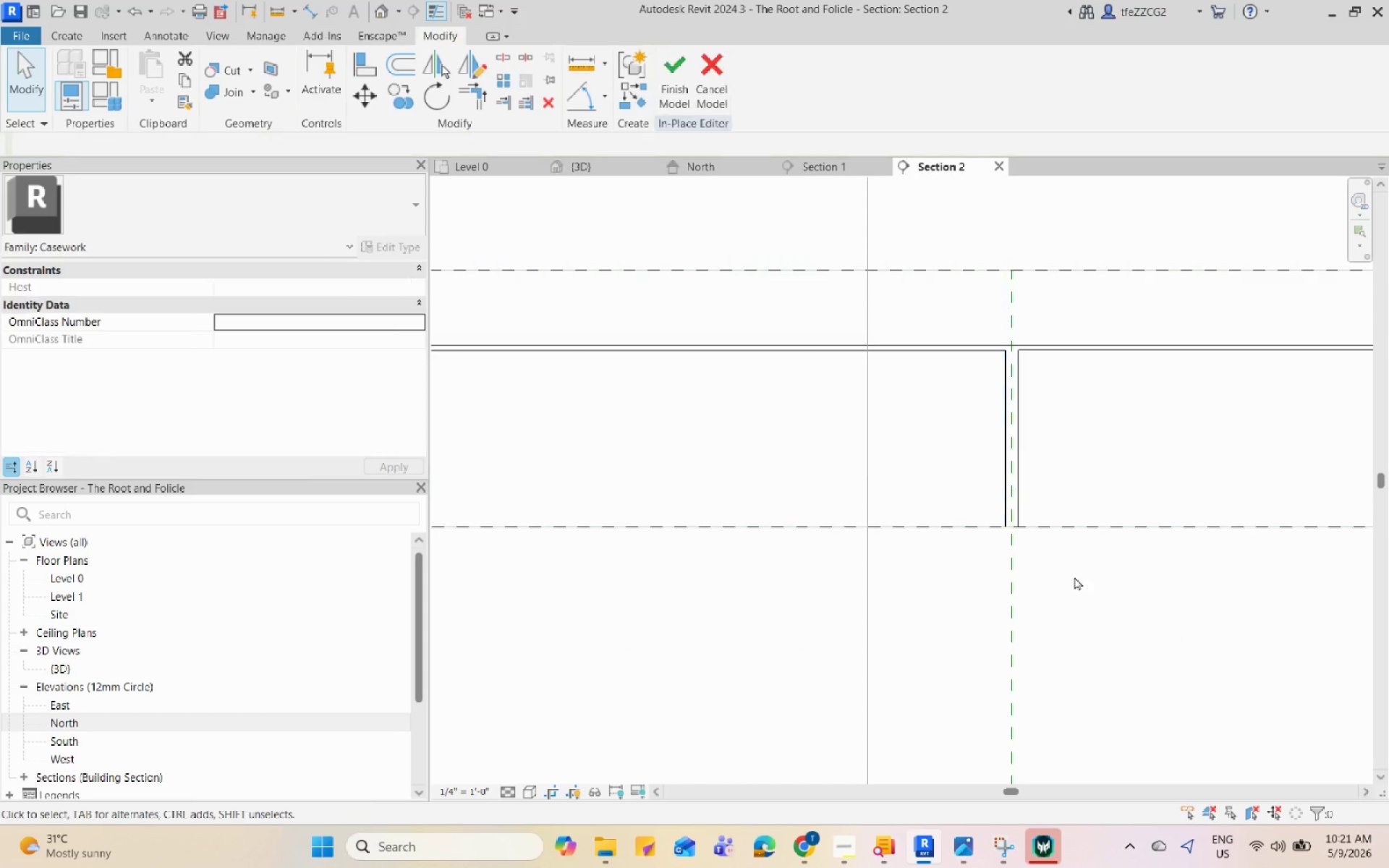 
left_click([1087, 597])
 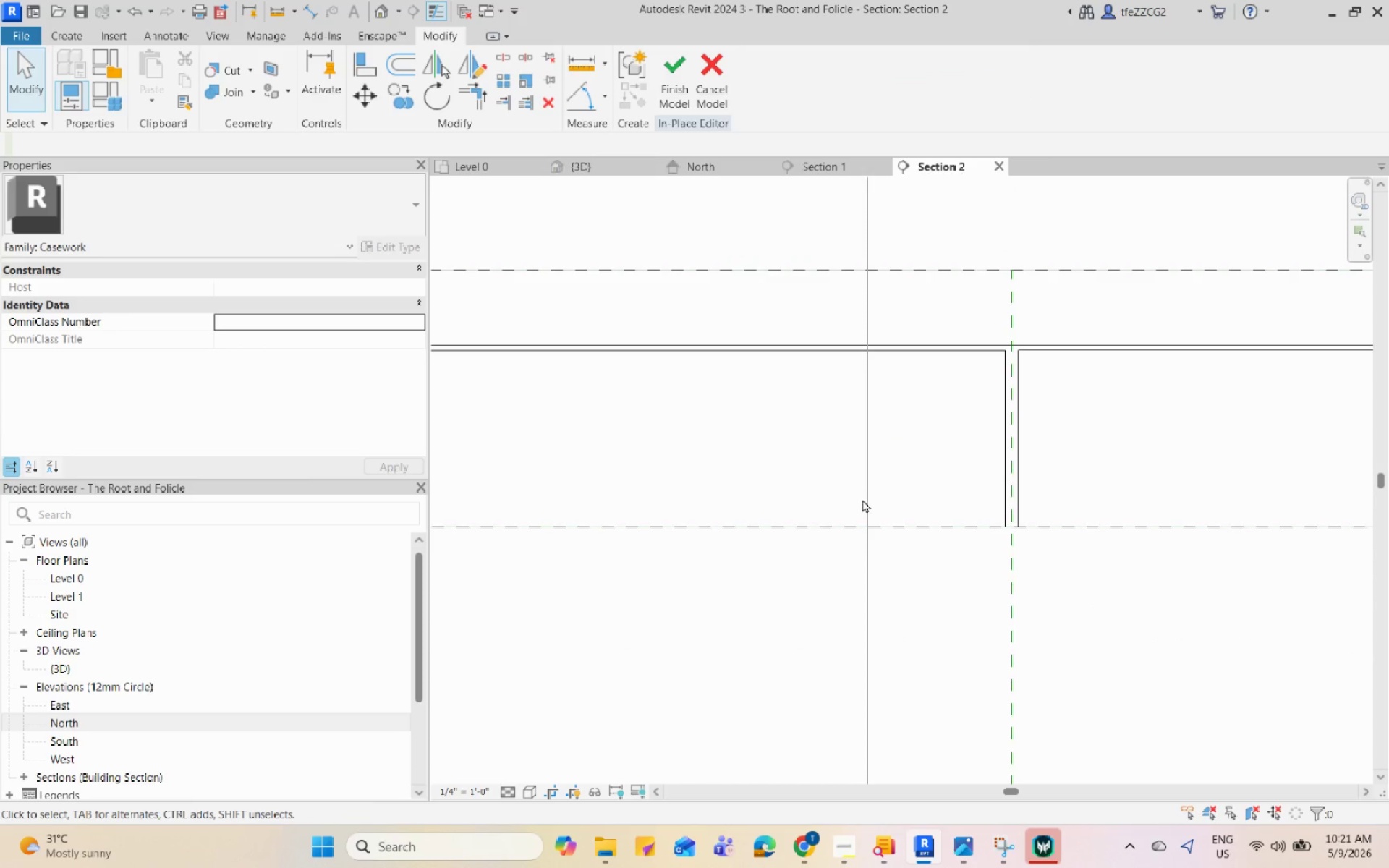 
scroll: coordinate [959, 469], scroll_direction: down, amount: 17.0
 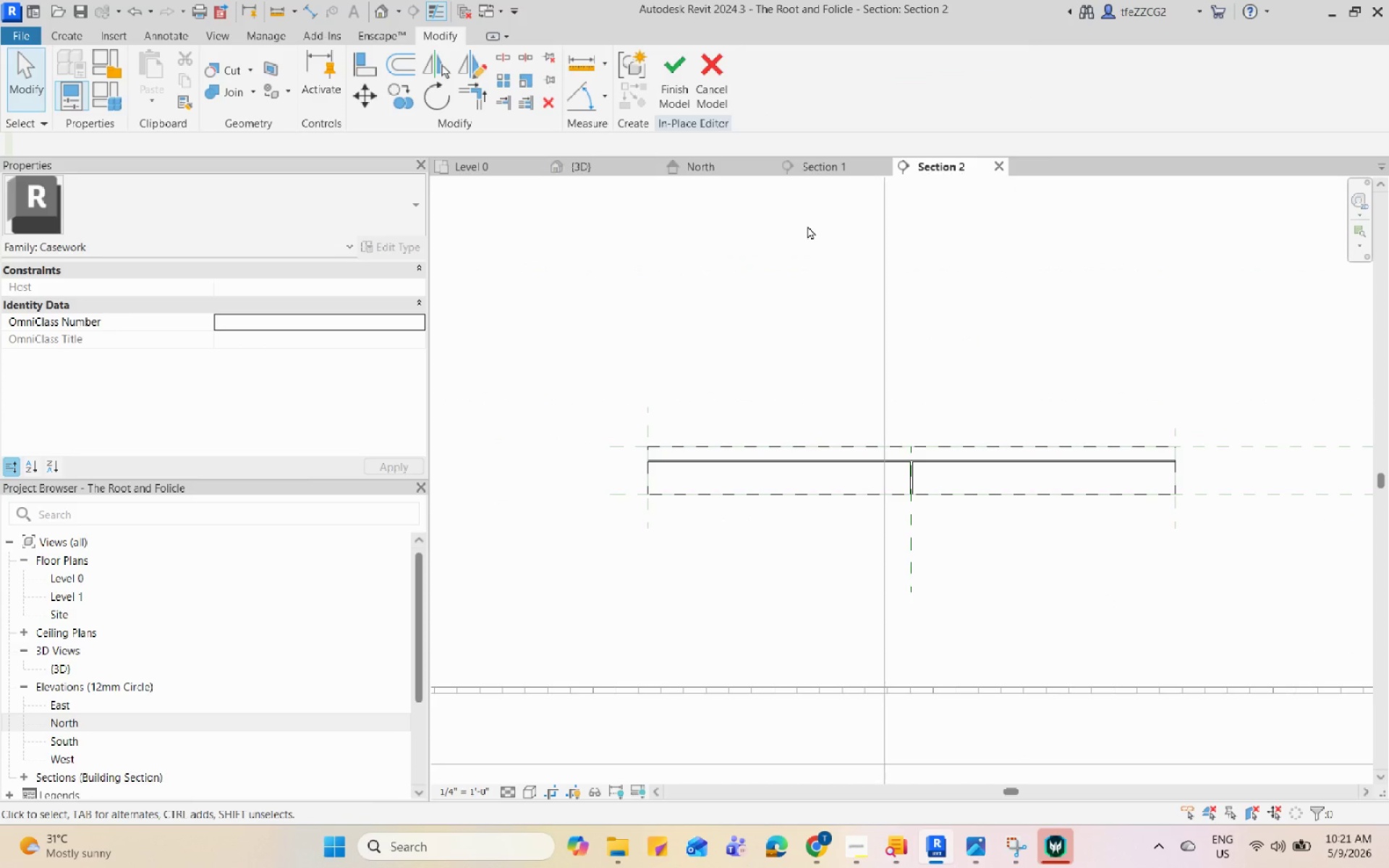 
wait(8.19)
 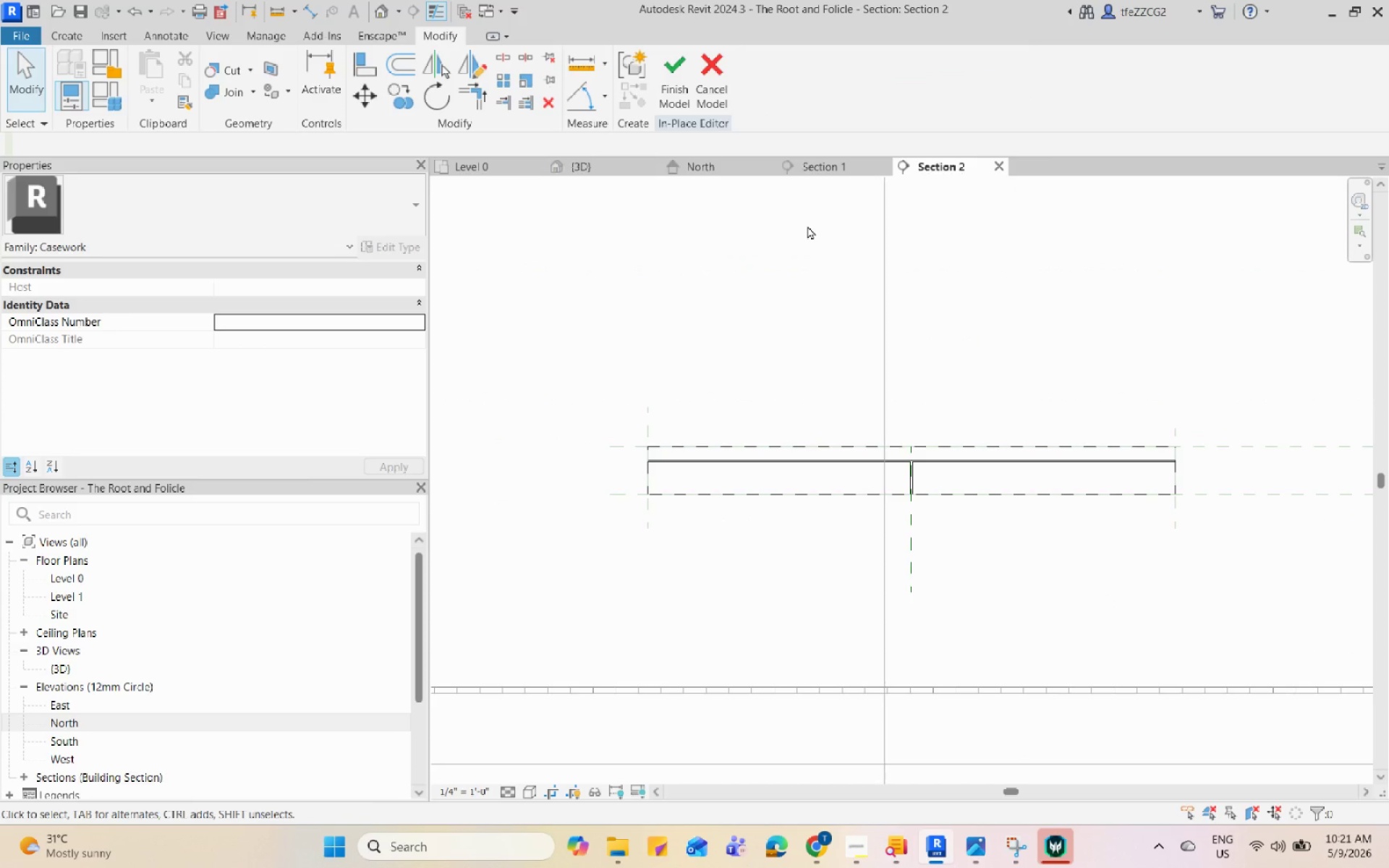 
left_click([657, 93])
 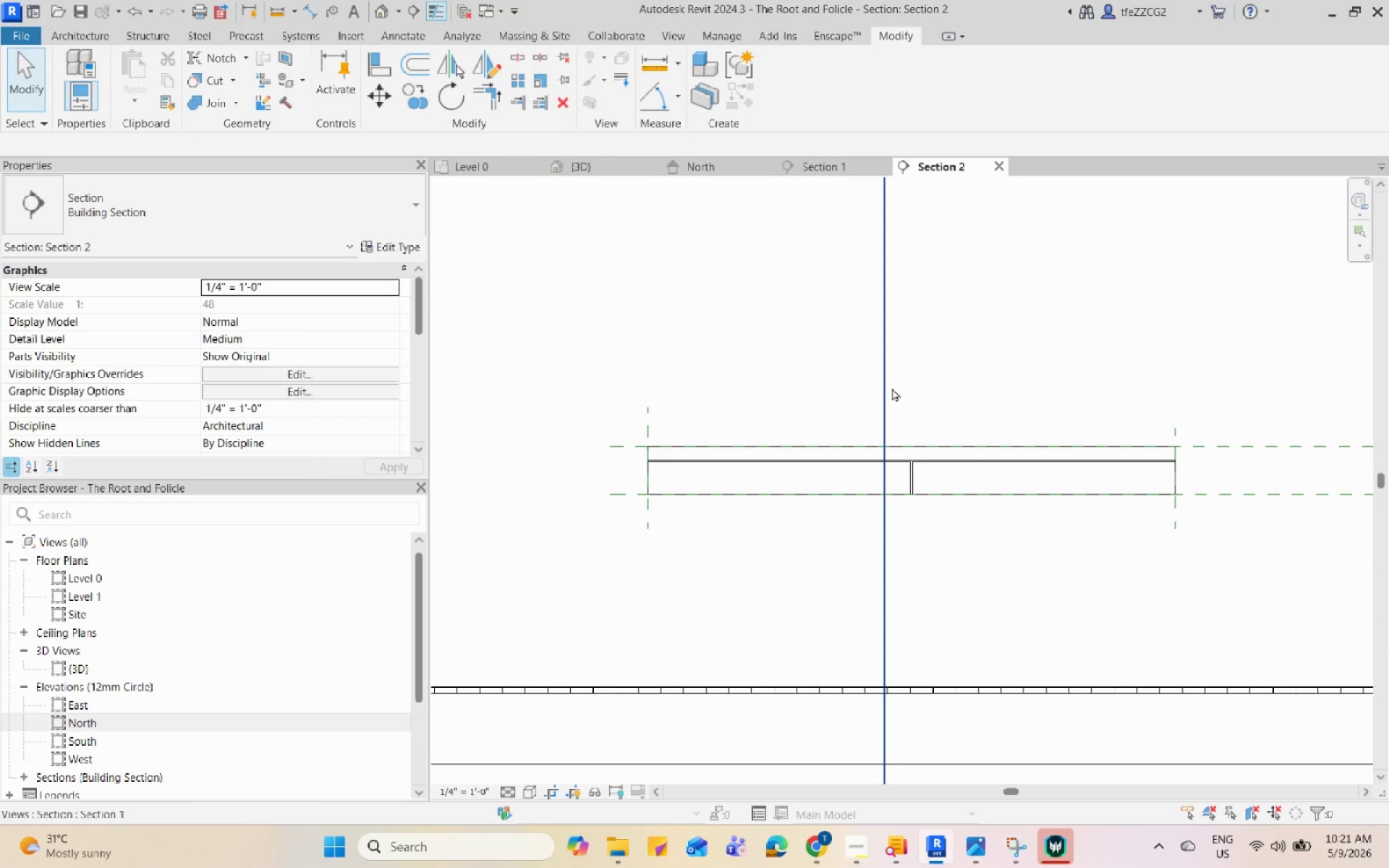 
scroll: coordinate [892, 388], scroll_direction: down, amount: 1.0
 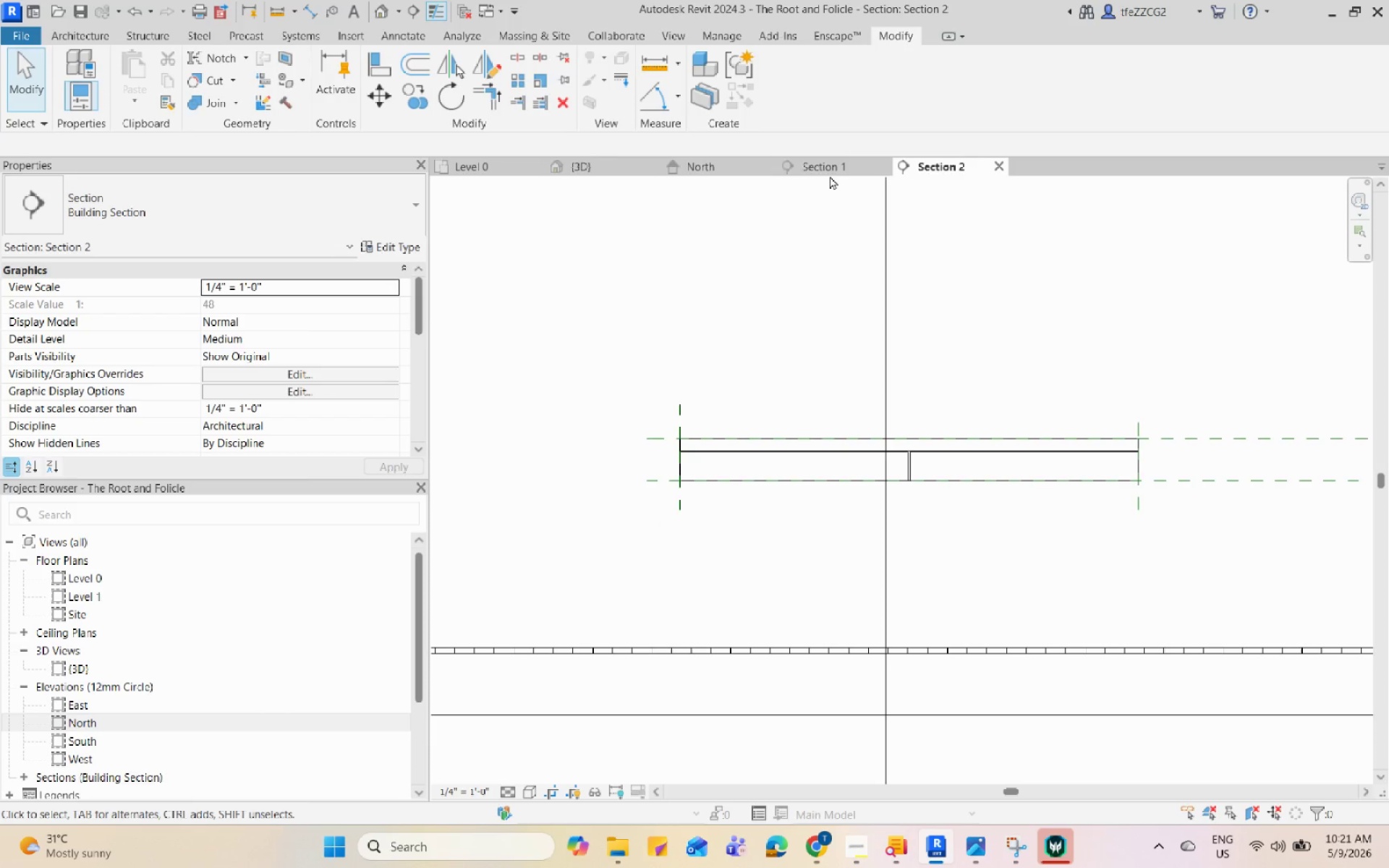 
left_click([832, 174])
 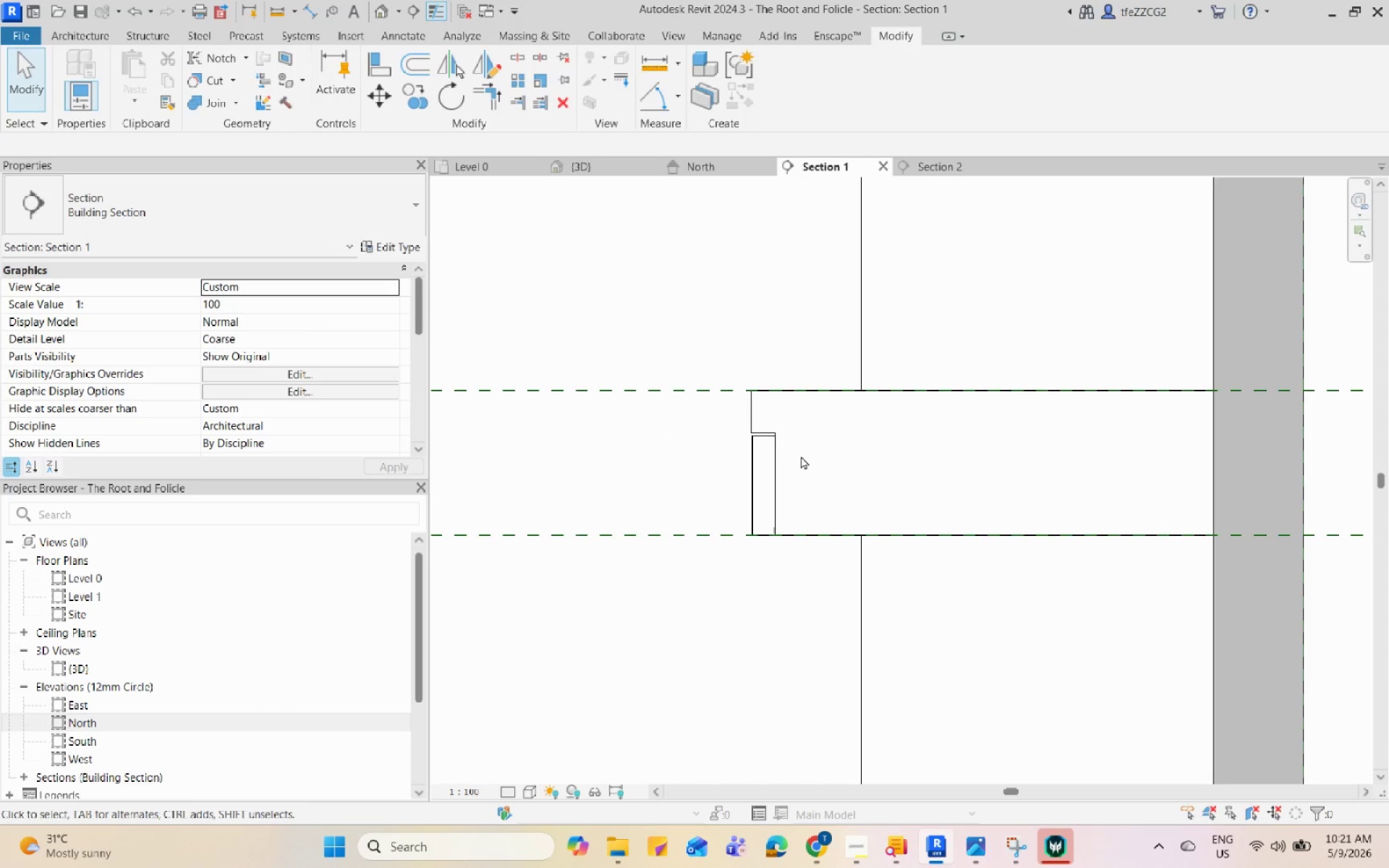 
scroll: coordinate [888, 473], scroll_direction: up, amount: 7.0
 